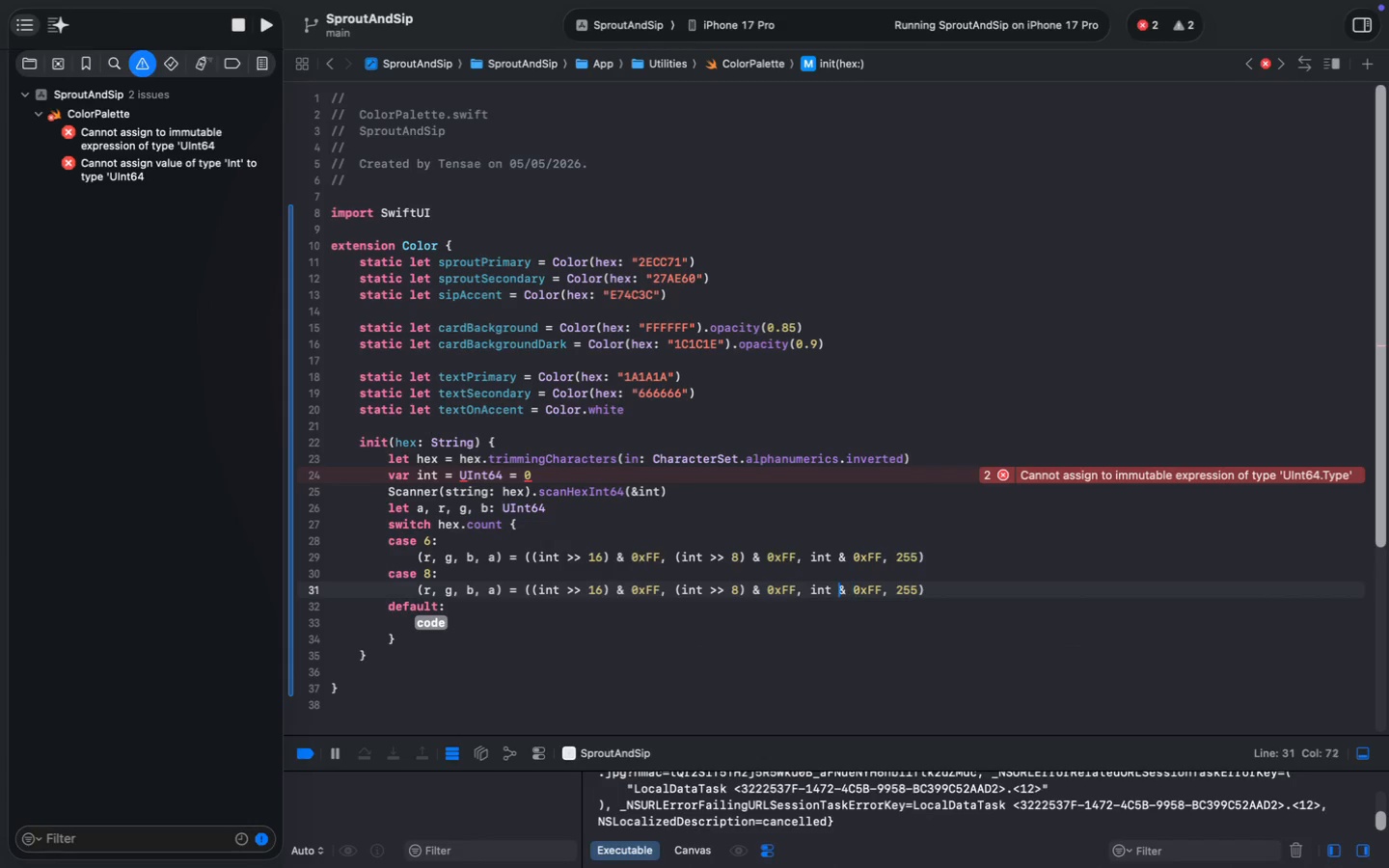 
key(Alt+ArrowLeft)
 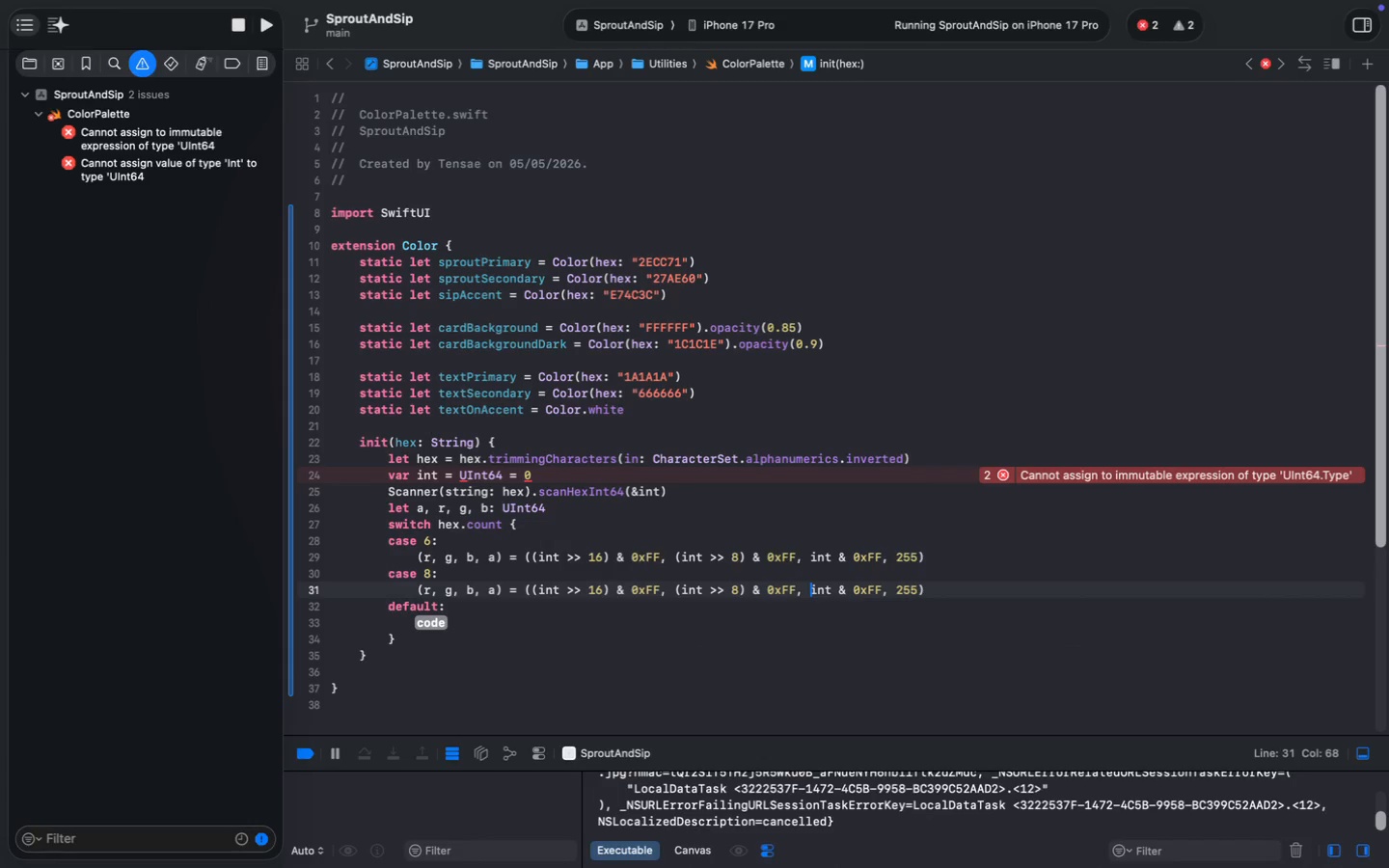 
key(Alt+ArrowLeft)
 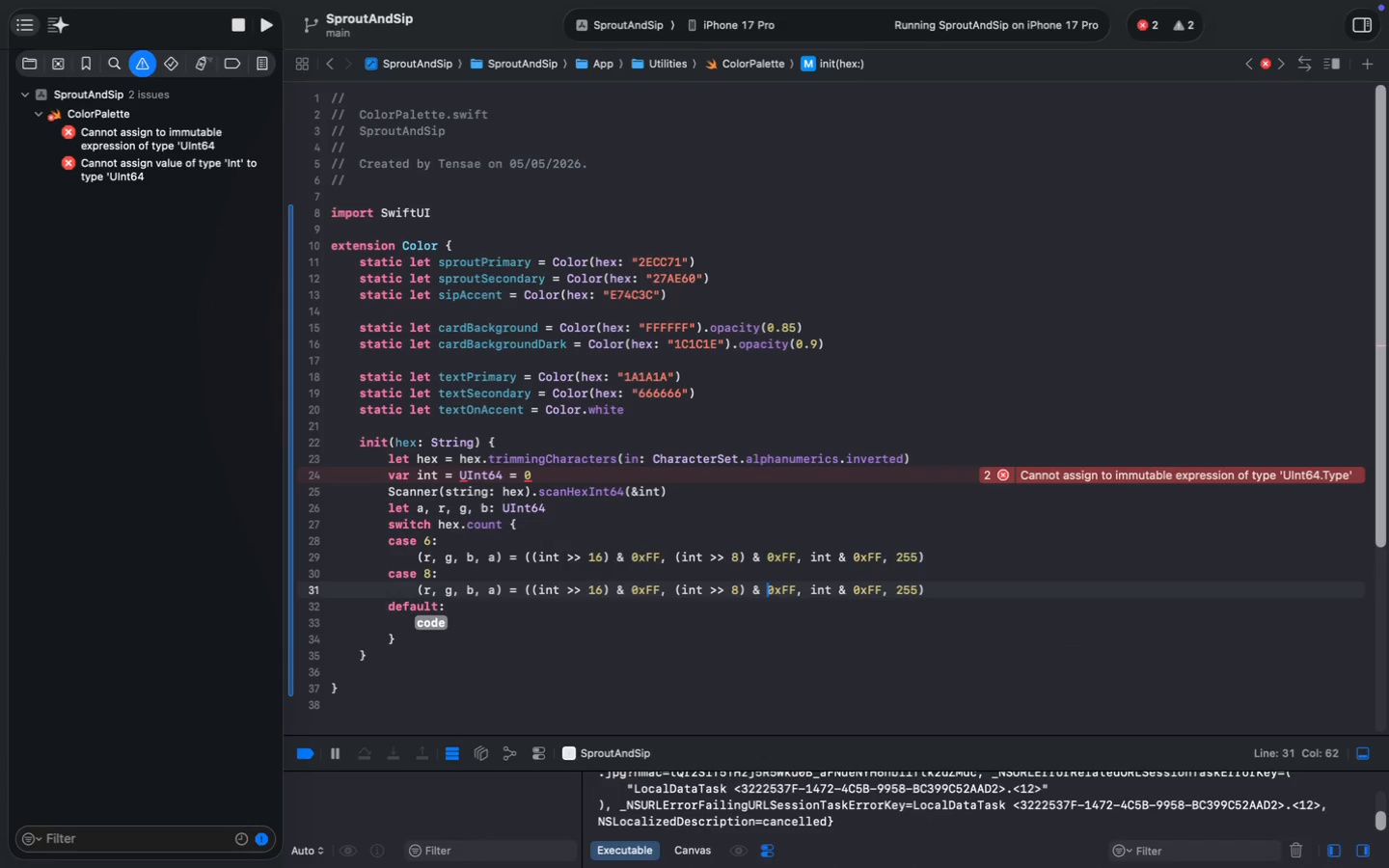 
key(Alt+ArrowLeft)
 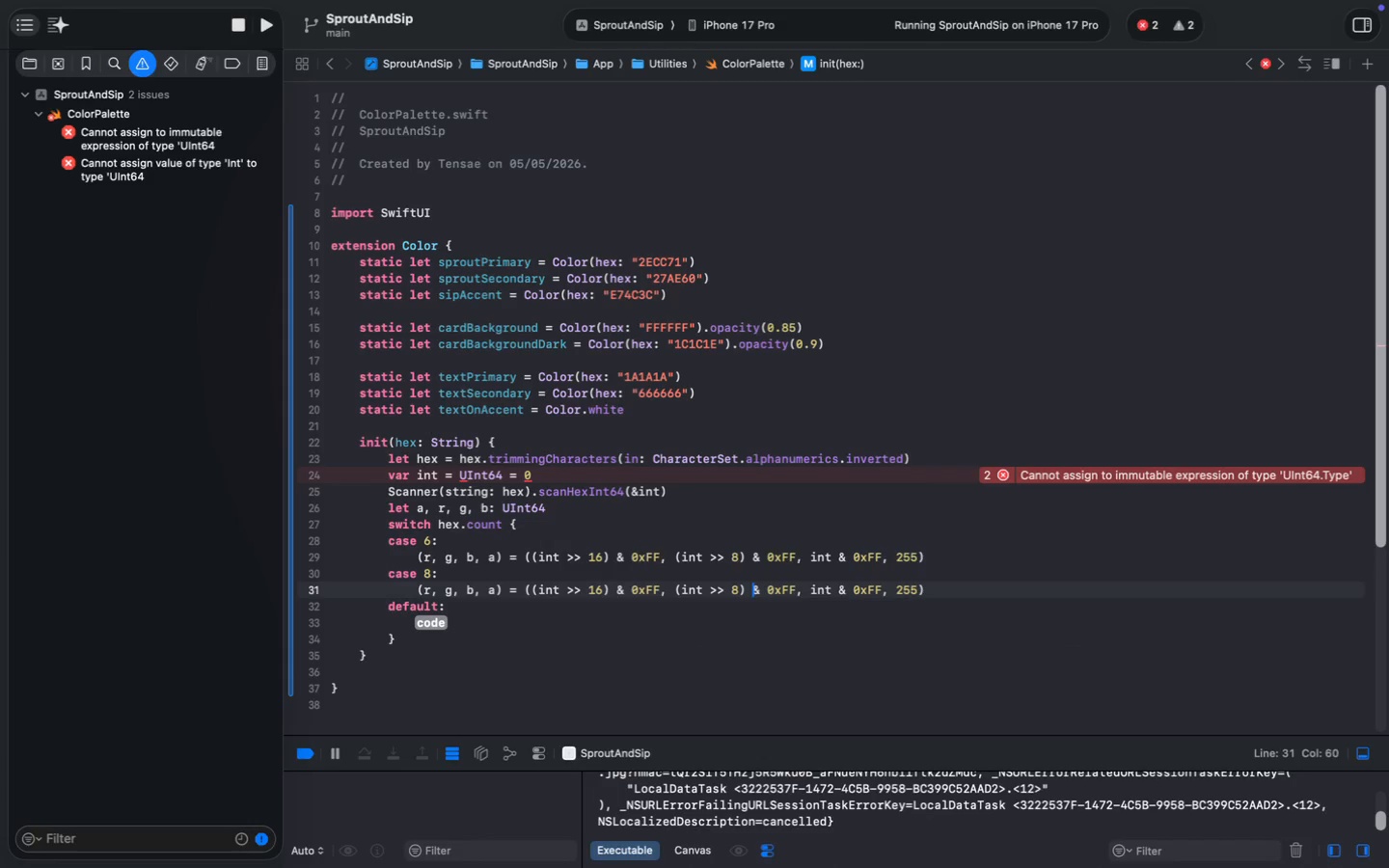 
key(Alt+ArrowLeft)
 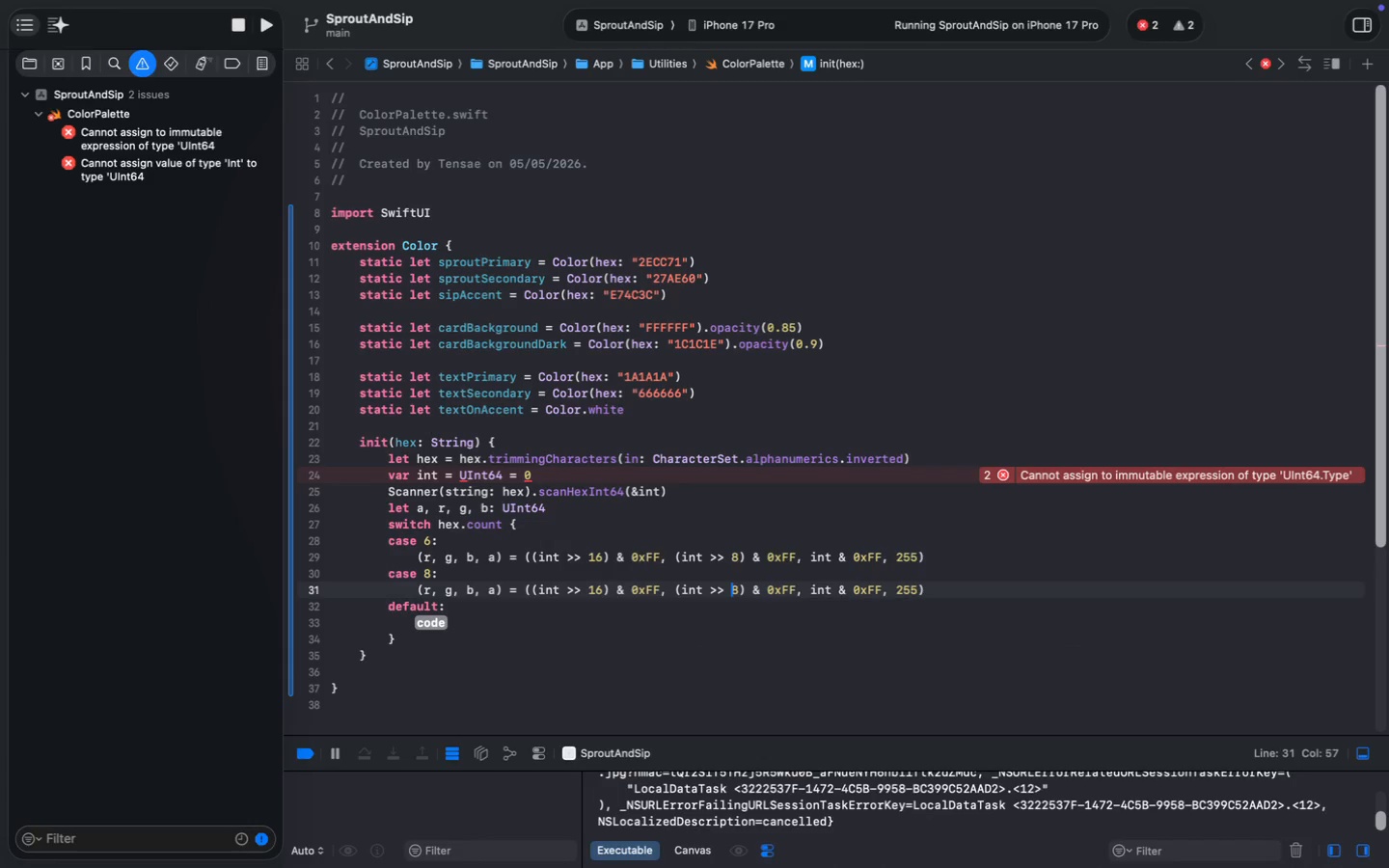 
key(Alt+ArrowLeft)
 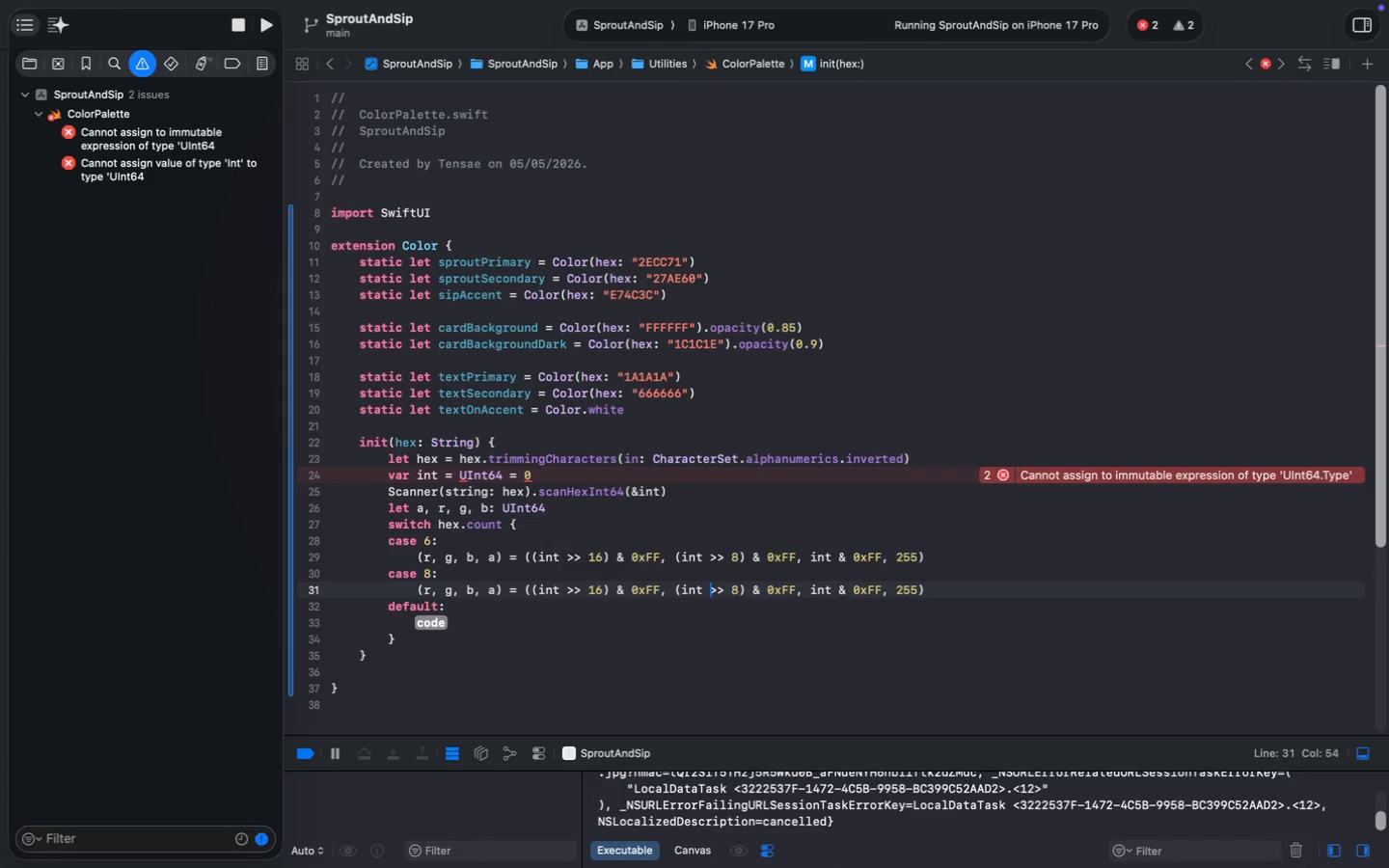 
key(Alt+ArrowLeft)
 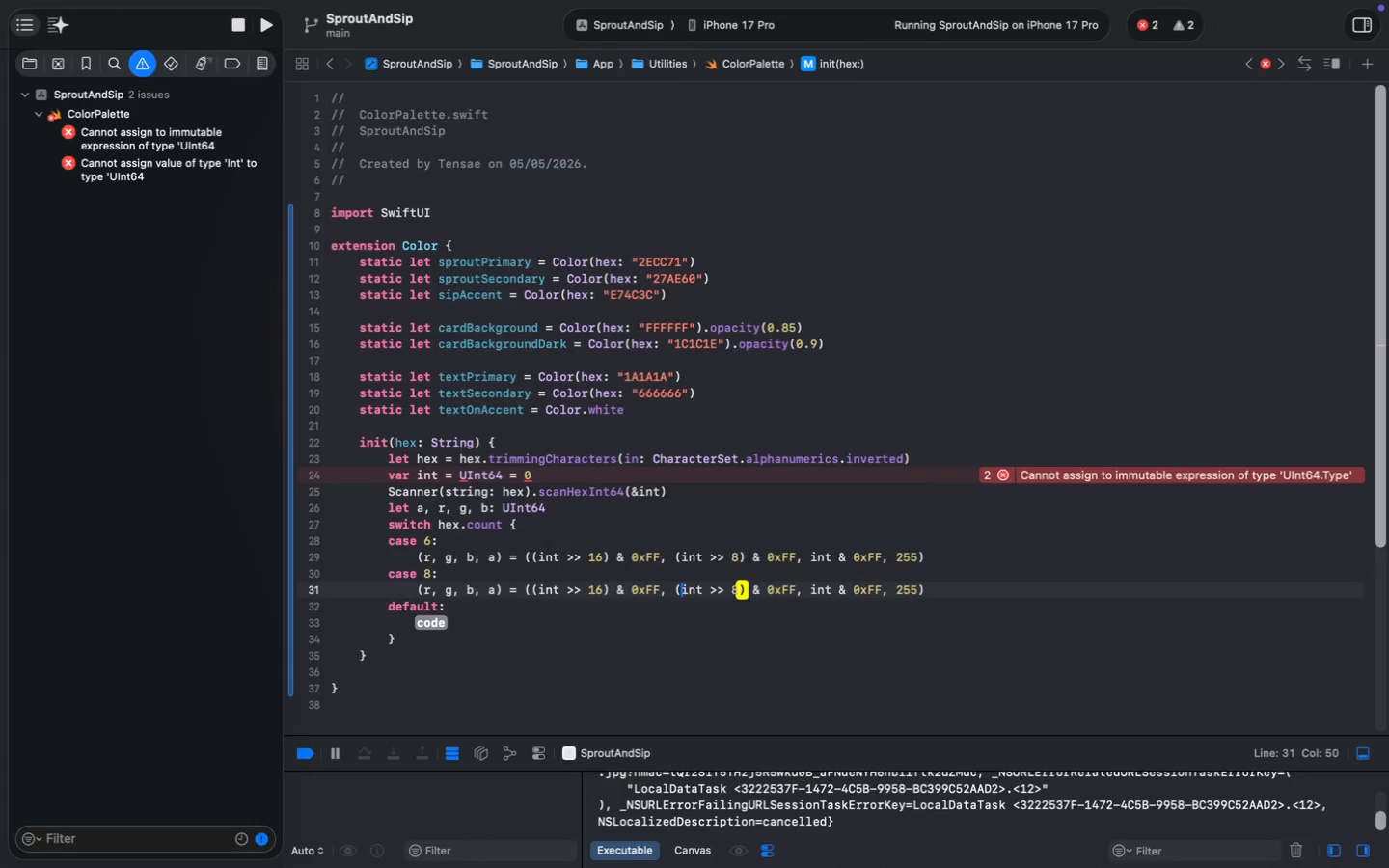 
key(Alt+ArrowLeft)
 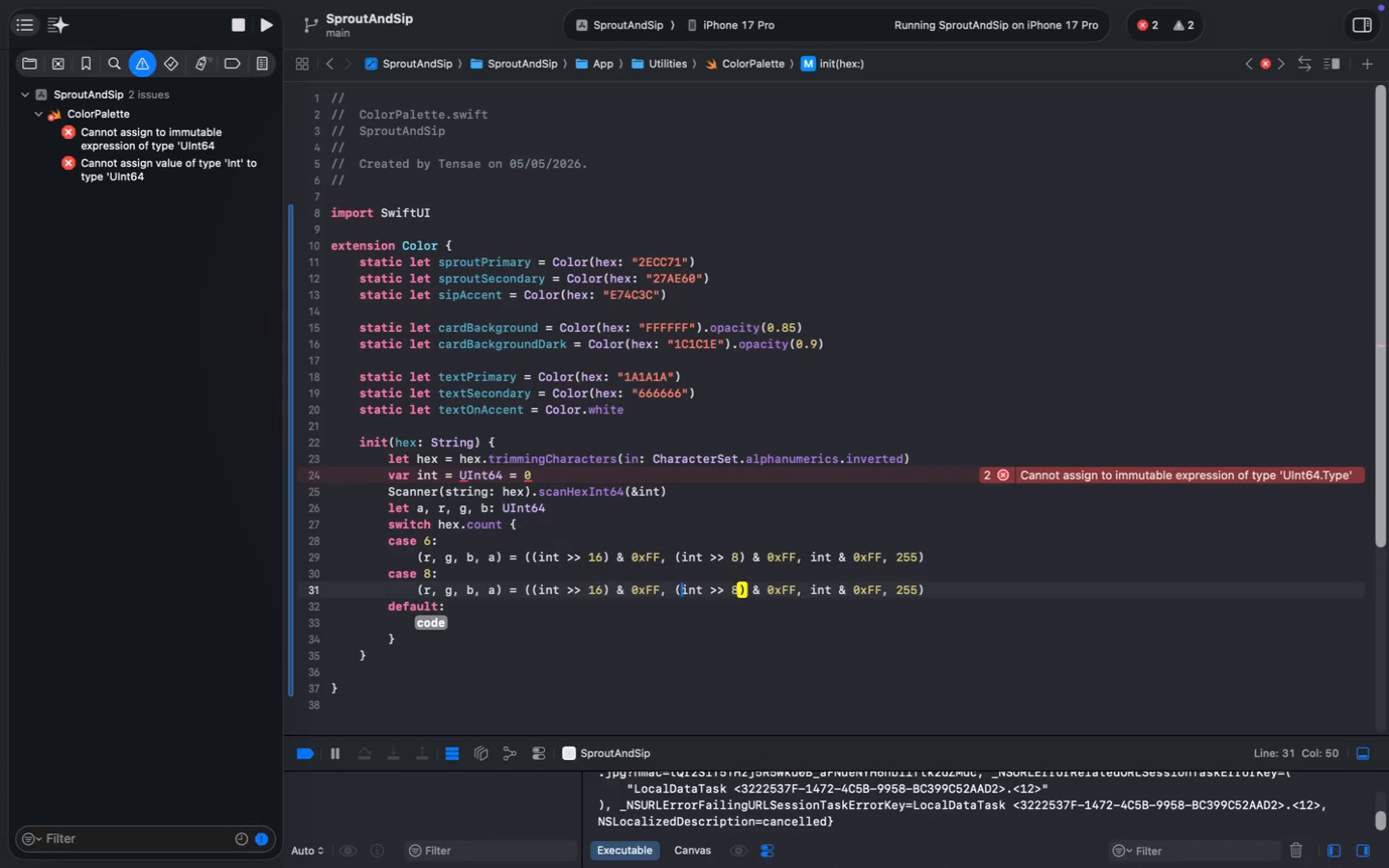 
key(Alt+ArrowLeft)
 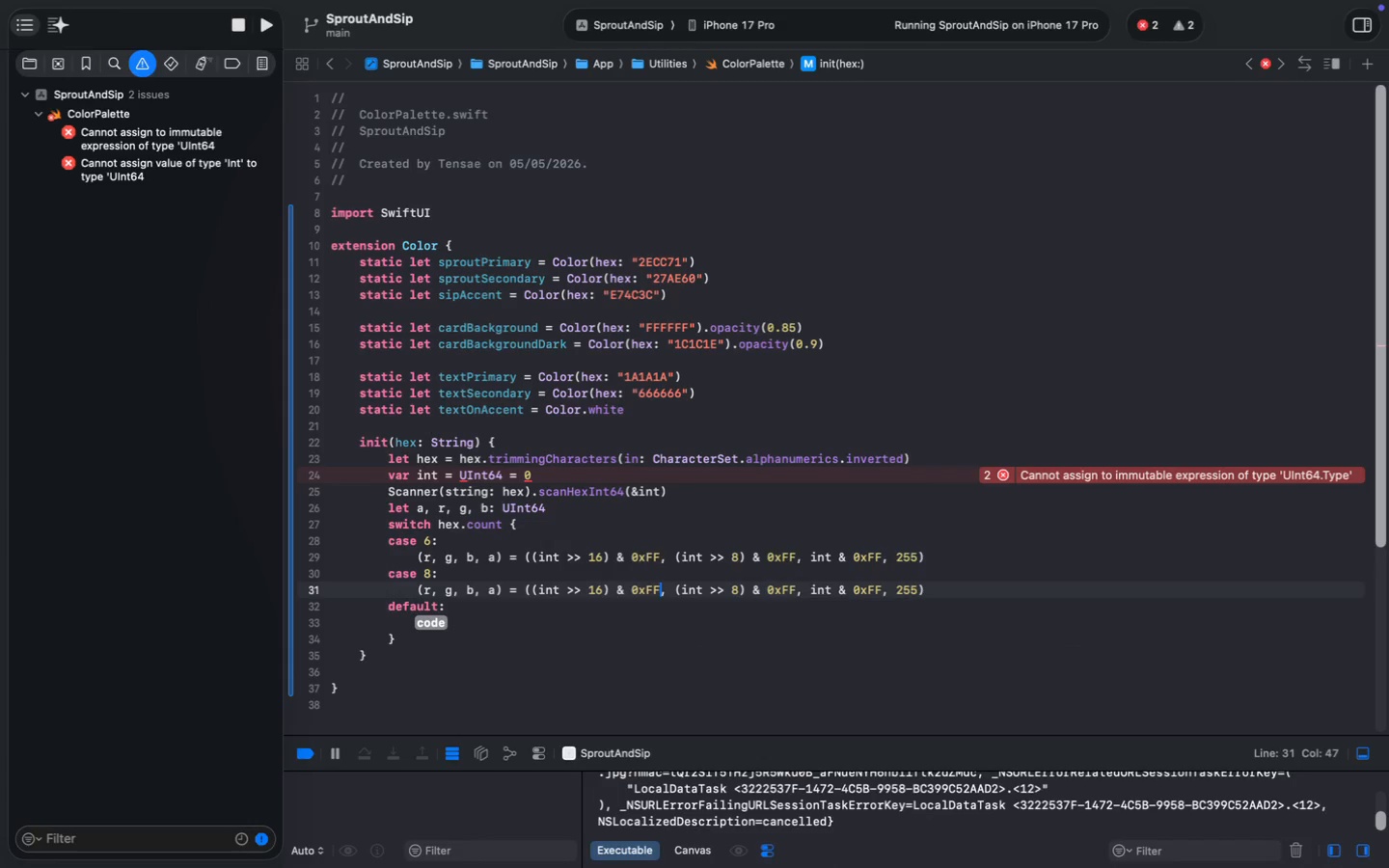 
key(Alt+ArrowLeft)
 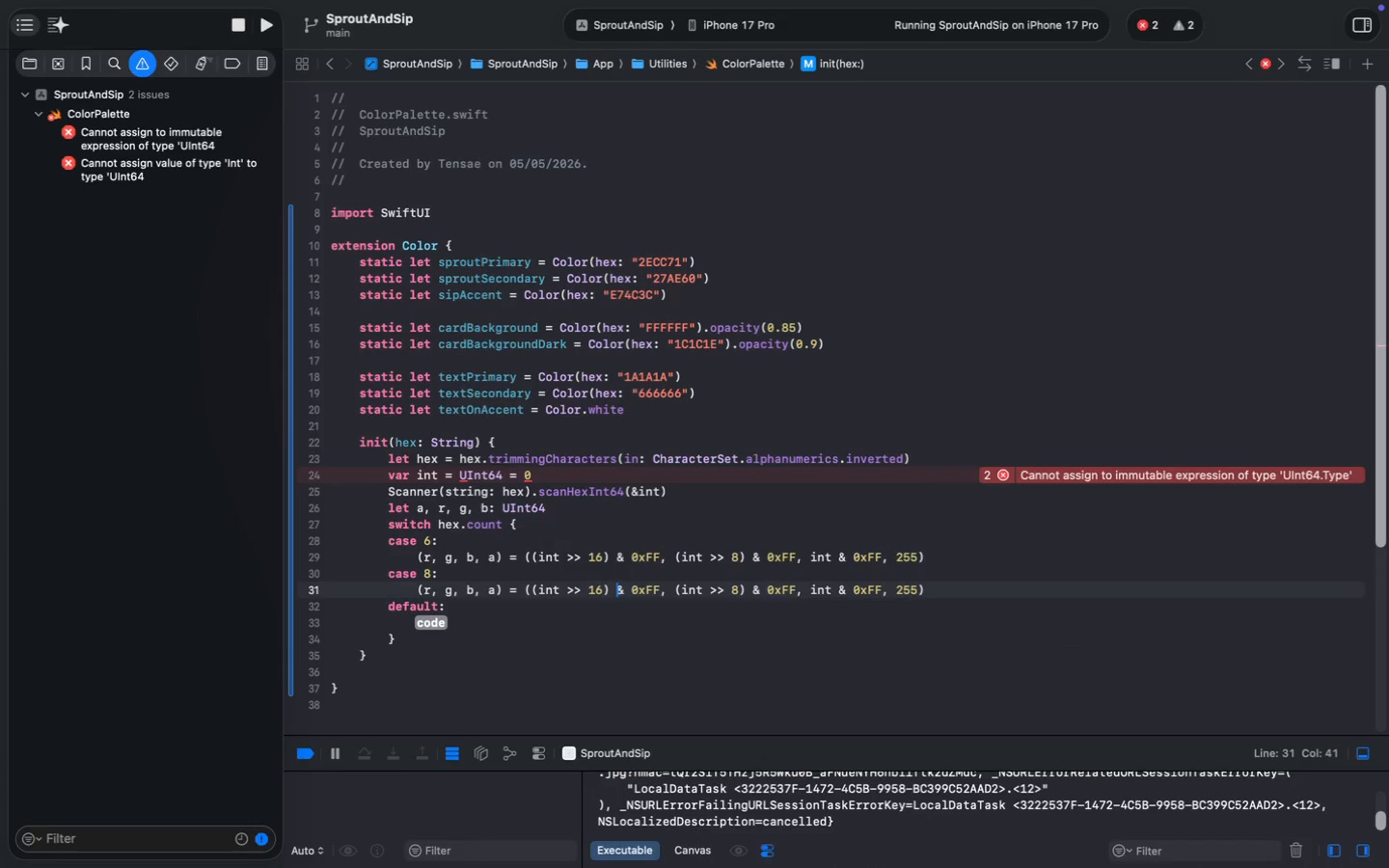 
key(Alt+ArrowLeft)
 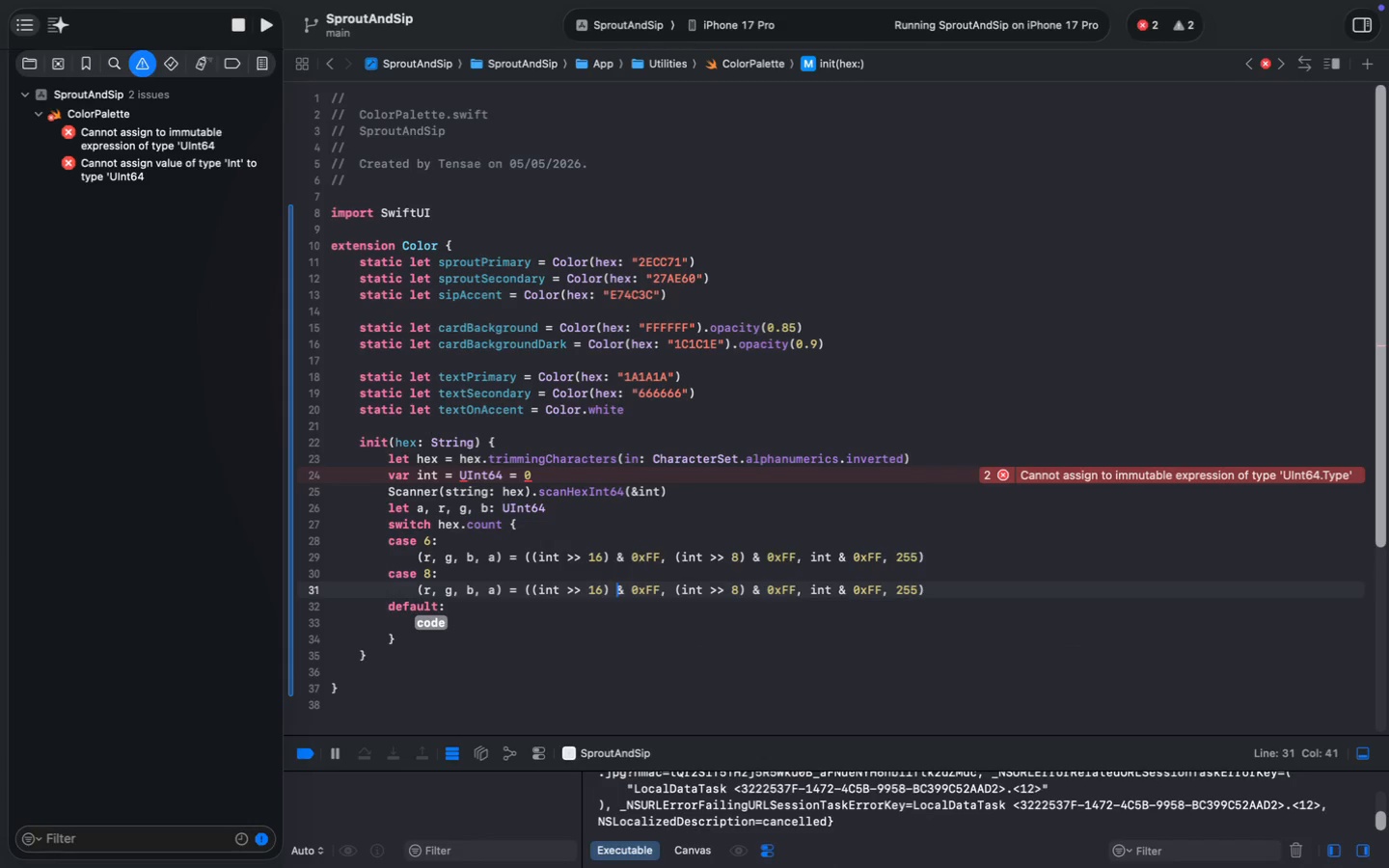 
key(Alt+AltRight)
 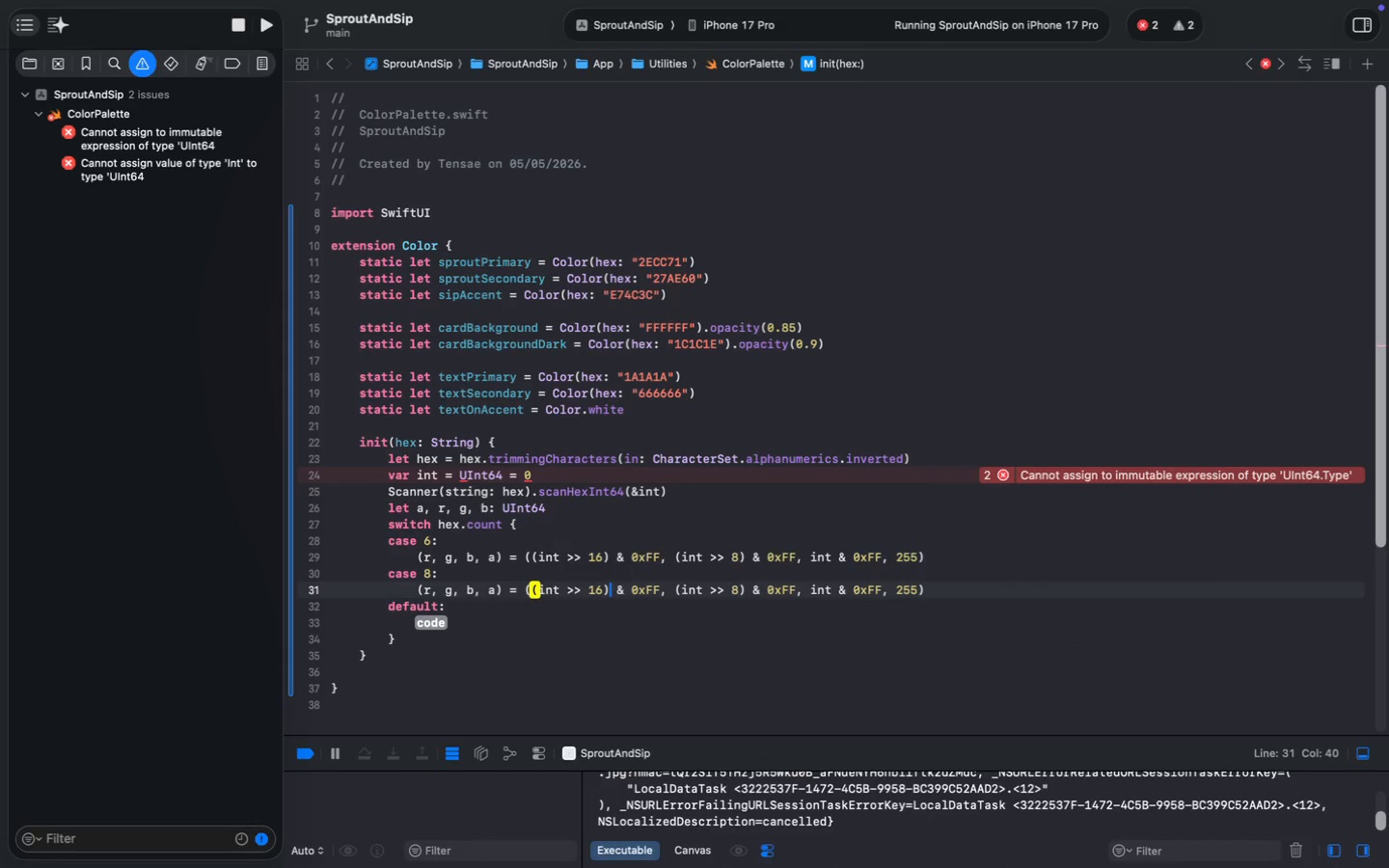 
key(ArrowLeft)
 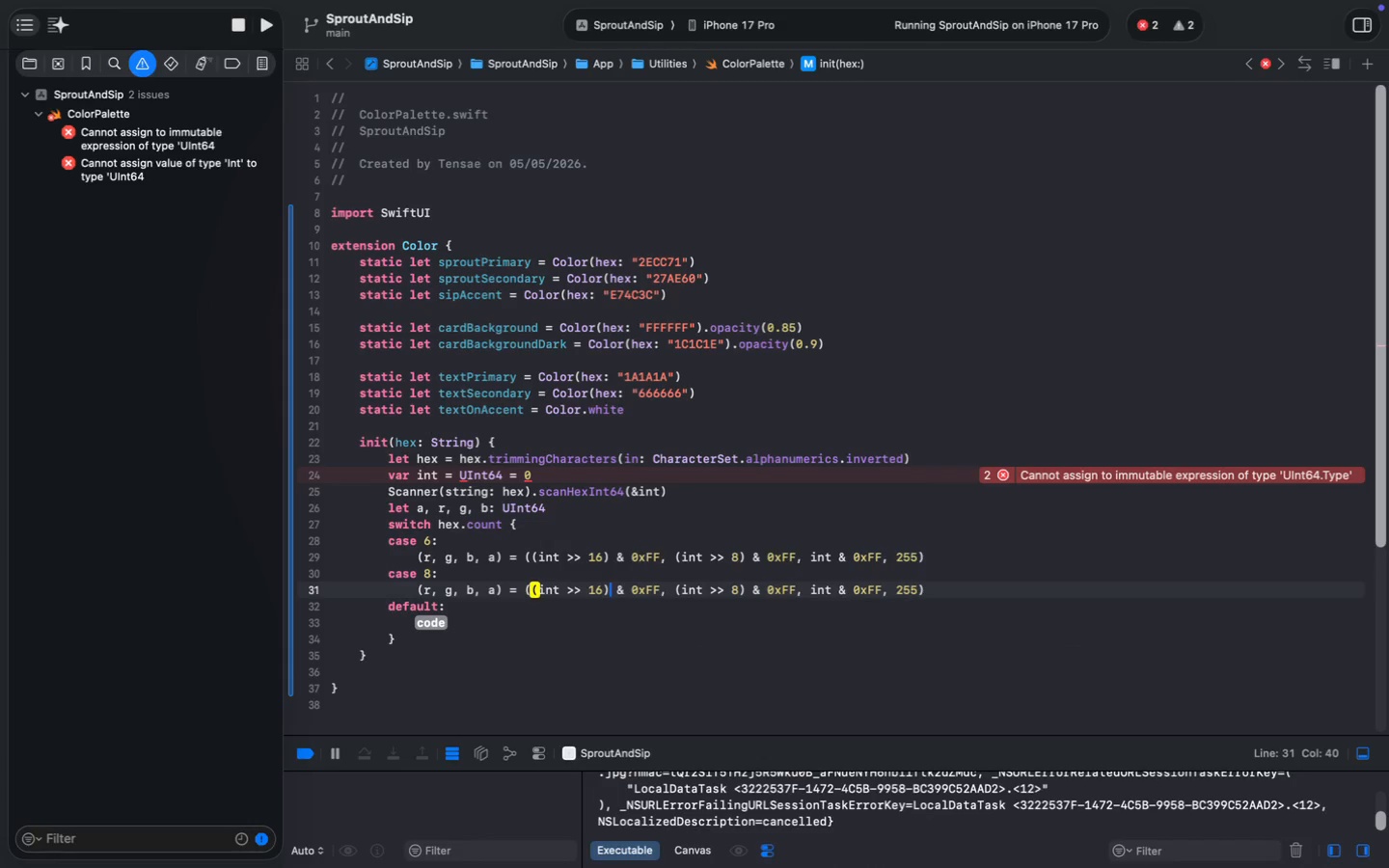 
key(ArrowLeft)
 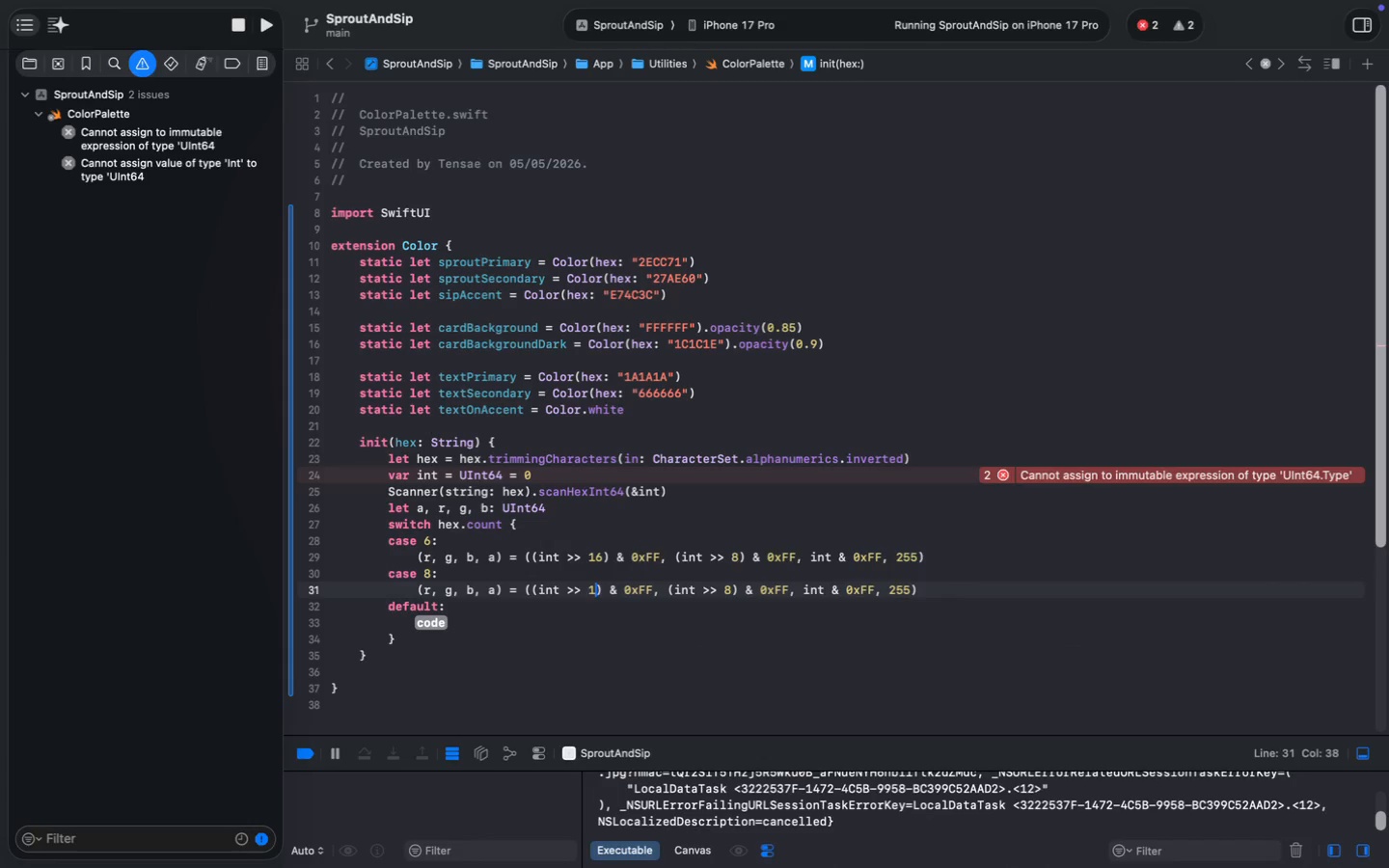 
key(Backspace)
key(Backspace)
type(24)
 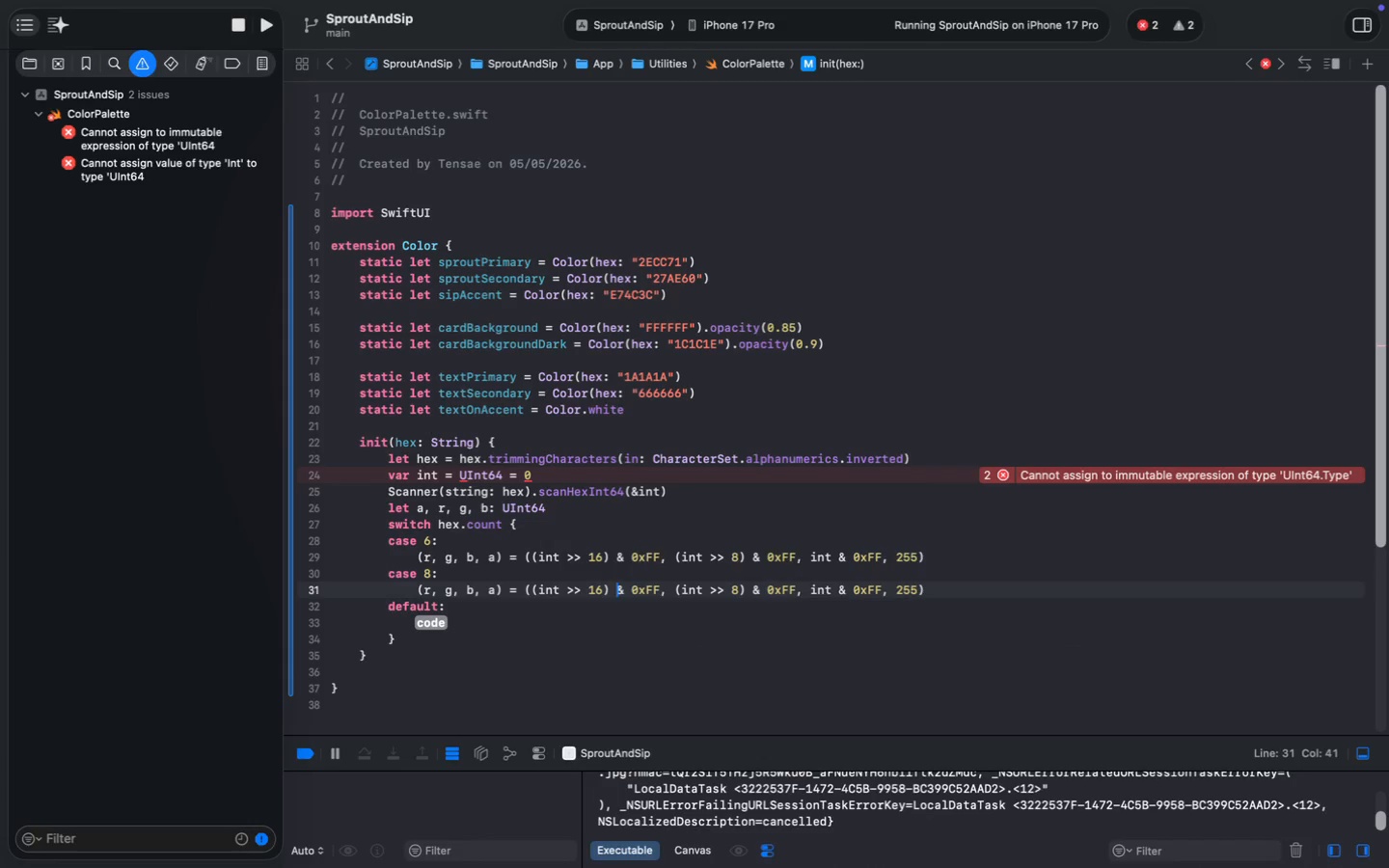 
hold_key(key=ArrowRight, duration=1.5)
 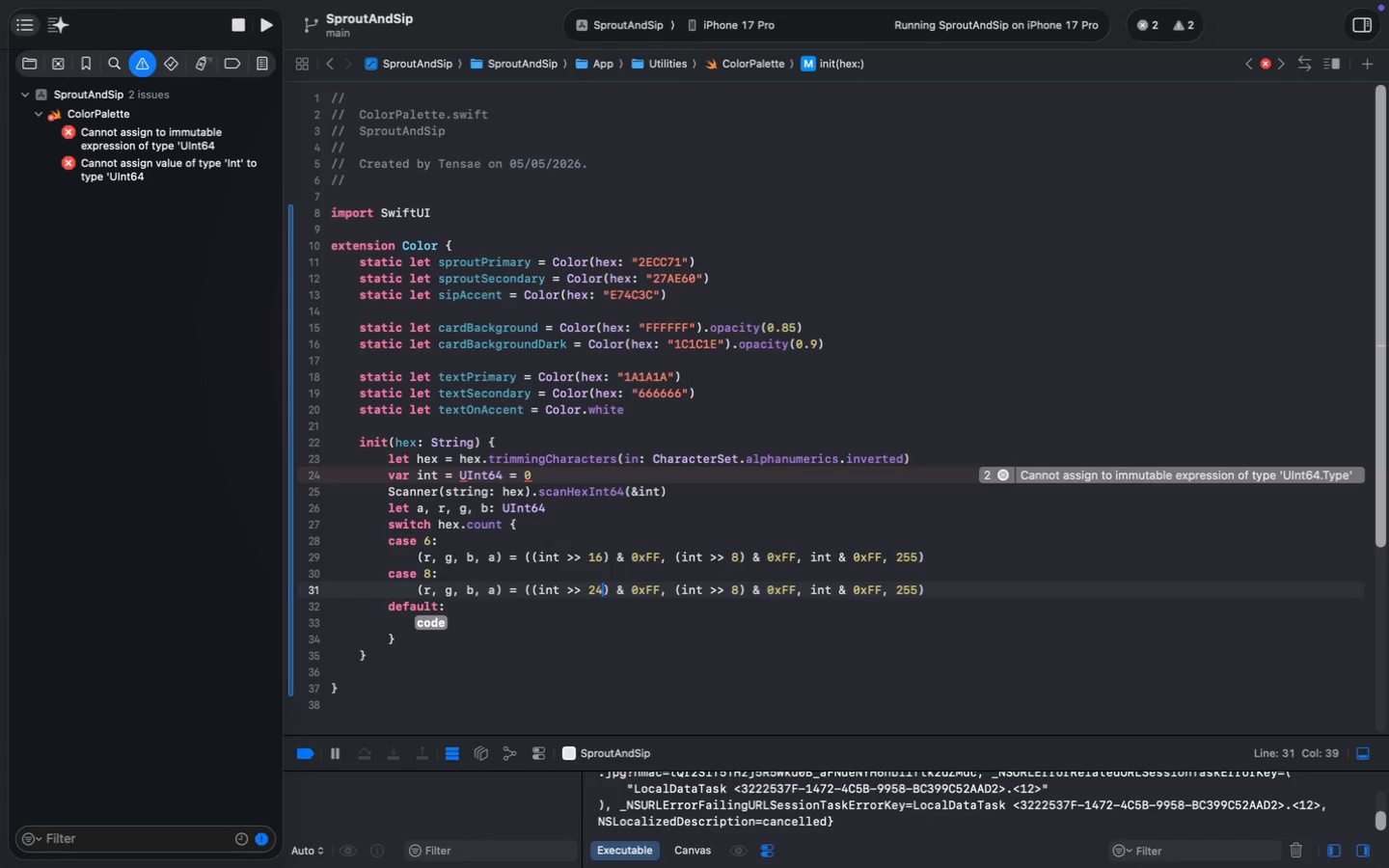 
key(ArrowRight)
 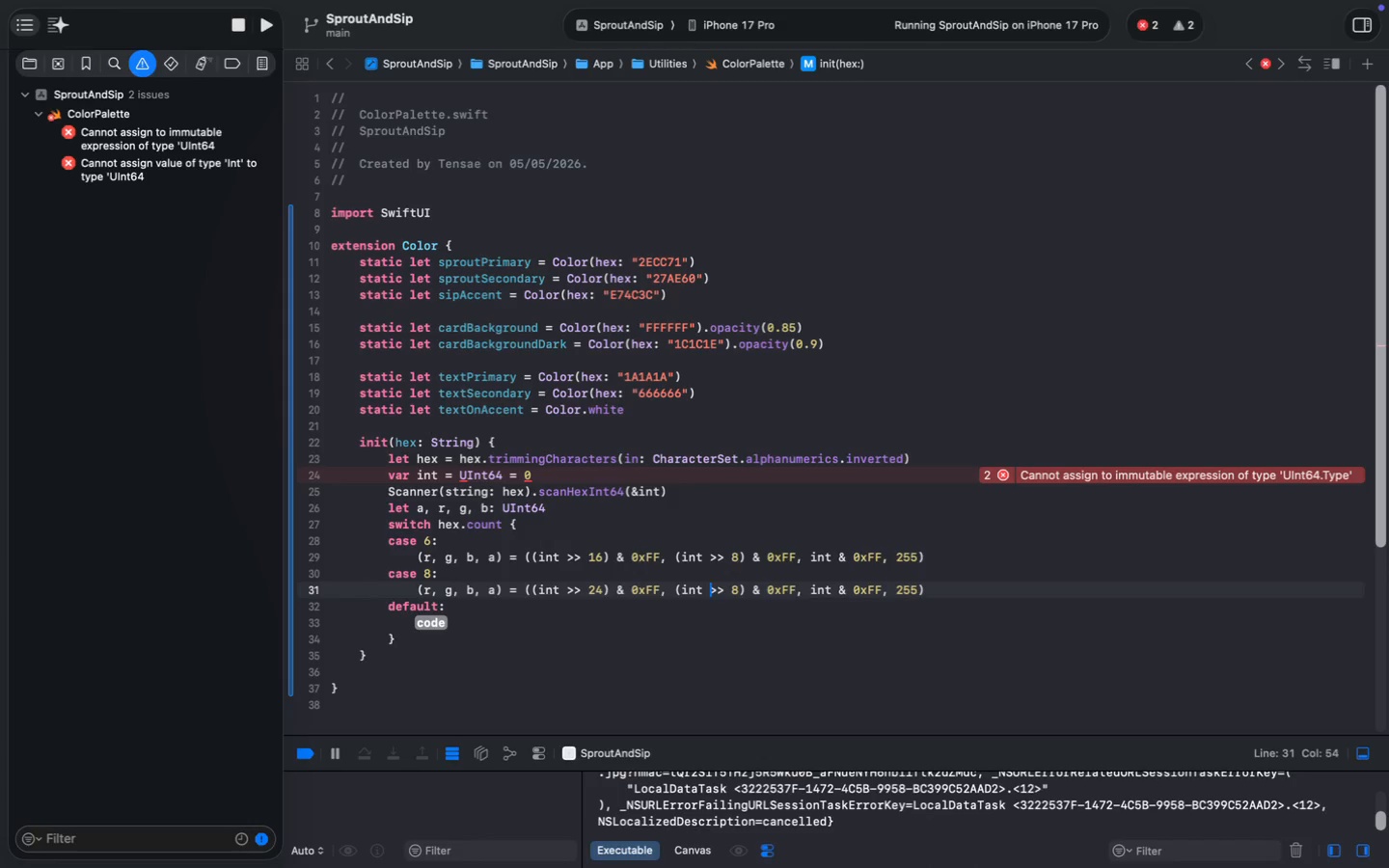 
key(ArrowRight)
 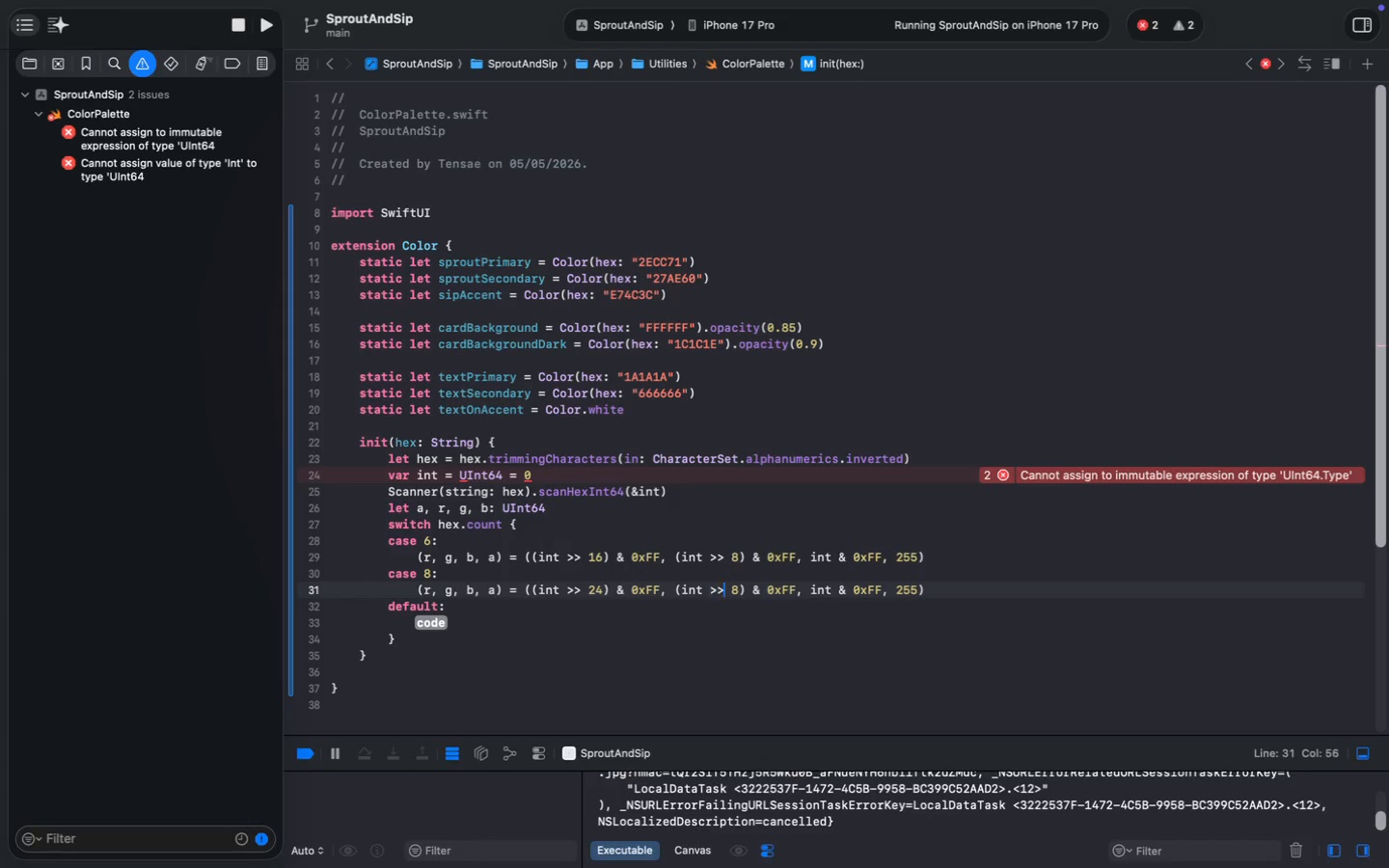 
key(ArrowRight)
 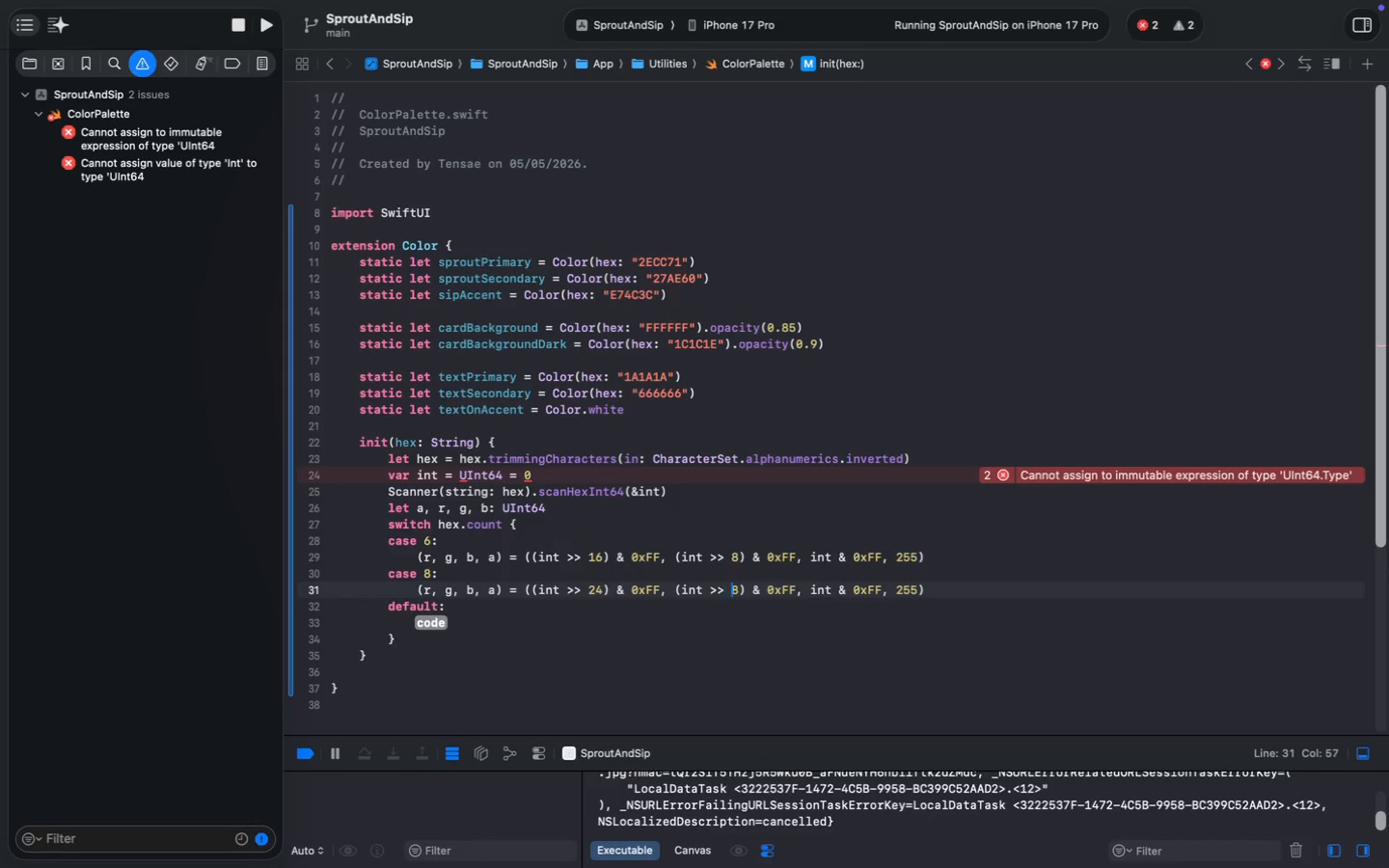 
key(ArrowRight)
 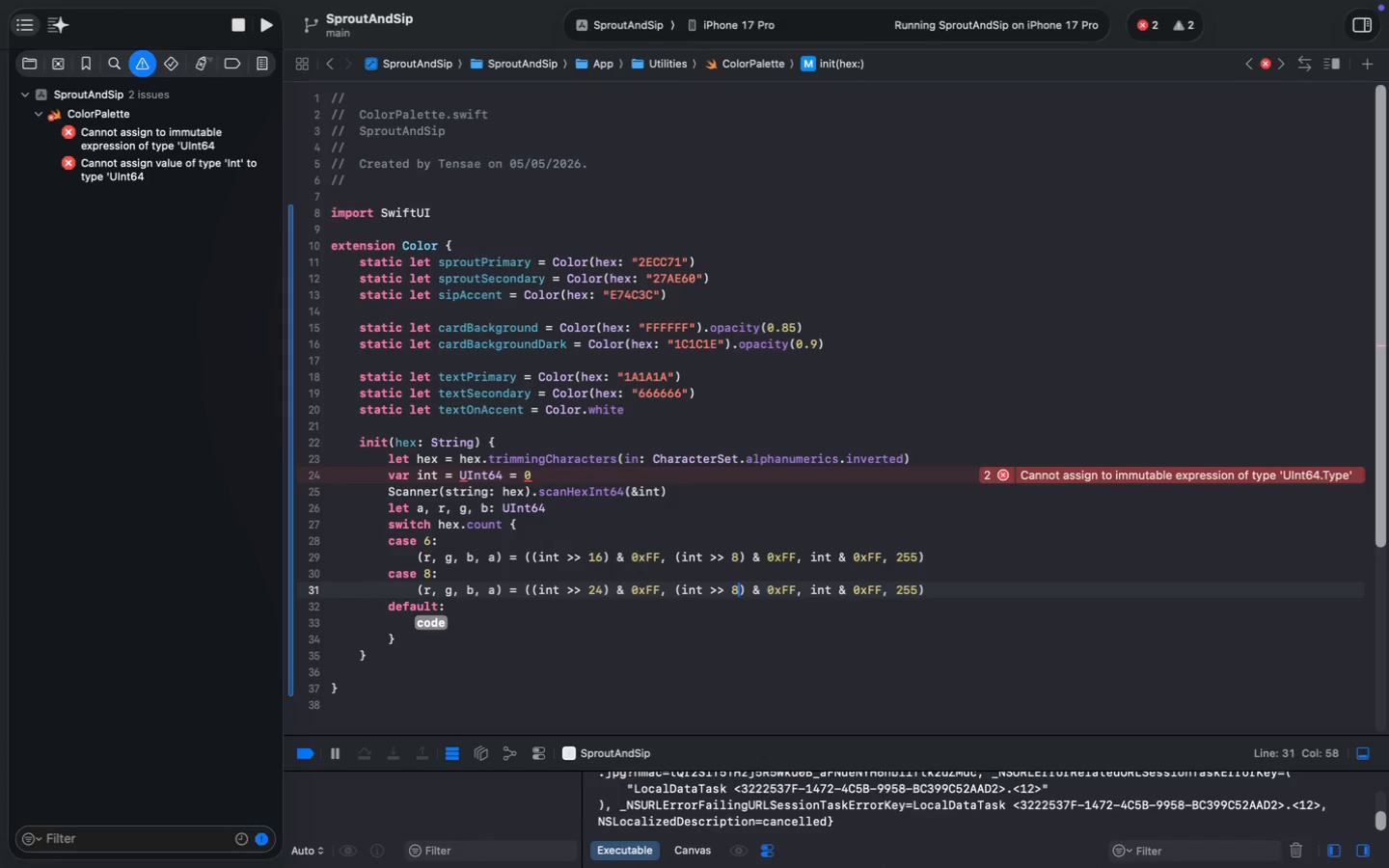 
key(ArrowRight)
 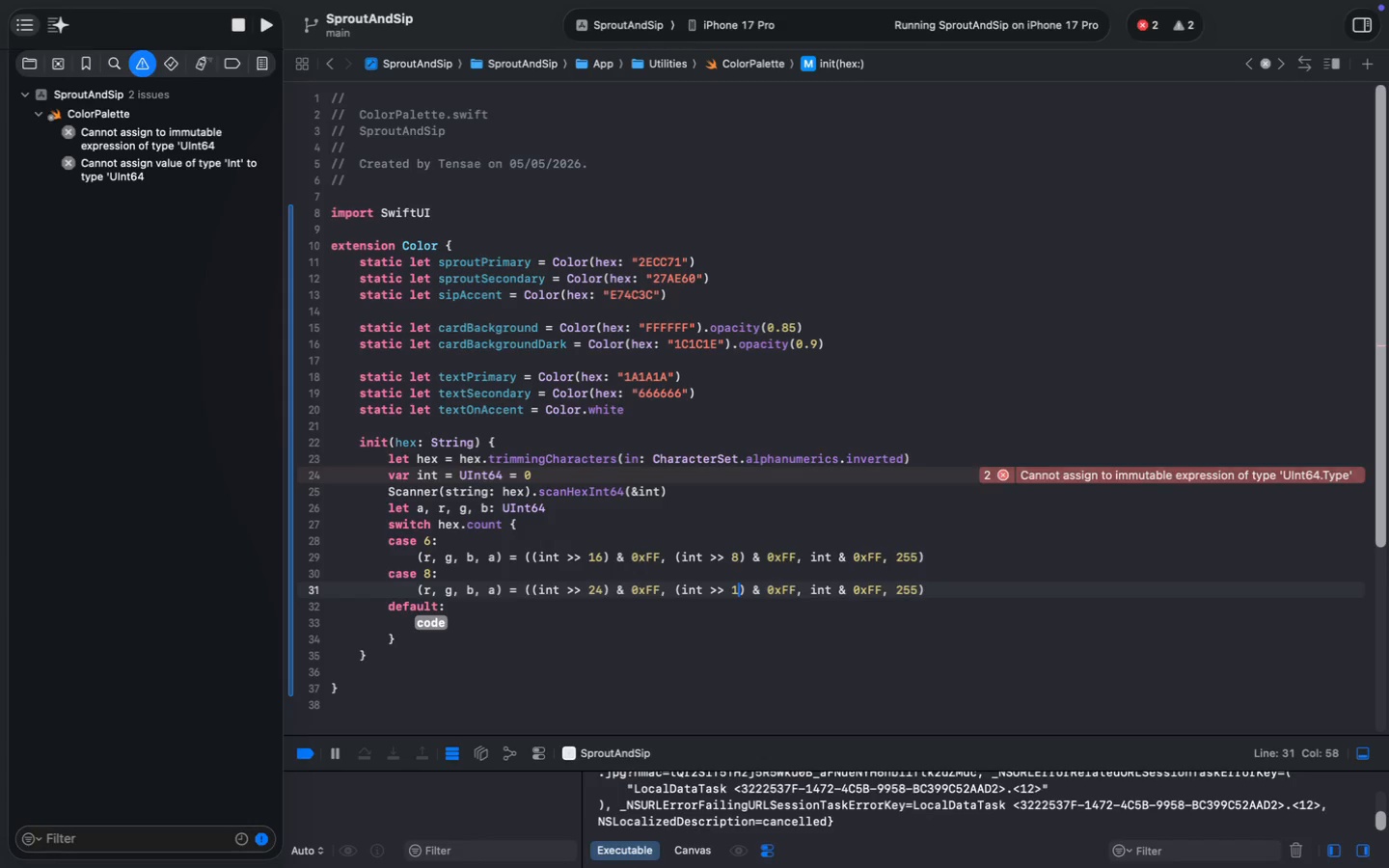 
key(Backspace)
type(16)
 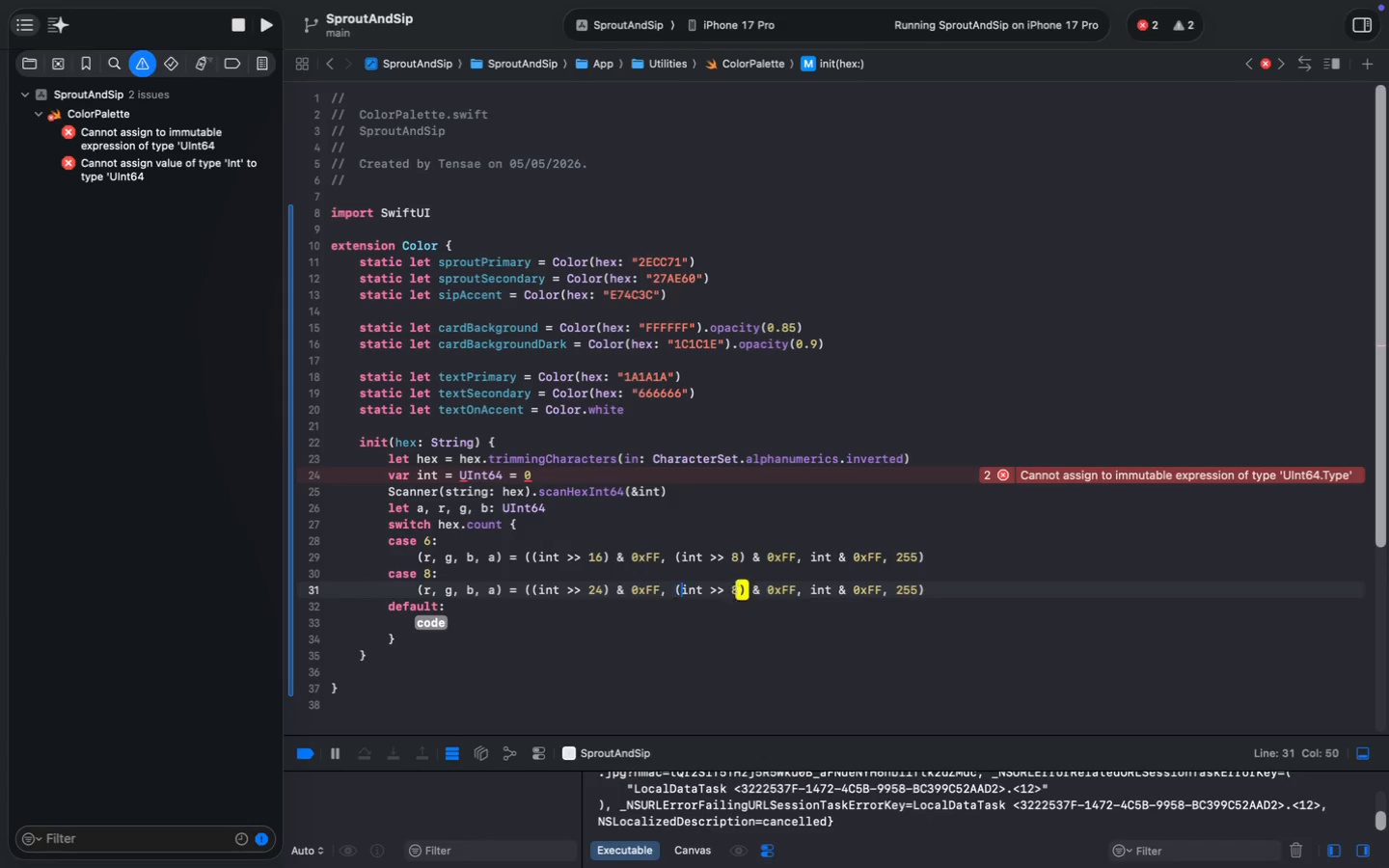 
hold_key(key=ArrowRight, duration=1.02)
 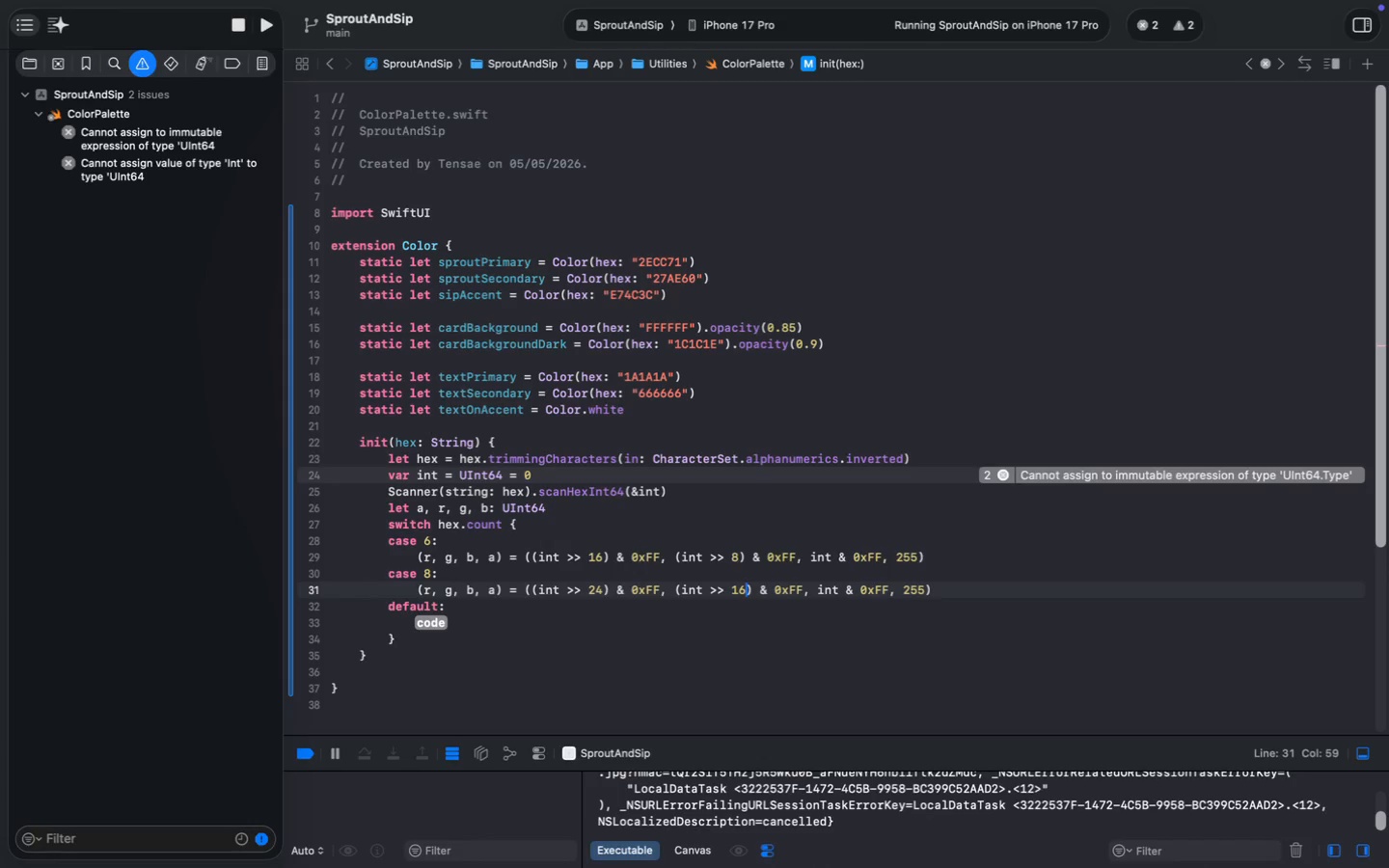 
key(ArrowRight)
 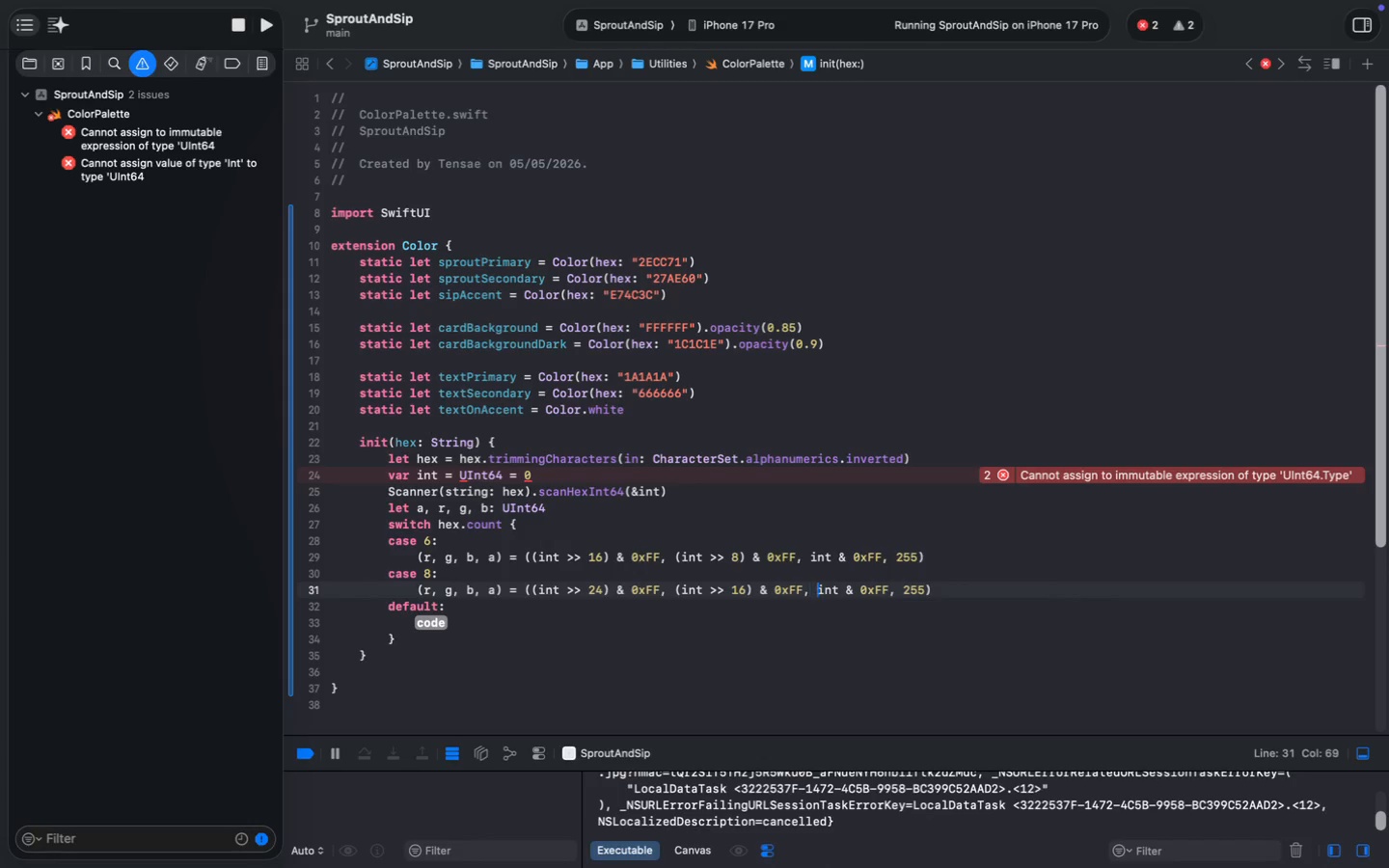 
key(ArrowRight)
 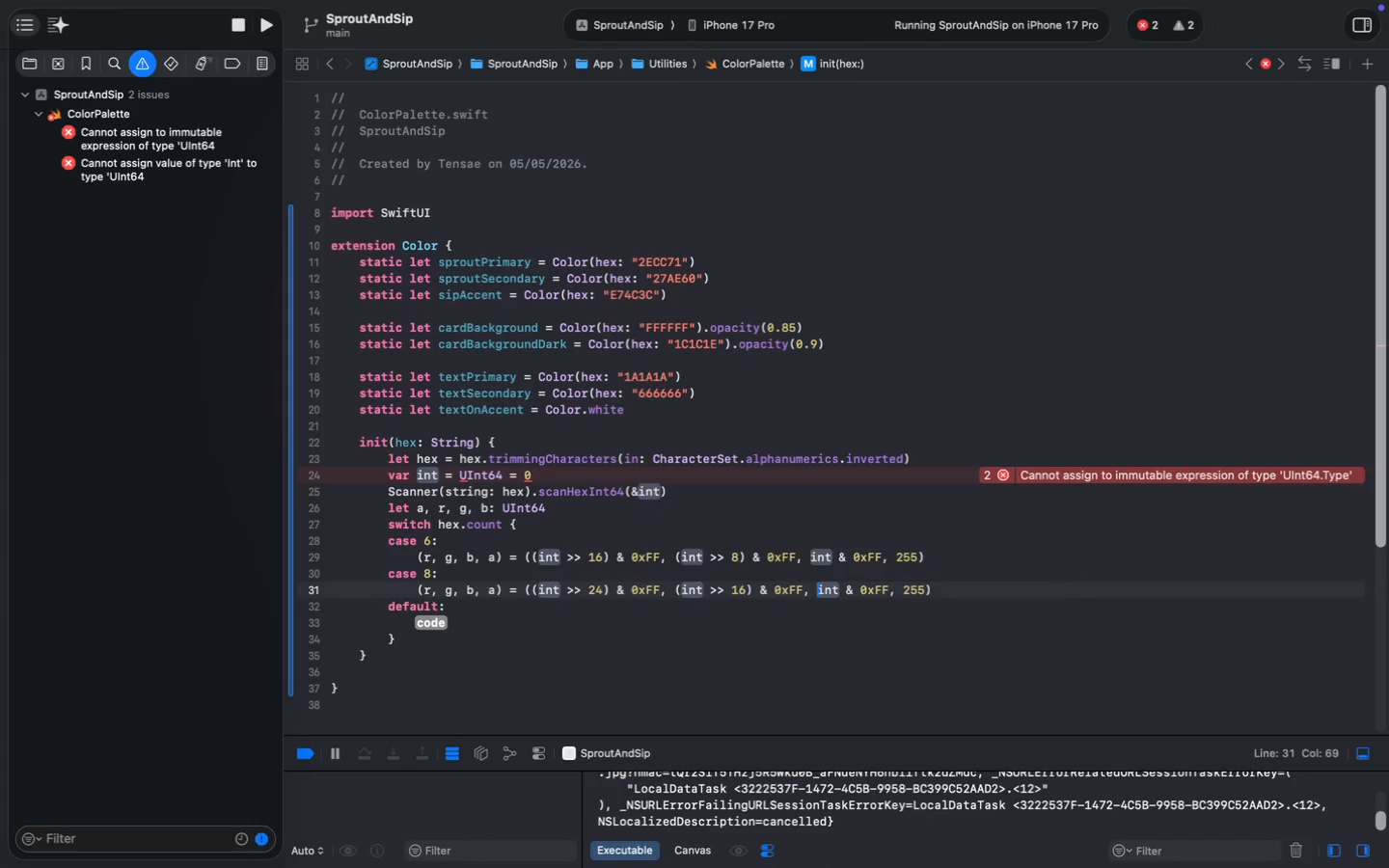 
key(Alt+Shift+ArrowRight)
 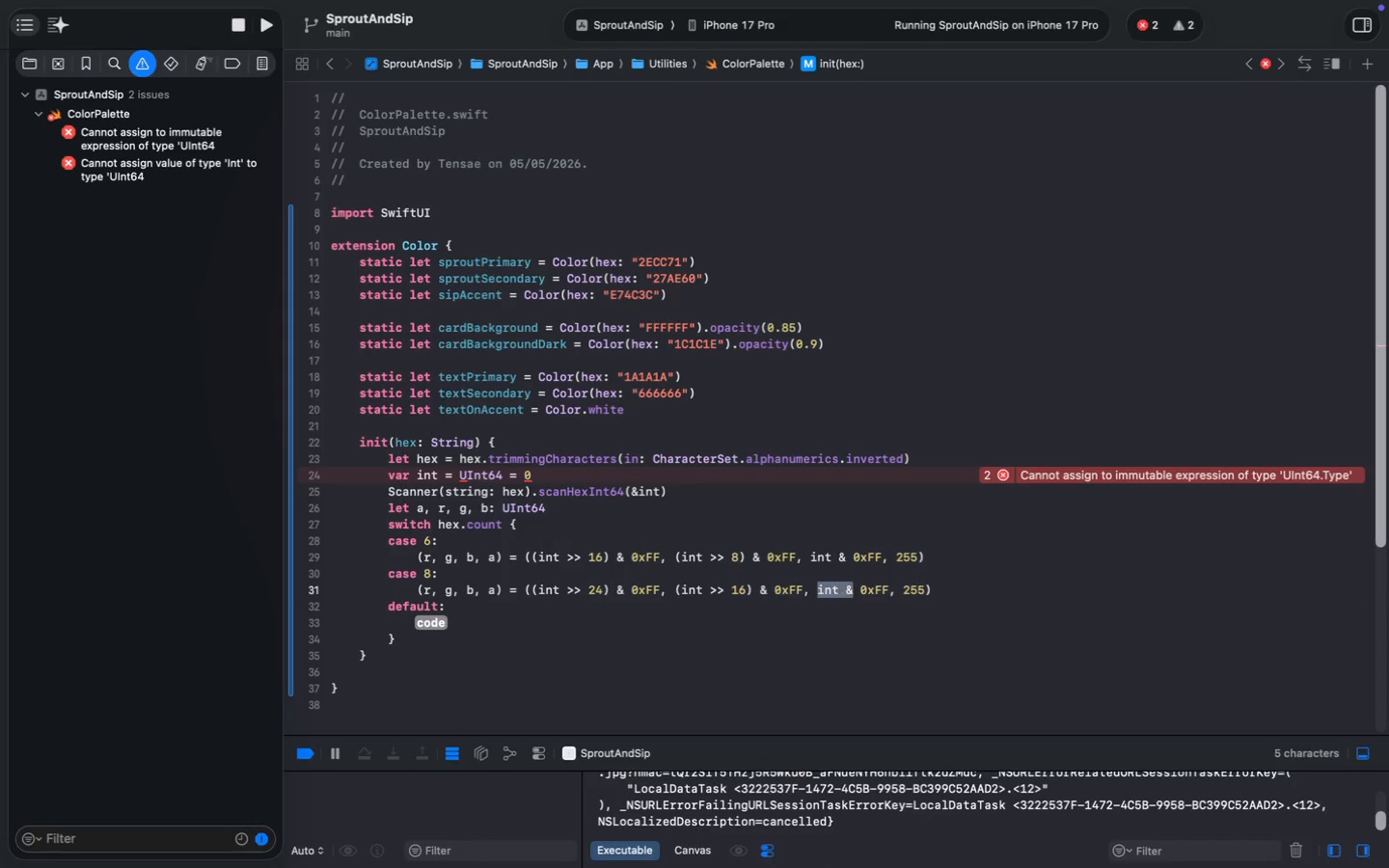 
key(Alt+Shift+ArrowRight)
 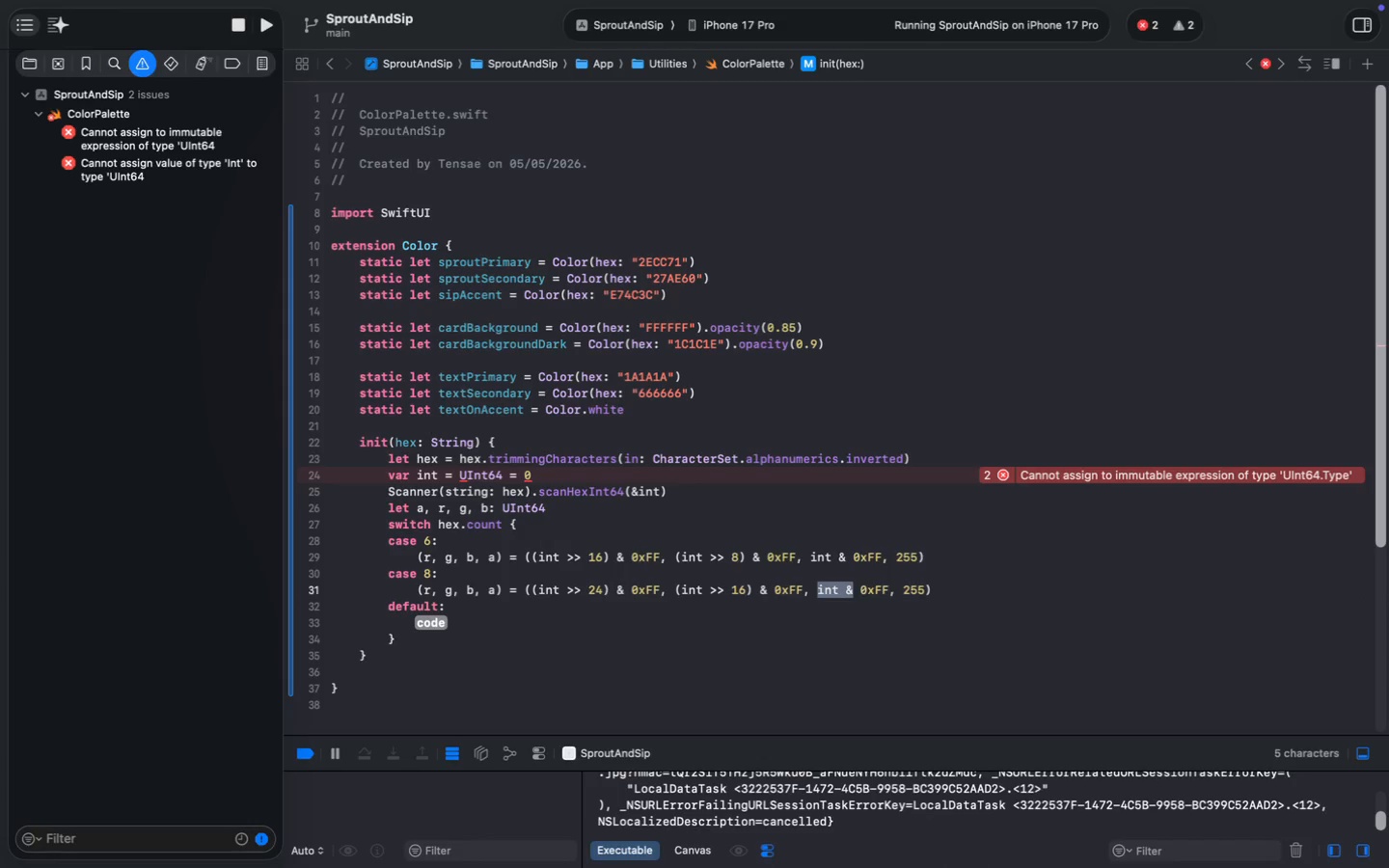 
key(Alt+Shift+ArrowRight)
 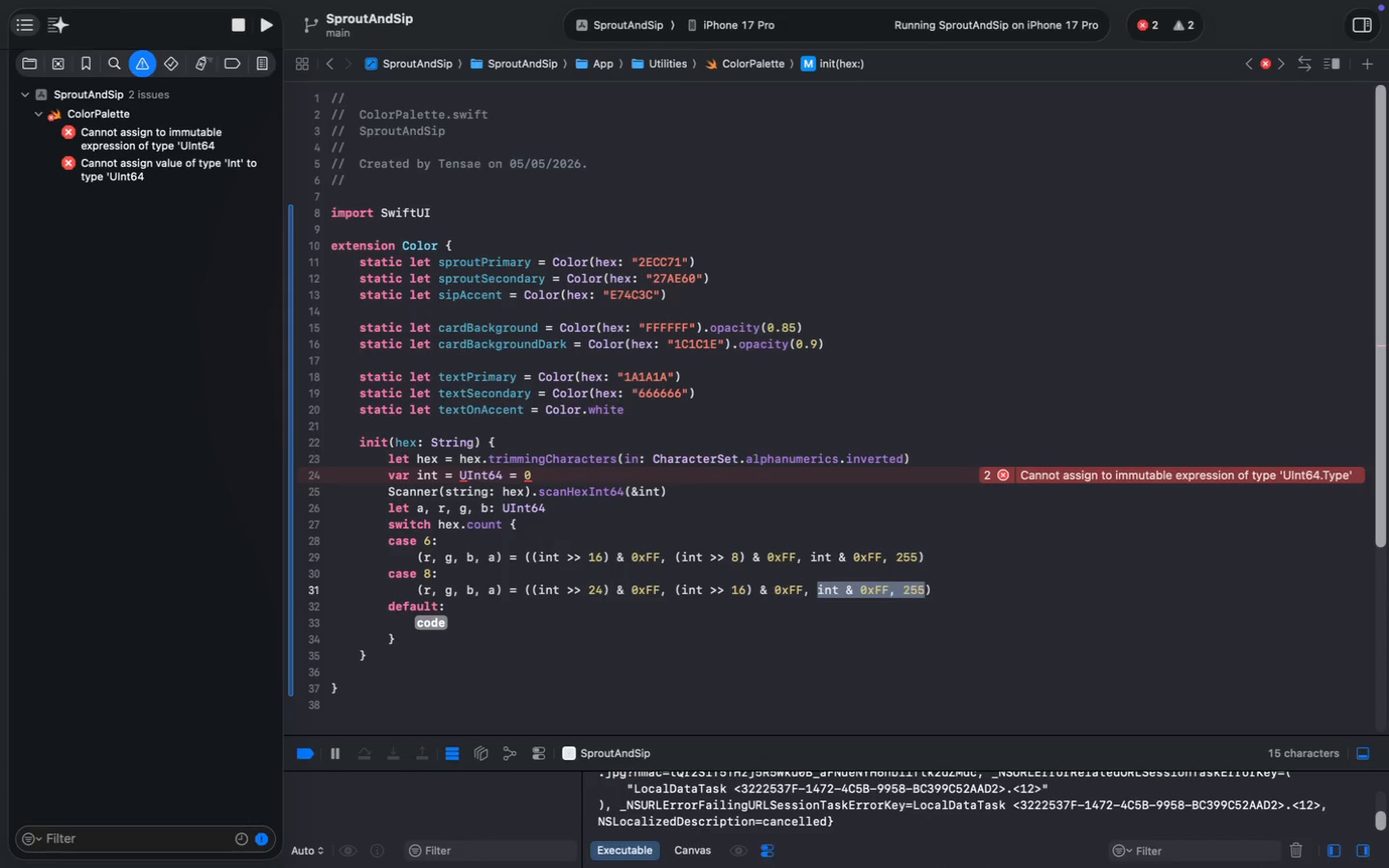 
key(Alt+Shift+ArrowRight)
 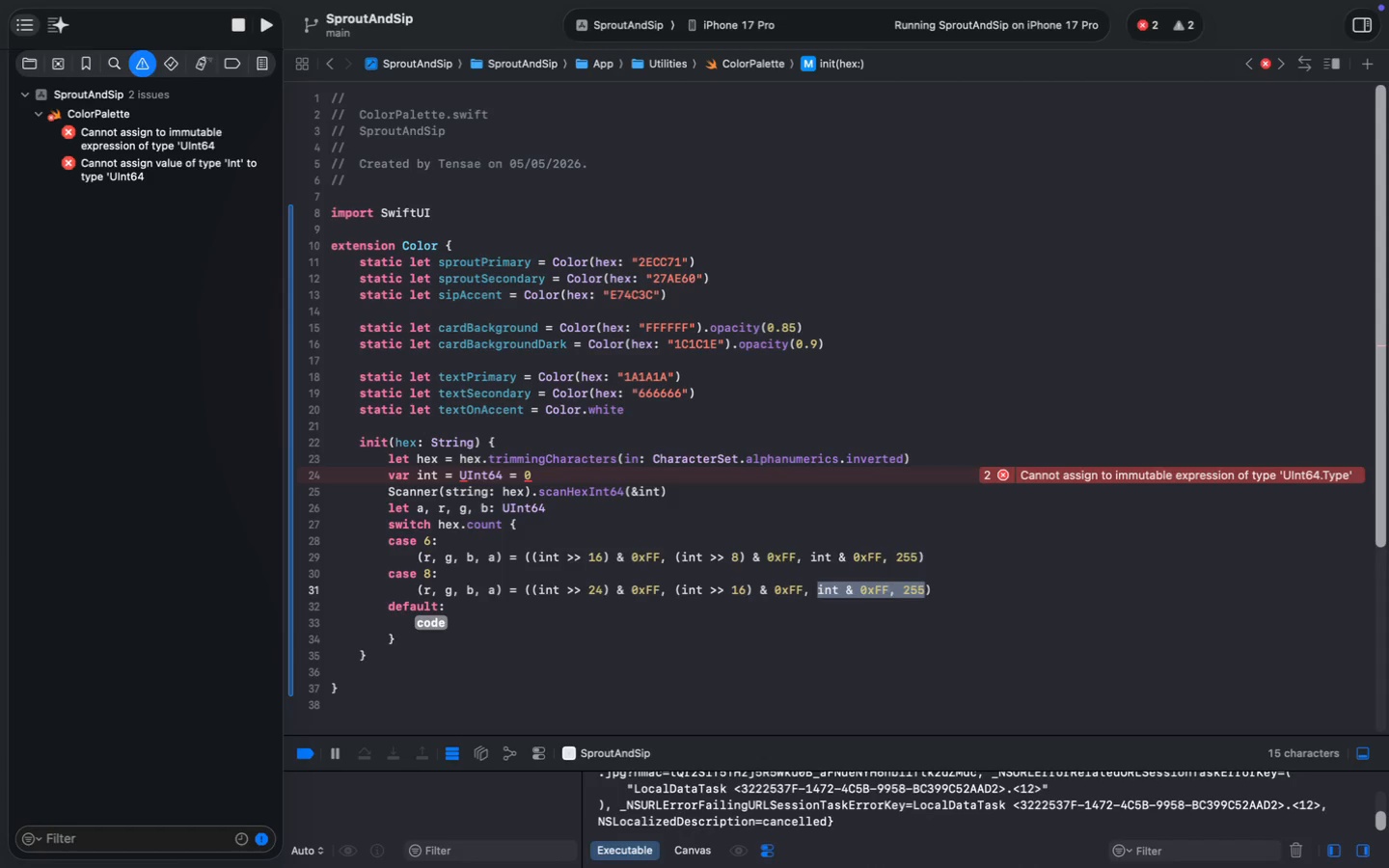 
key(Backspace)
type((int >> 8)
 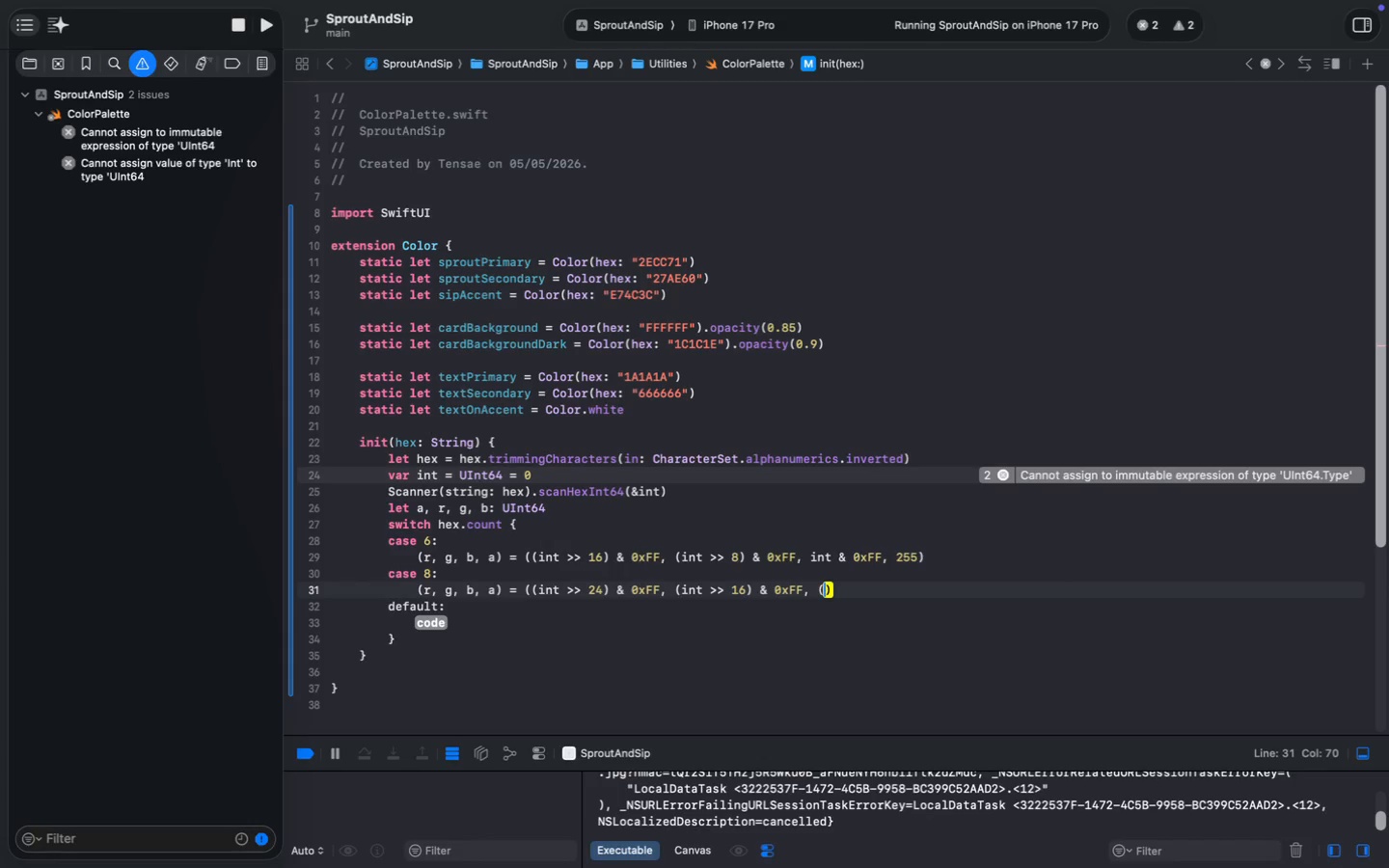 
key(ArrowRight)
 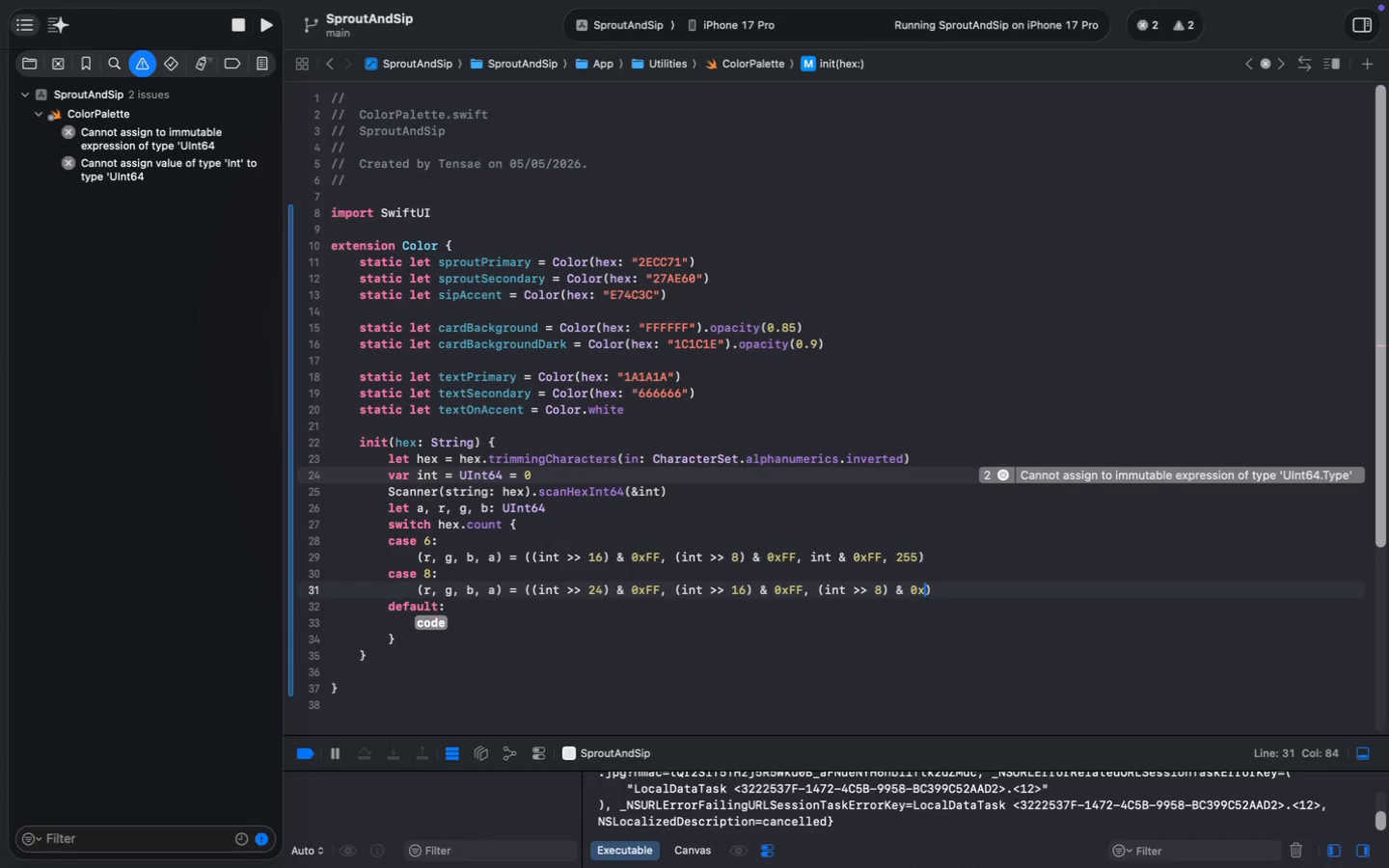 
type( & 0xFF, int & o)
key(Backspace)
type(0xFF)
 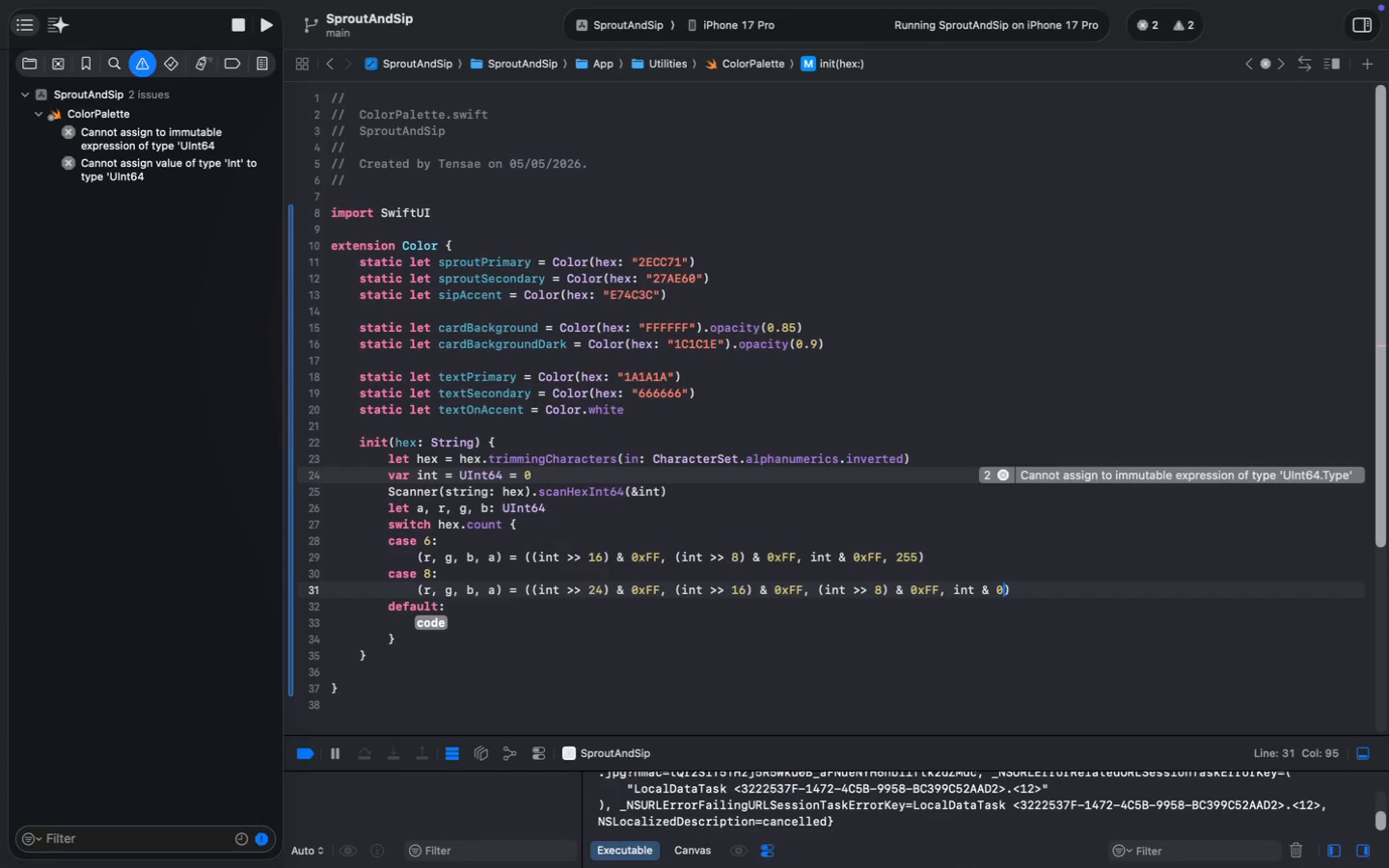 
key(ArrowDown)
 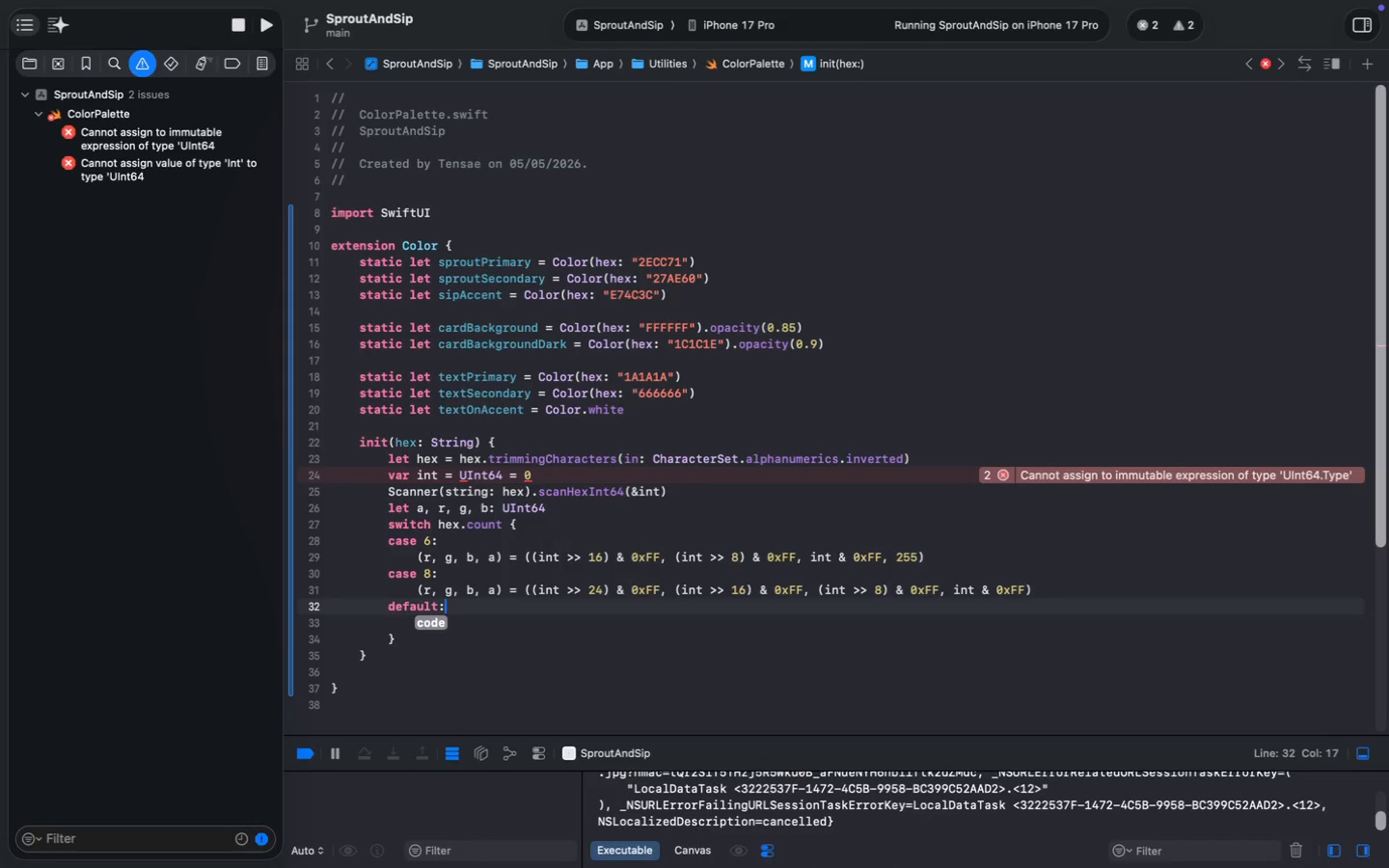 
key(ArrowDown)
 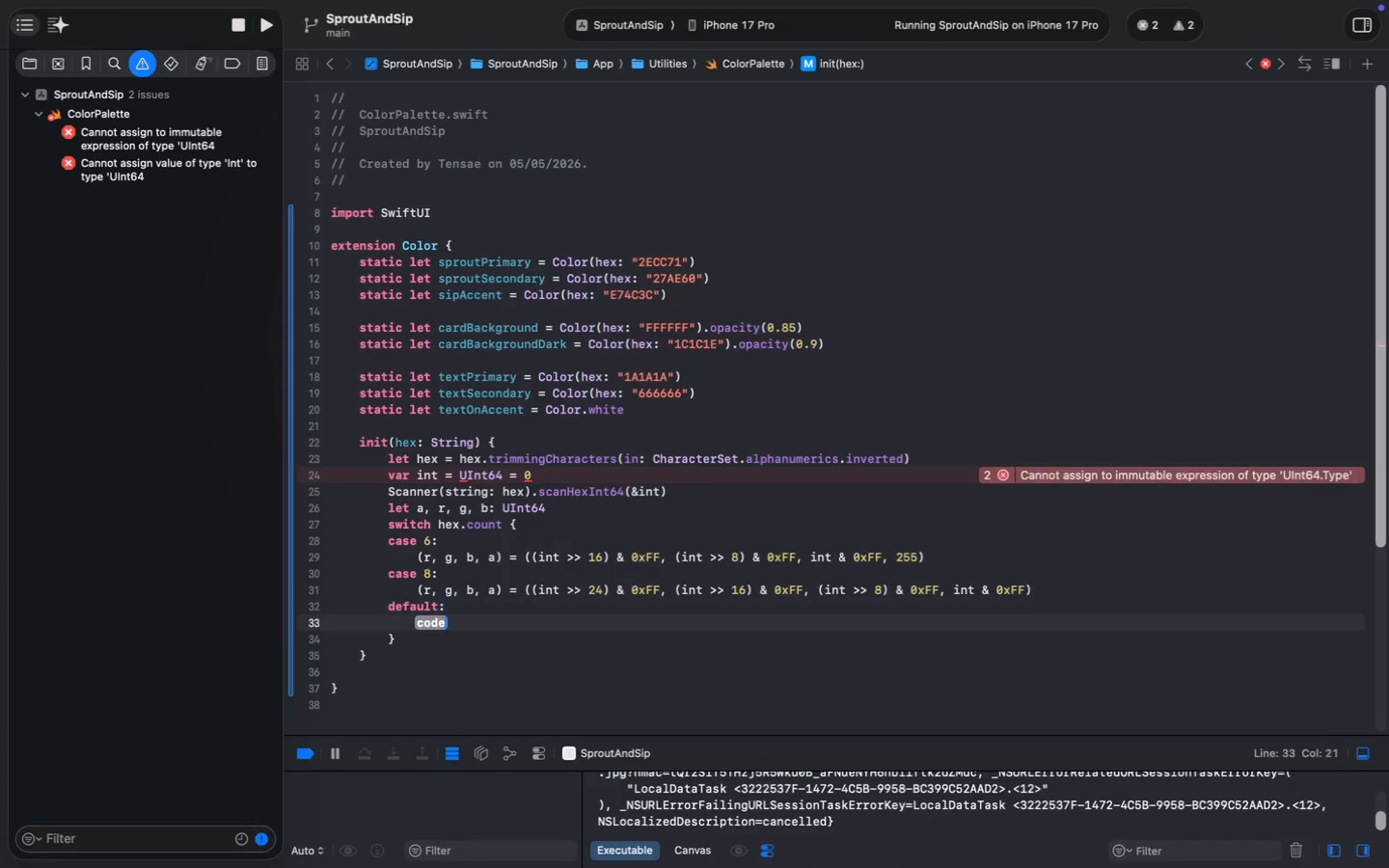 
key(ArrowLeft)
 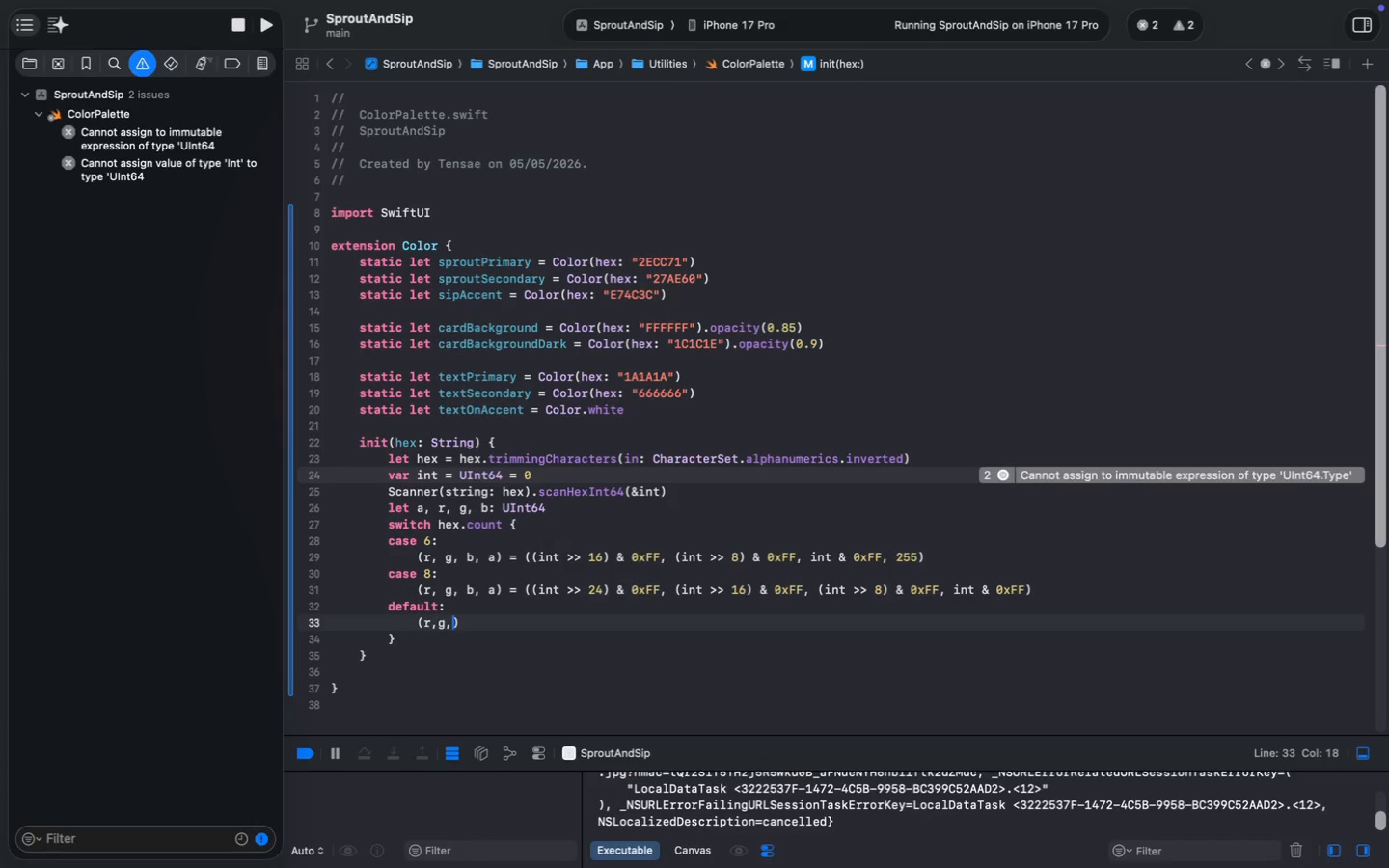 
type((r,g,b,a)
 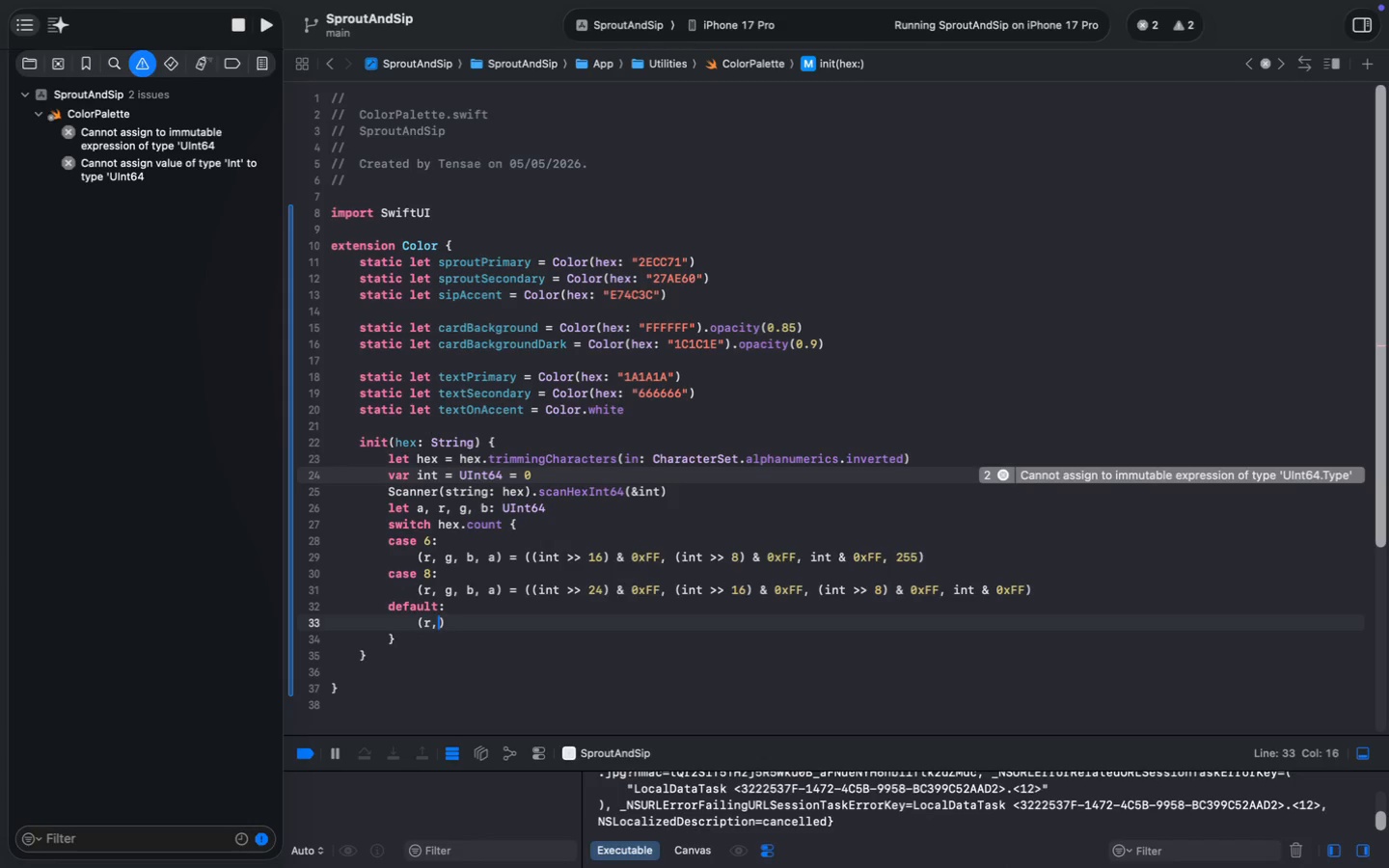 
key(ArrowLeft)
 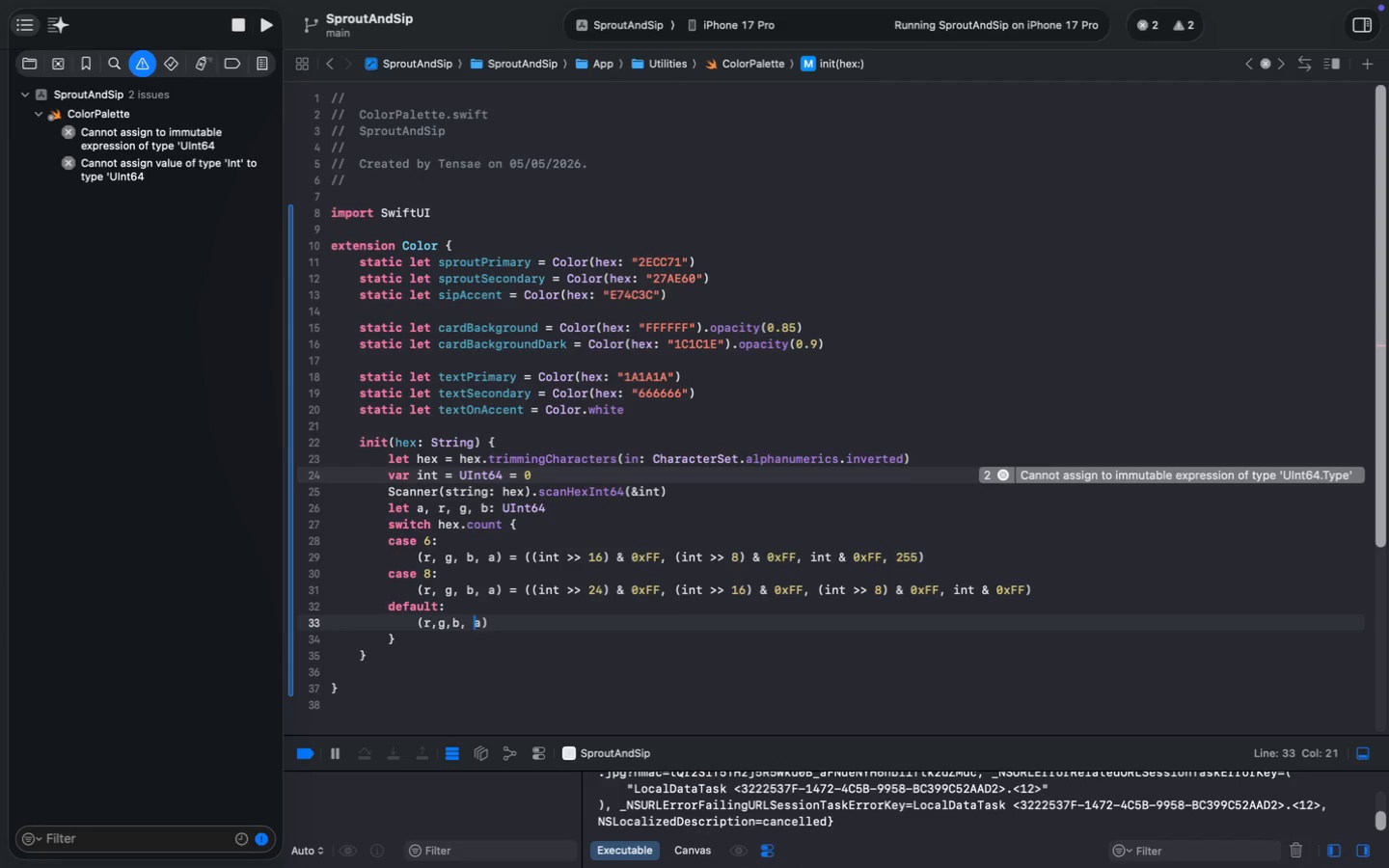 
key(Space)
 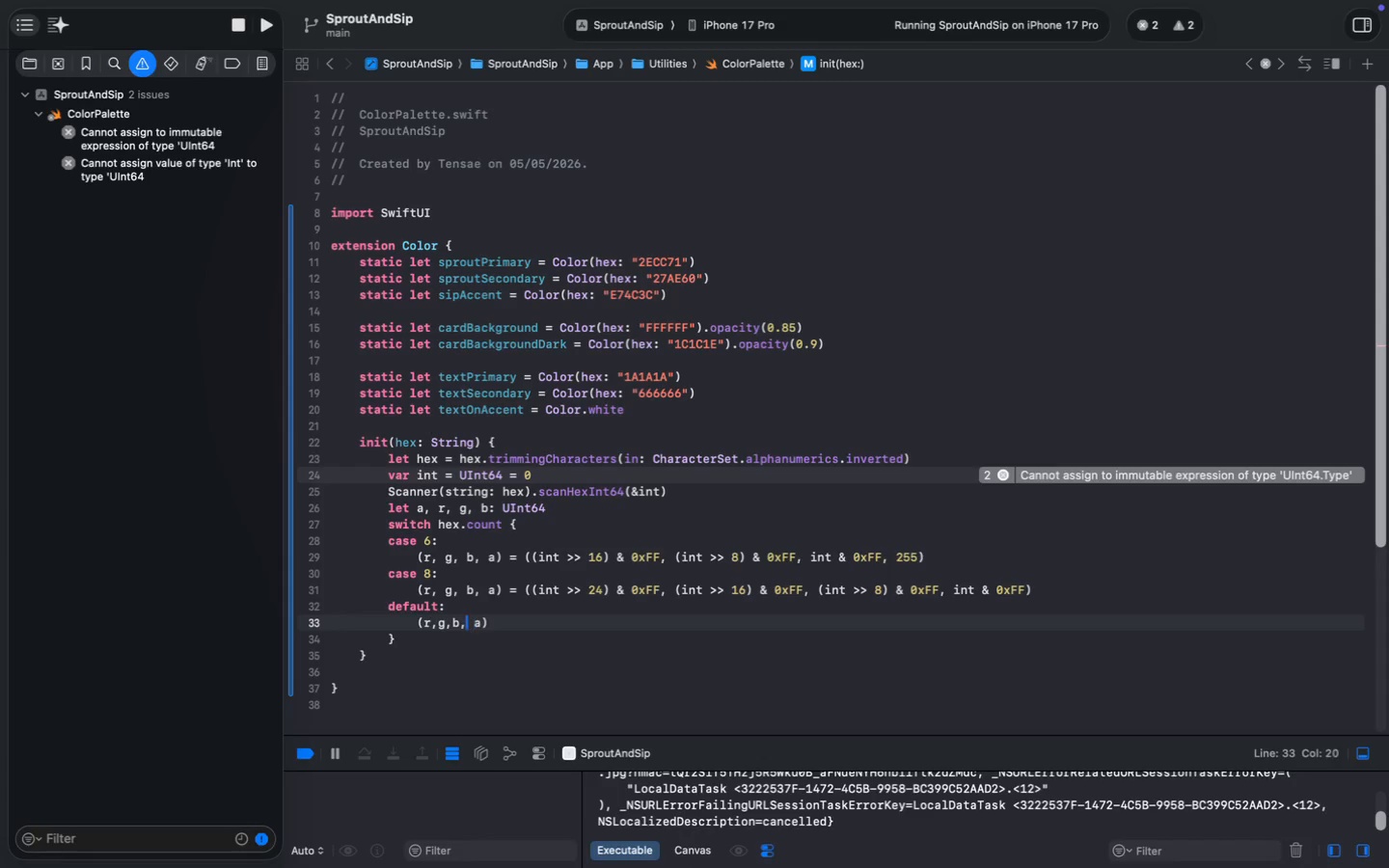 
key(ArrowLeft)
 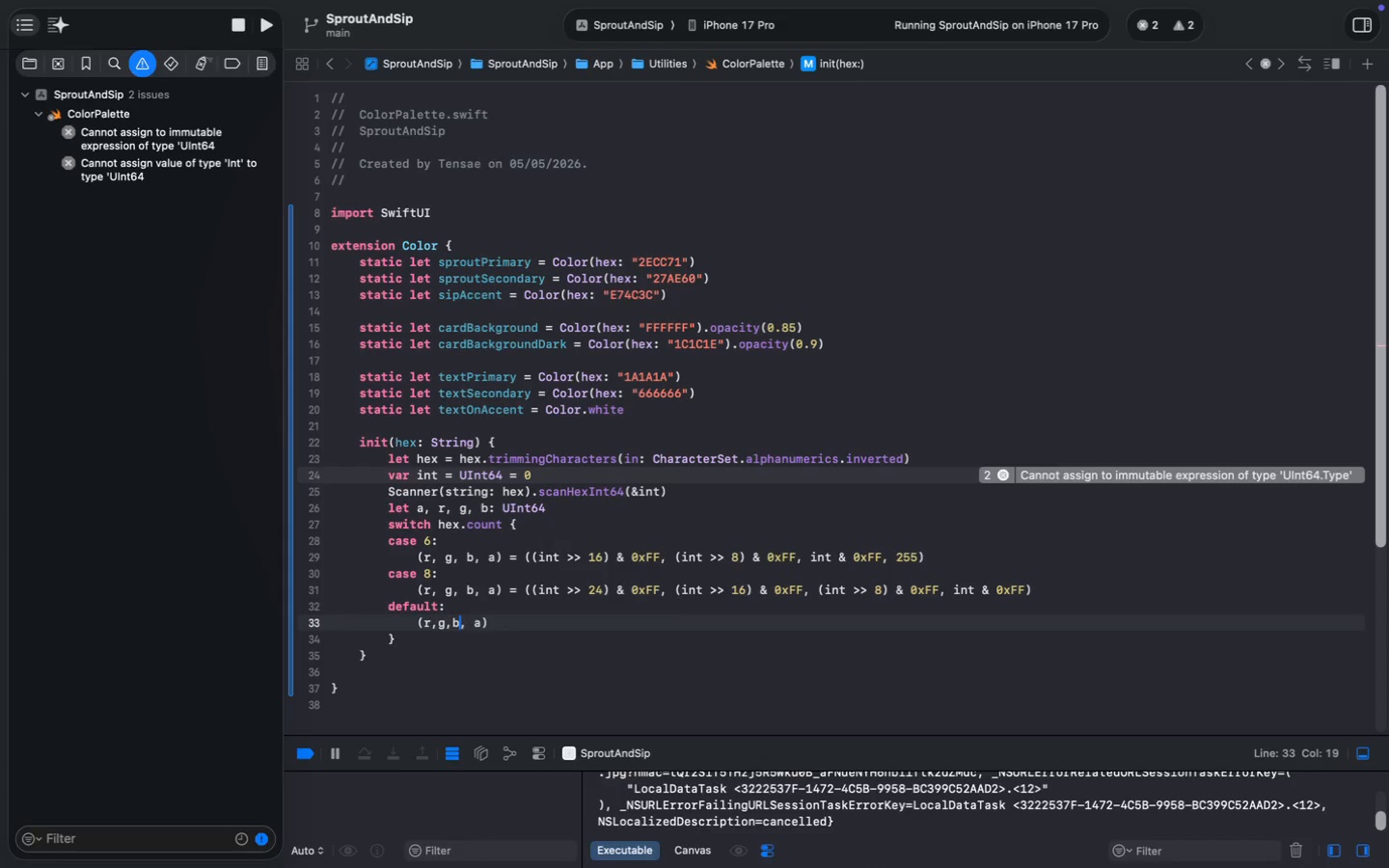 
key(ArrowLeft)
 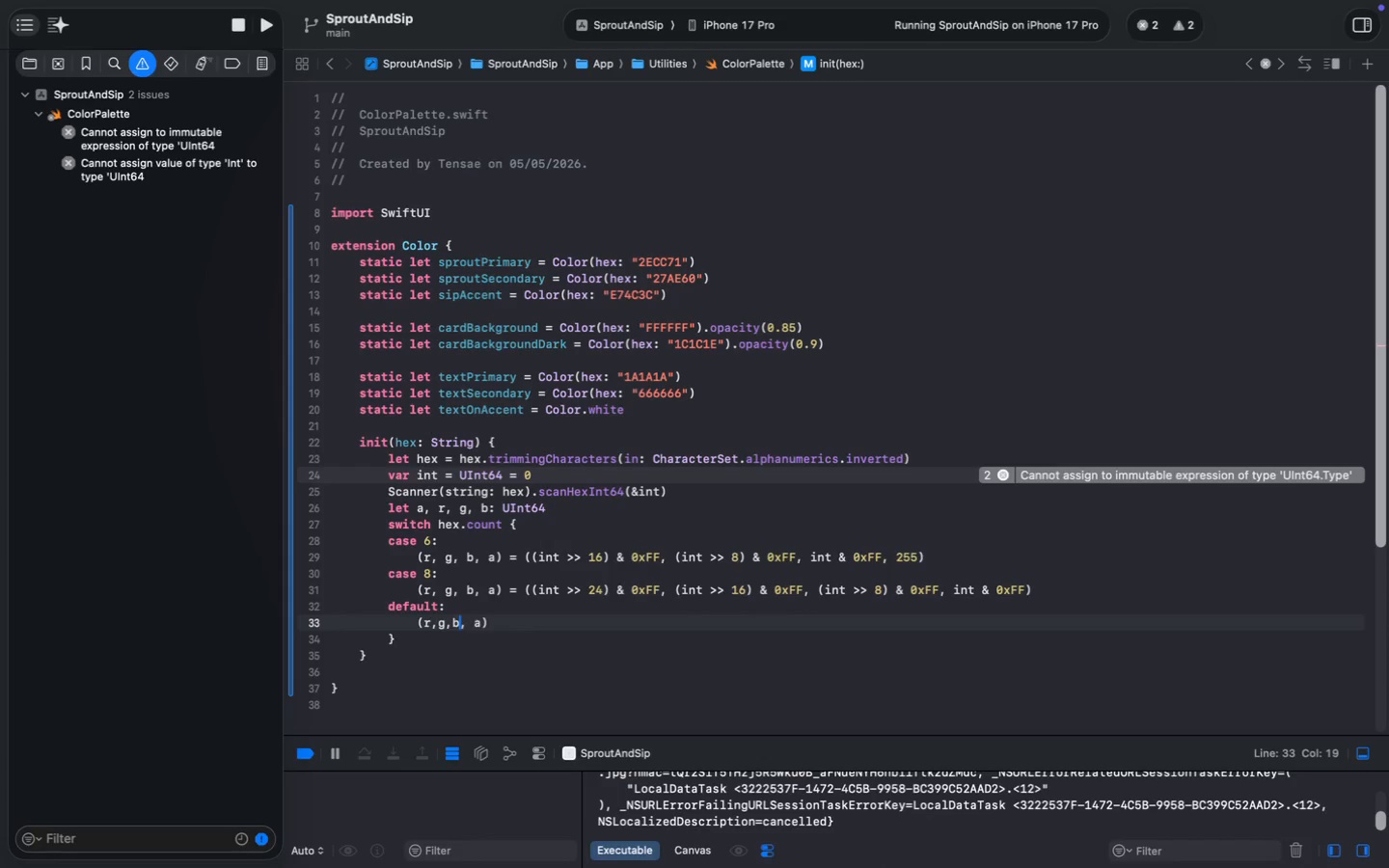 
key(ArrowLeft)
 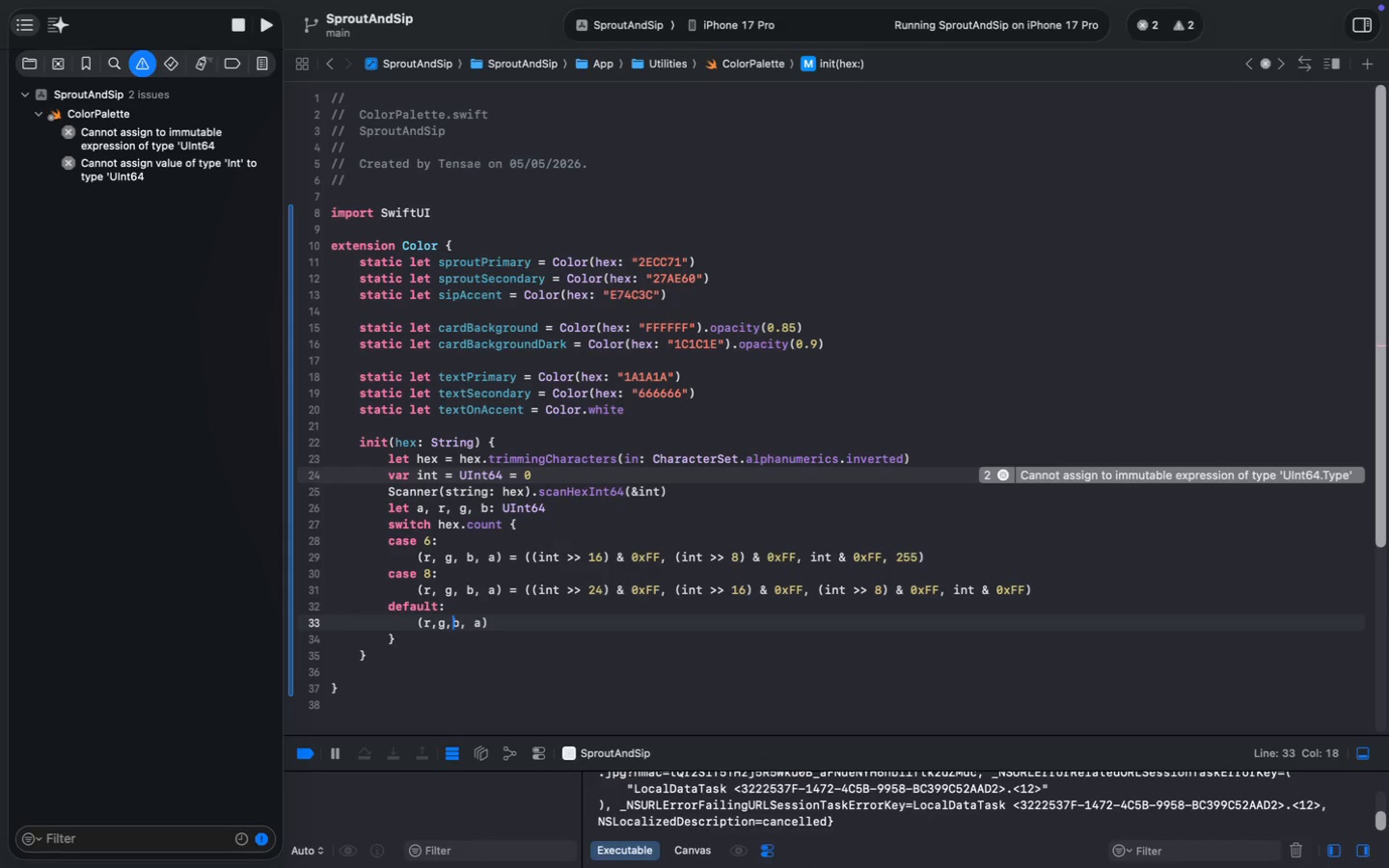 
key(Space)
 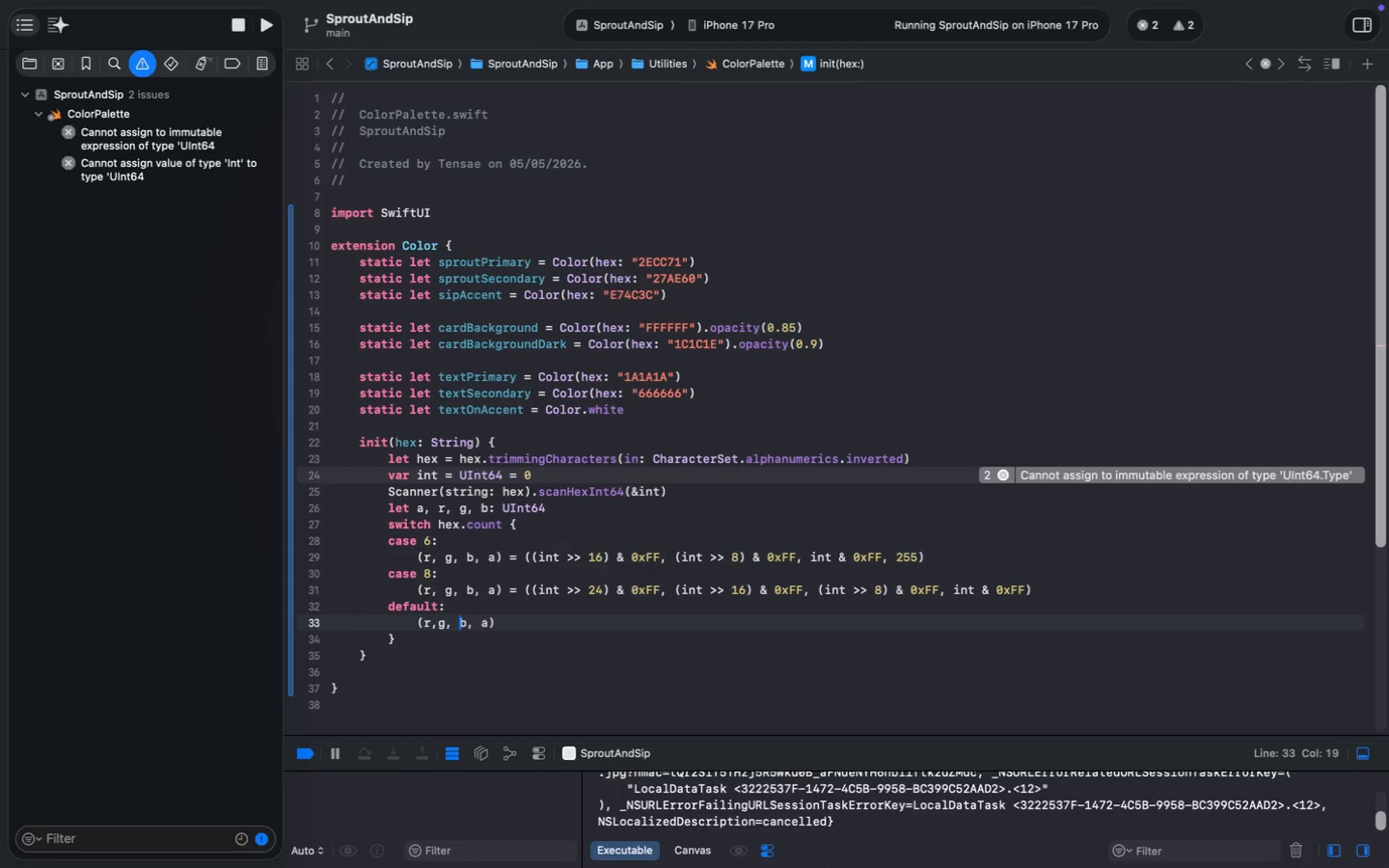 
key(ArrowLeft)
 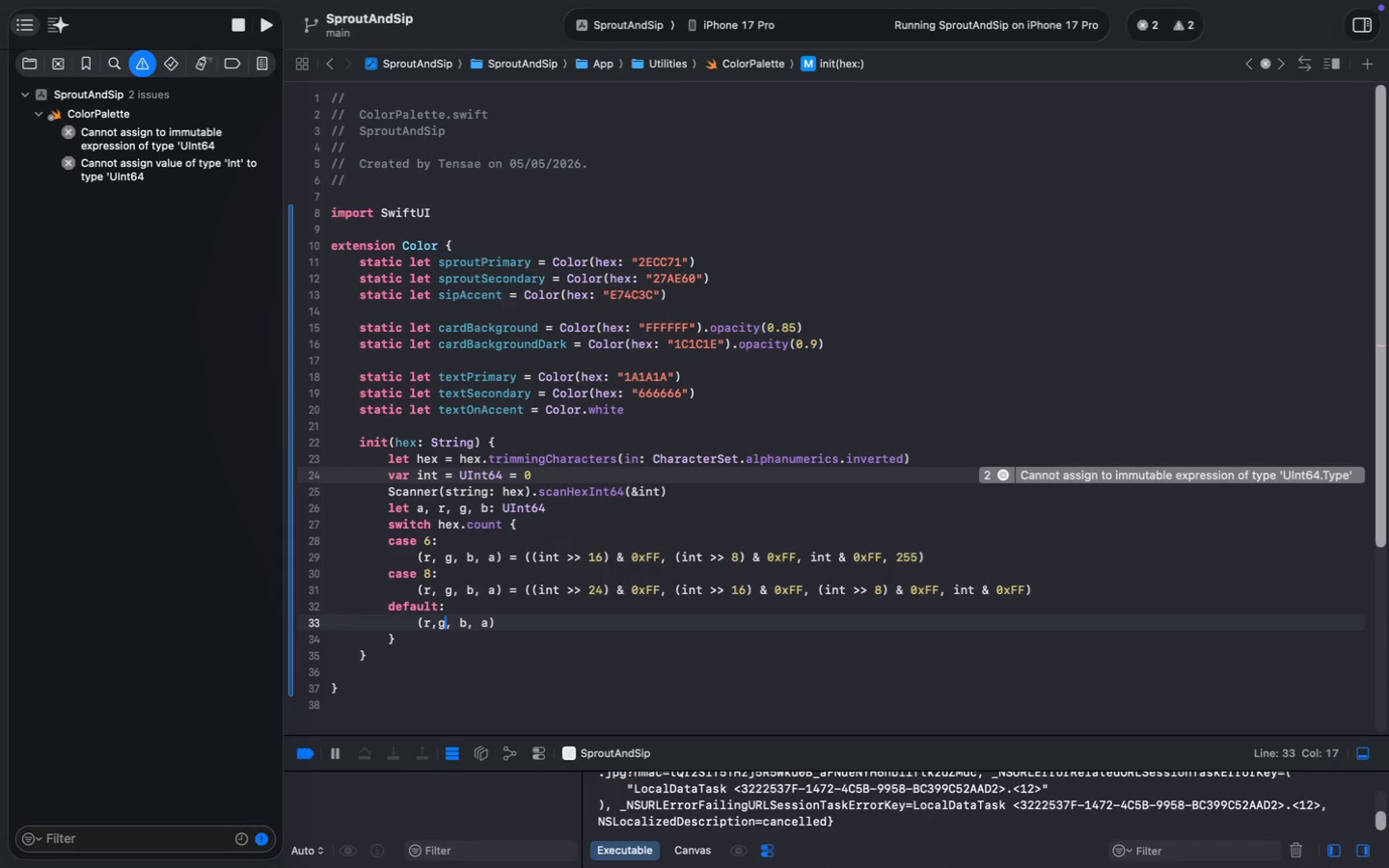 
key(ArrowLeft)
 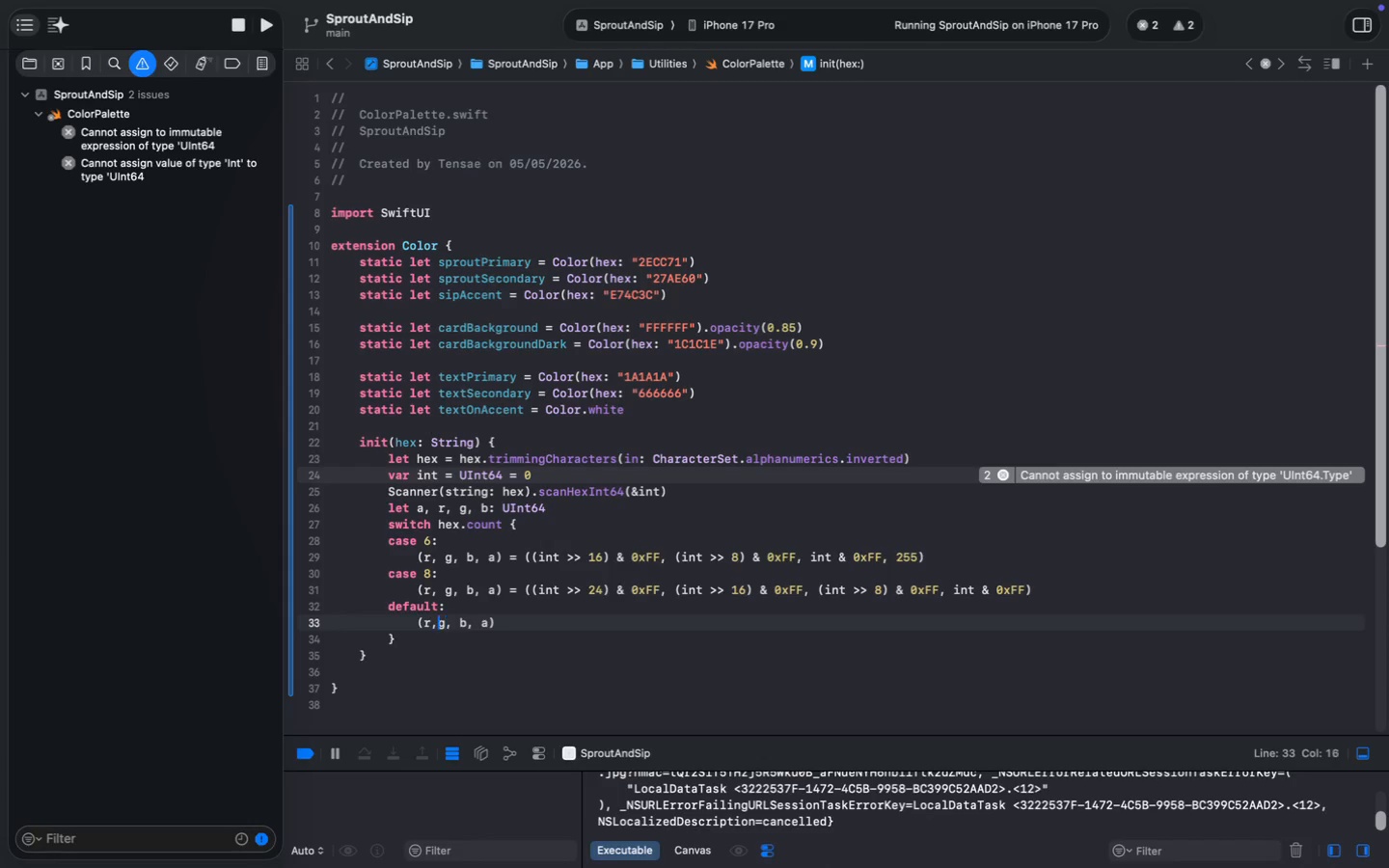 
key(ArrowLeft)
 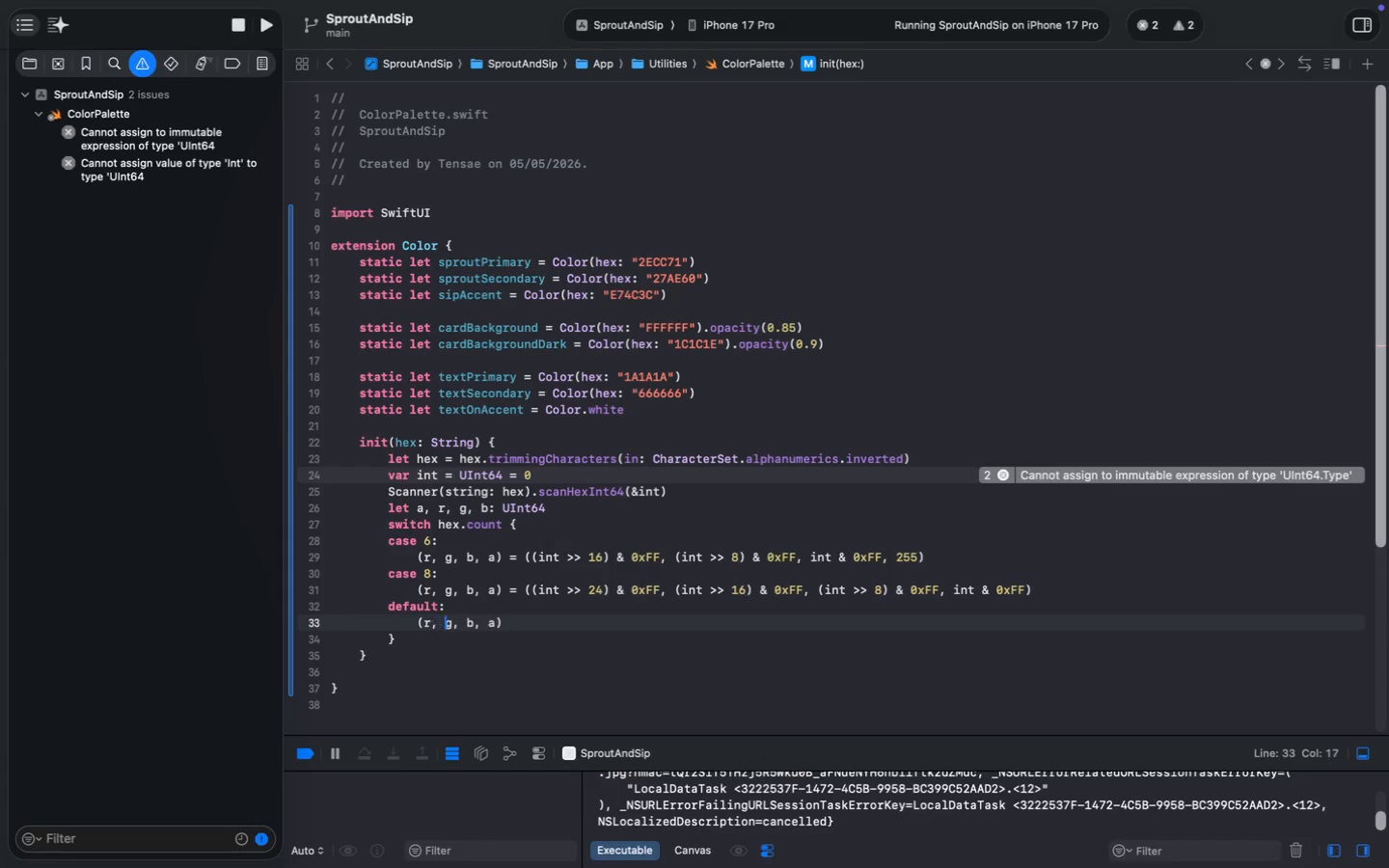 
key(Space)
 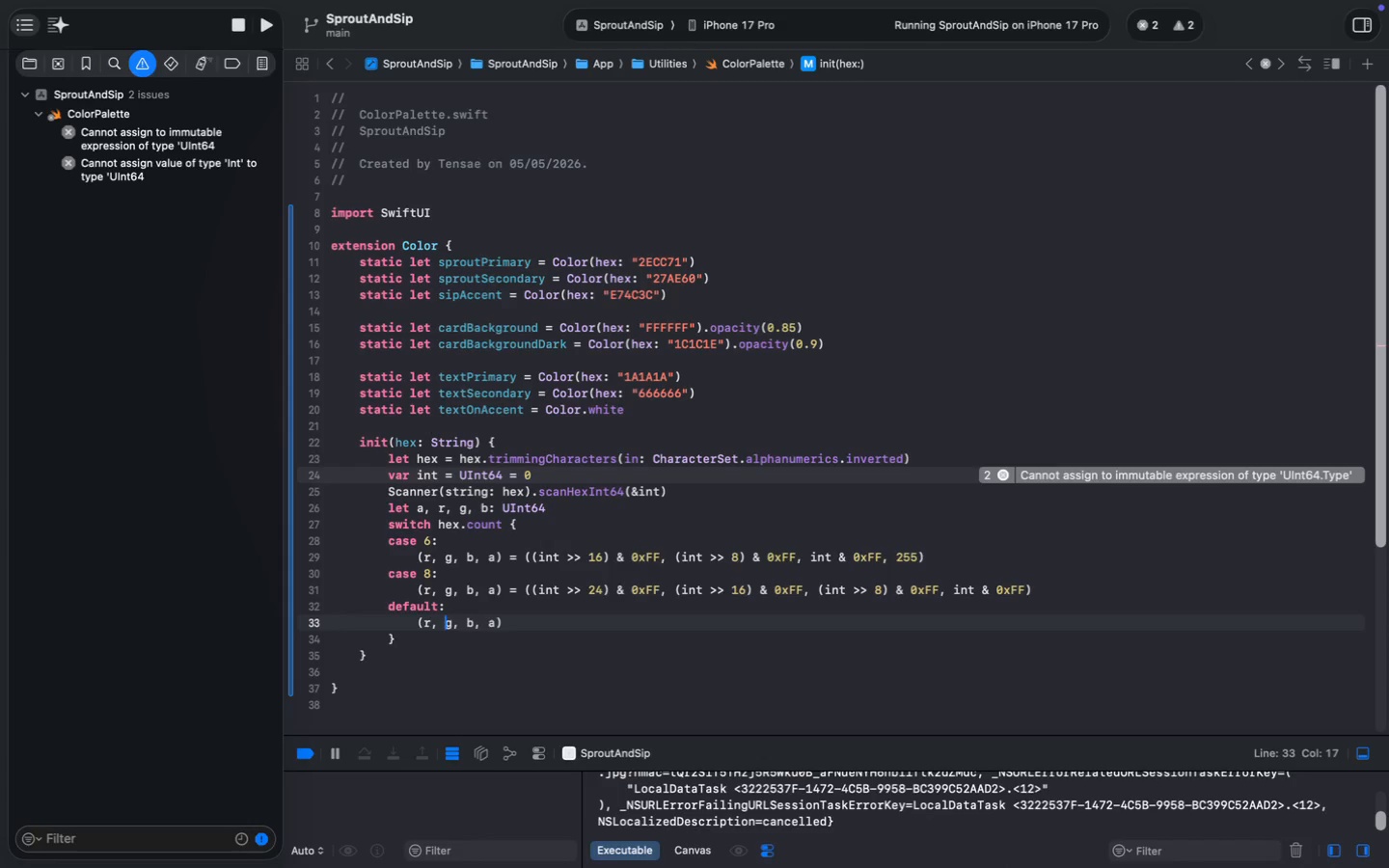 
key(ArrowLeft)
 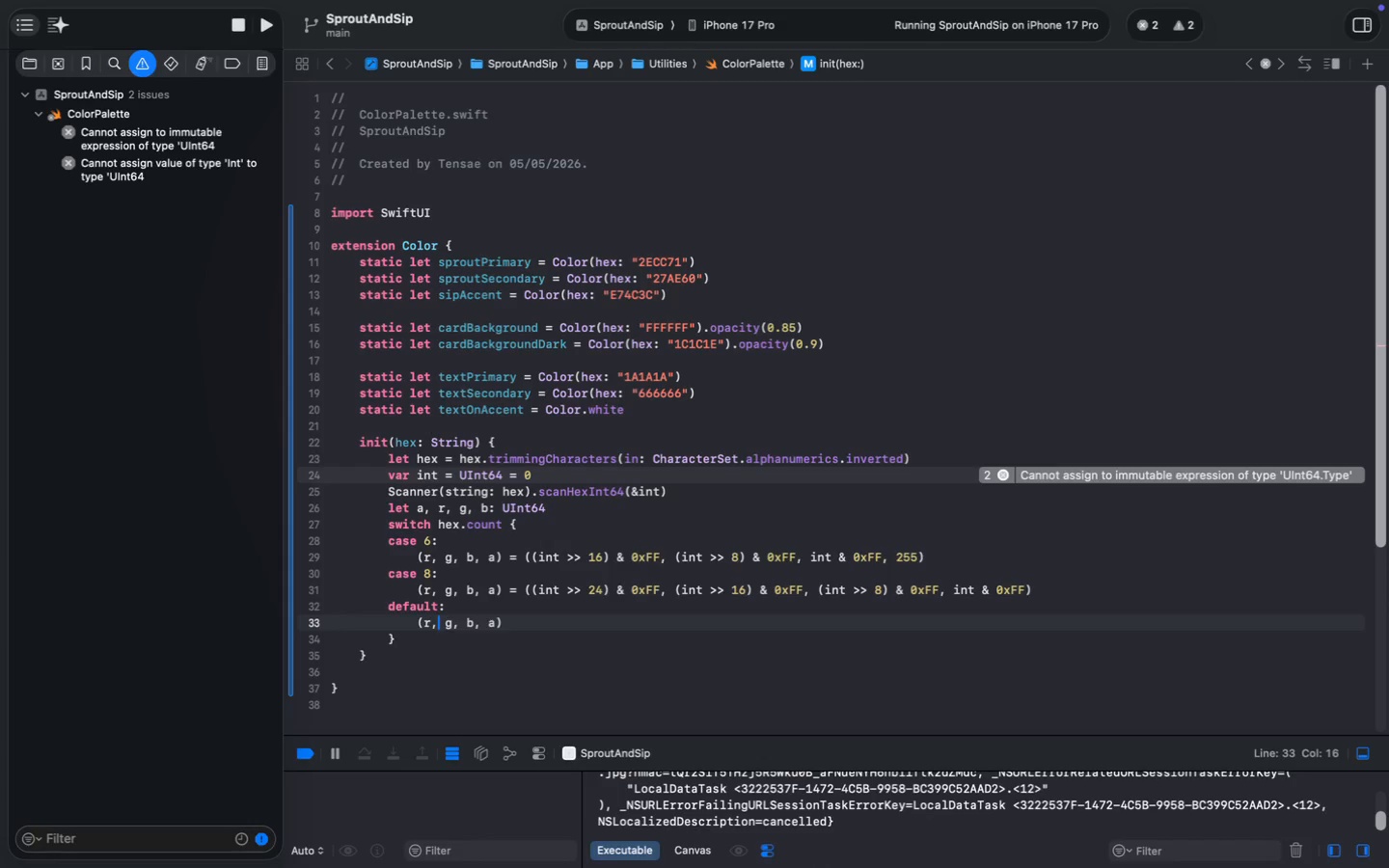 
key(ArrowRight)
 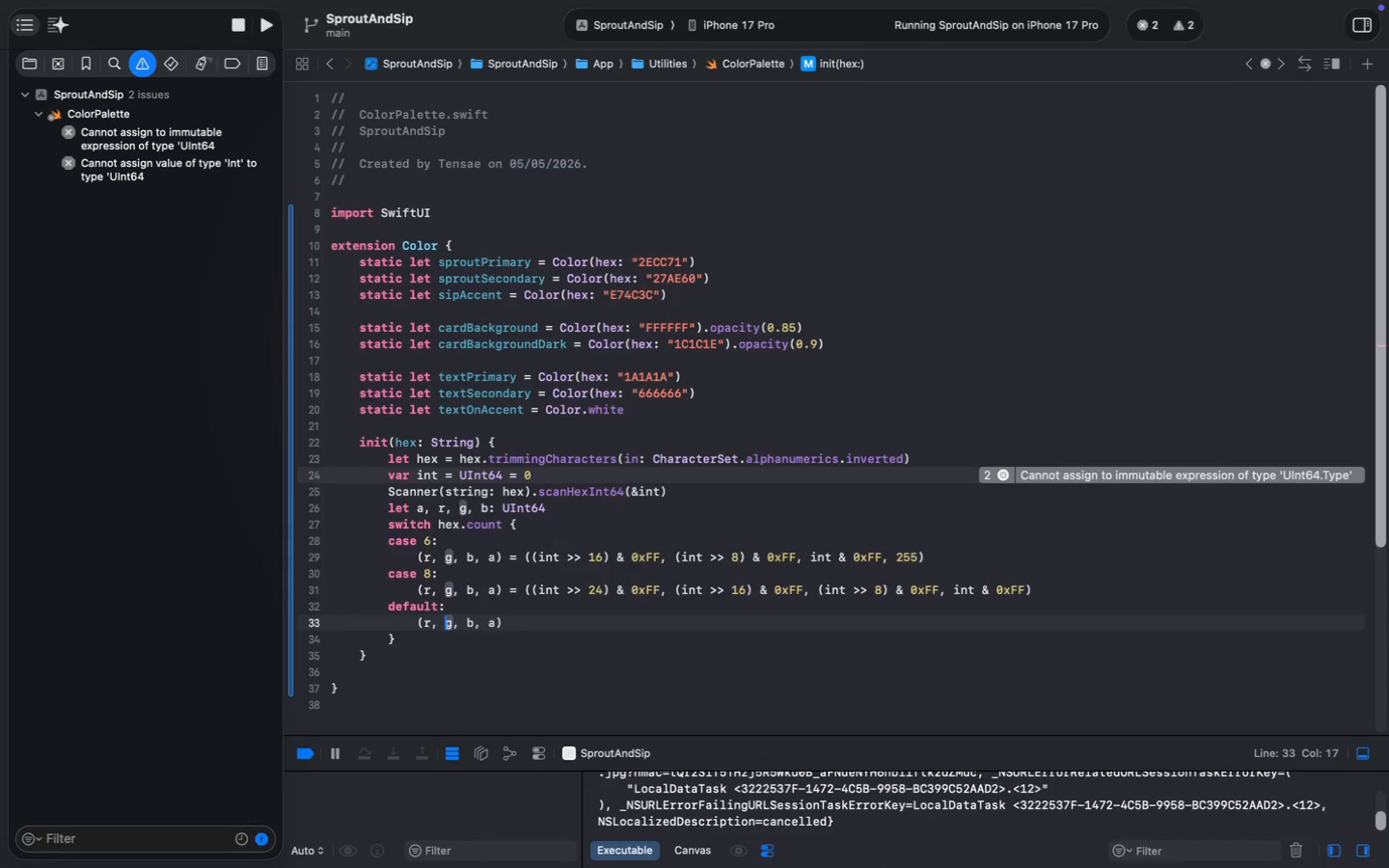 
key(Meta+MetaRight)
 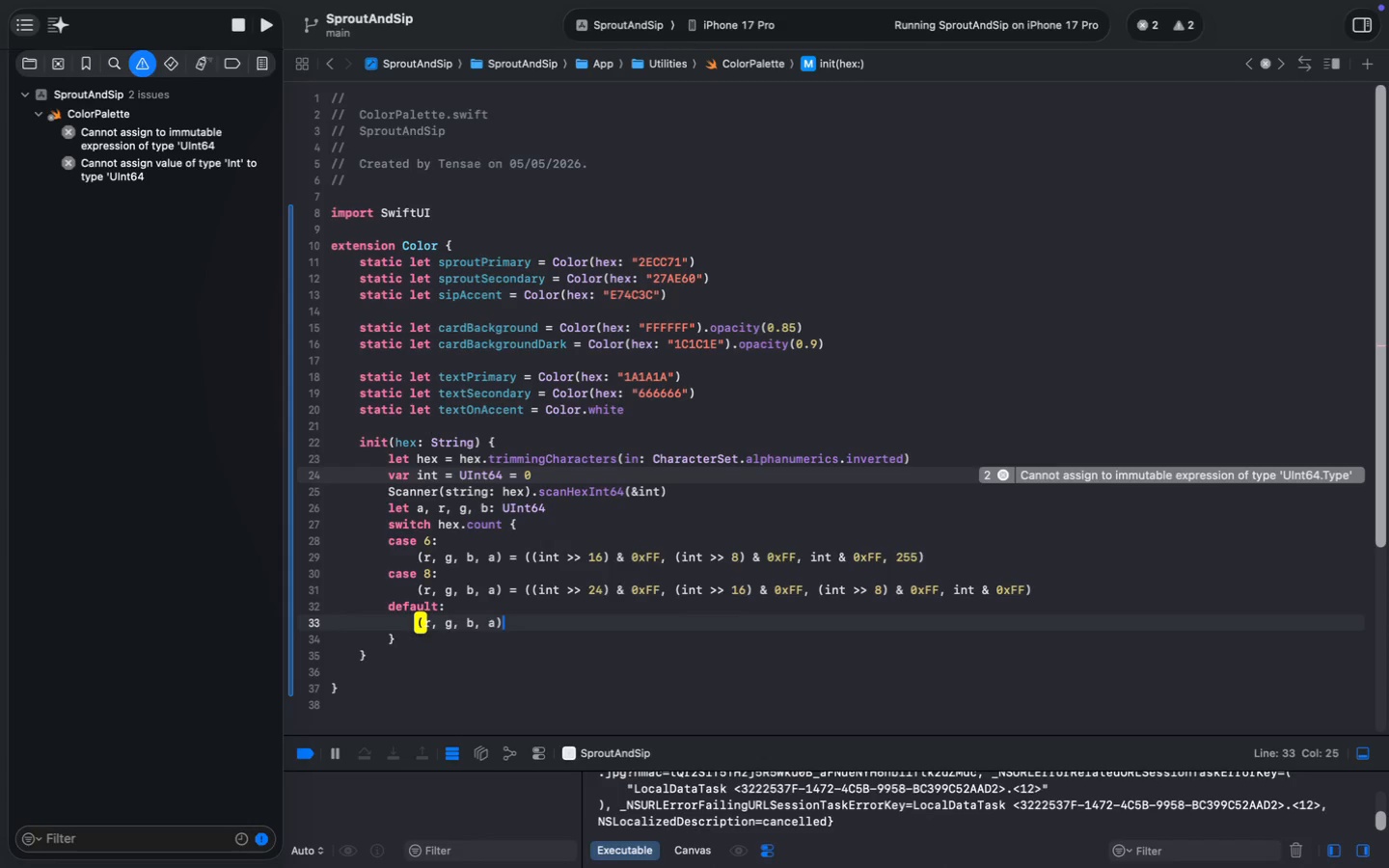 
key(Meta+ArrowRight)
 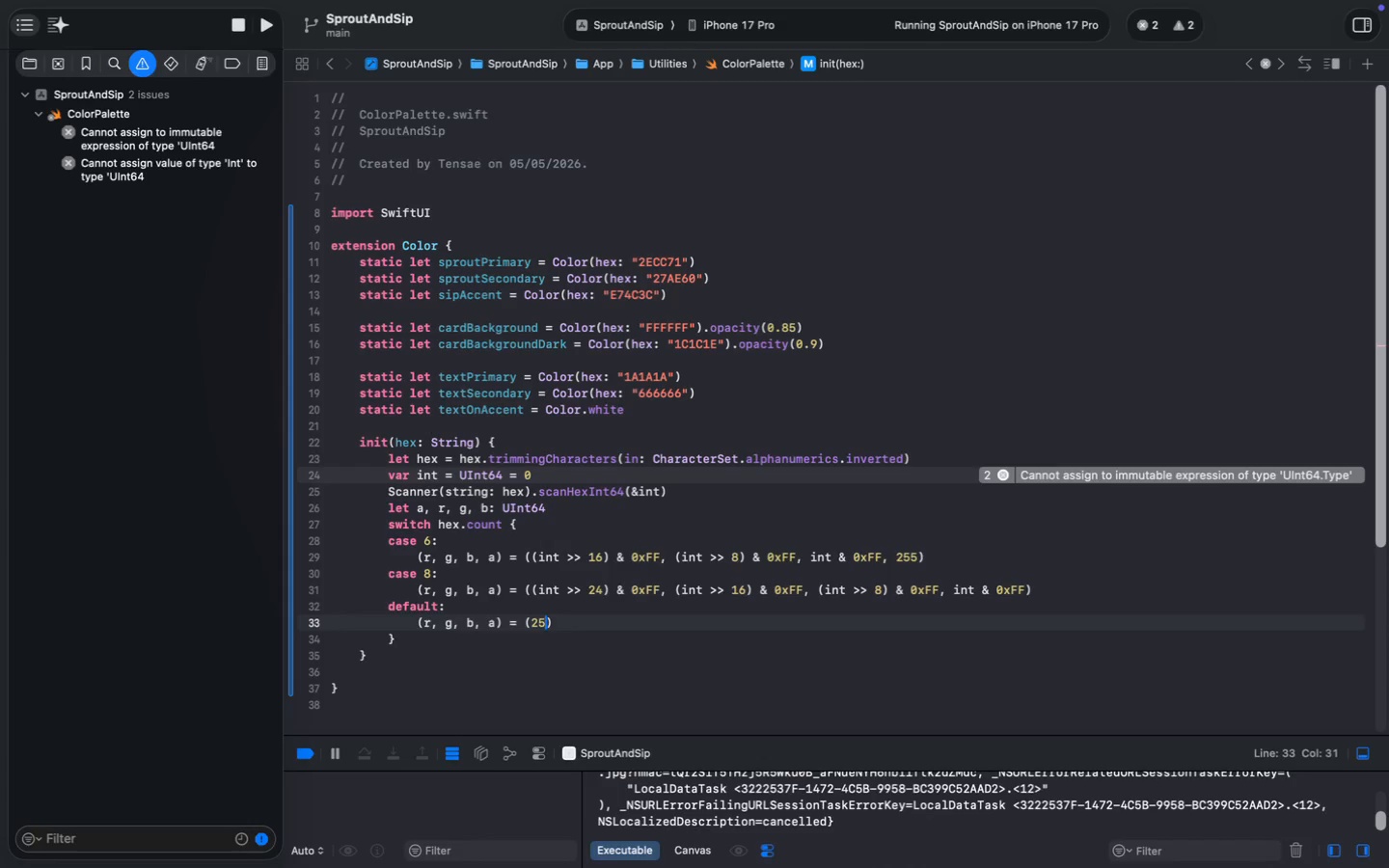 
type( = (255, 255, 255, 255)
 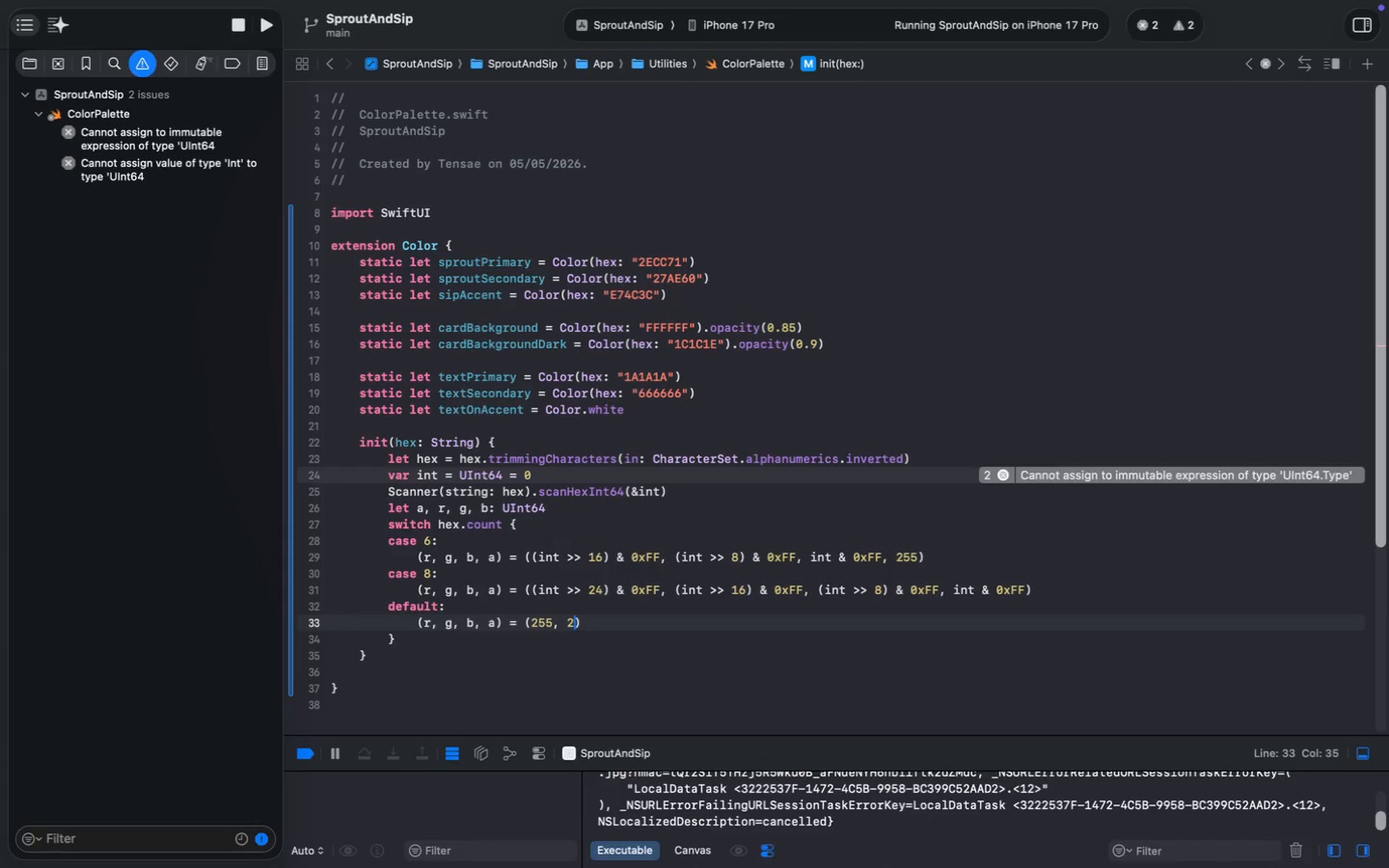 
key(ArrowDown)
 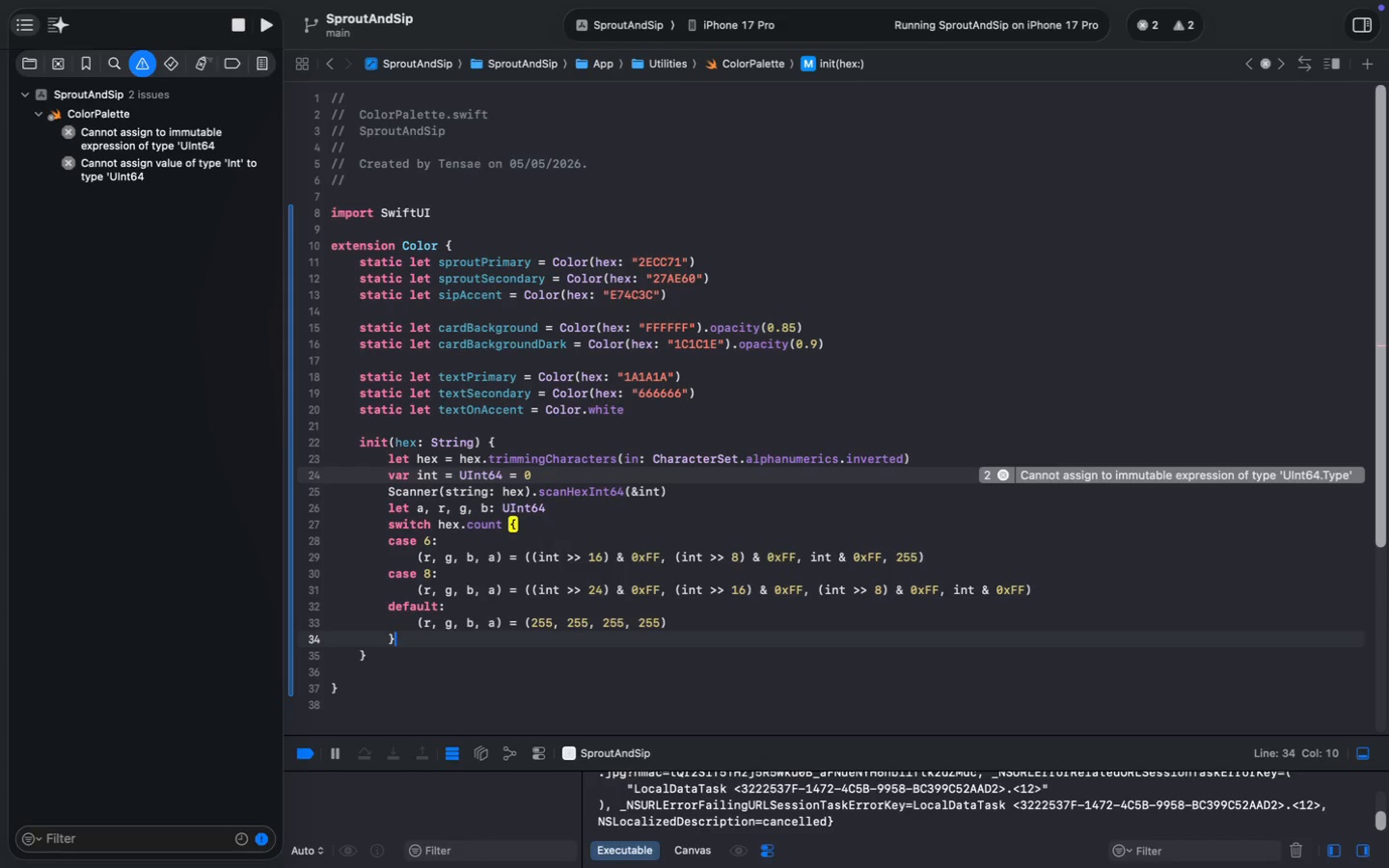 
key(Enter)
 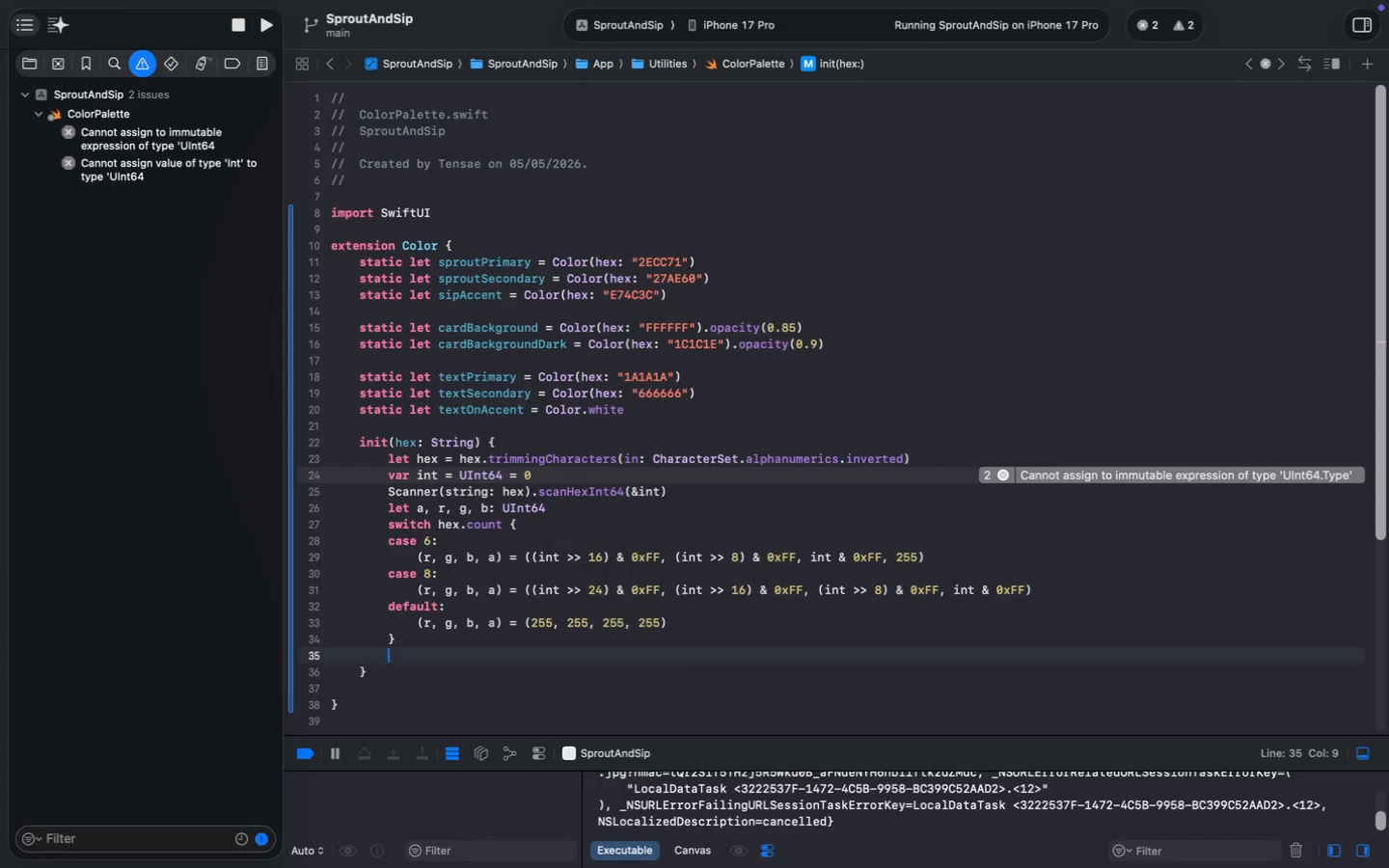 
key(Enter)
 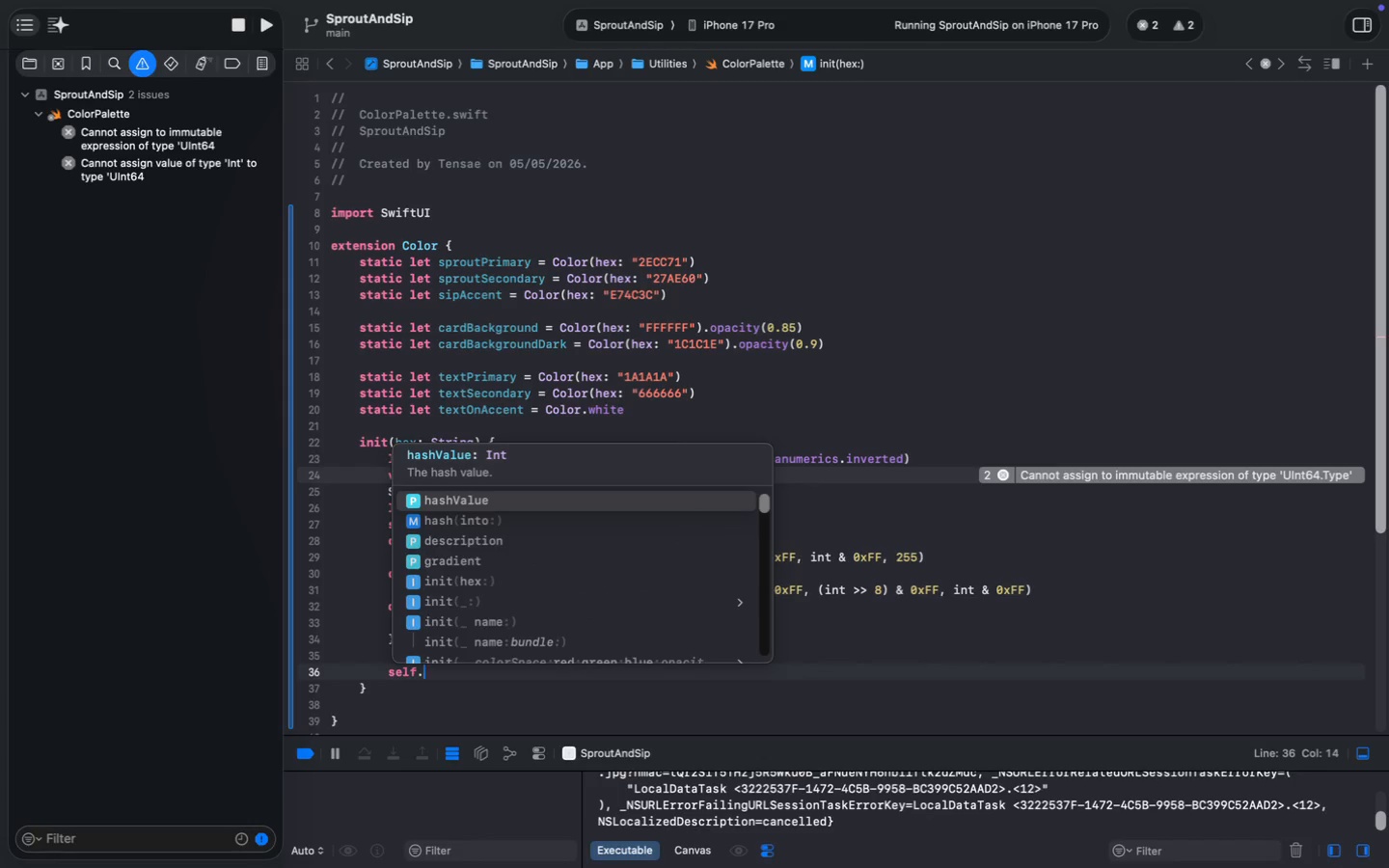 
type(self.in)
 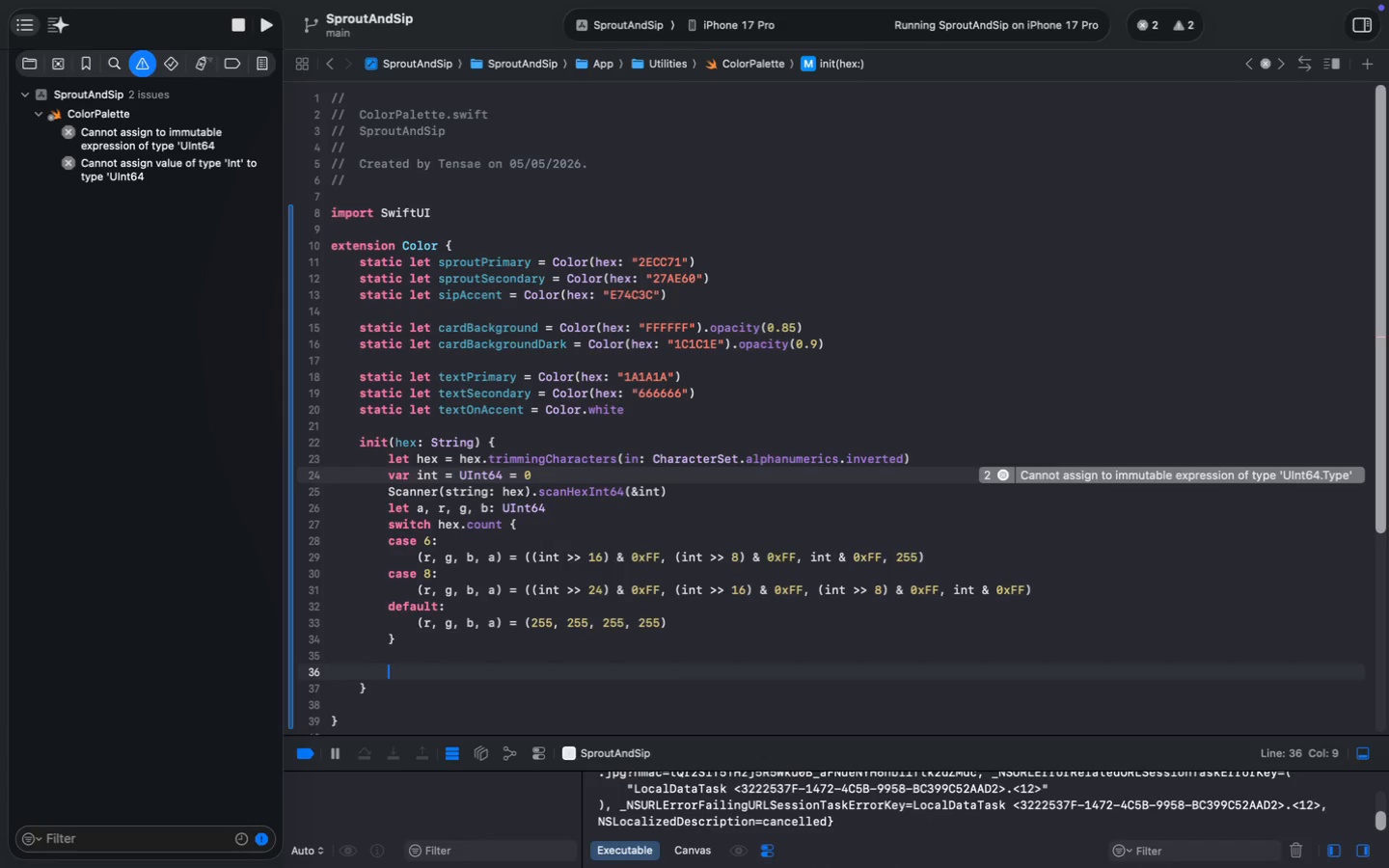 
key(Enter)
 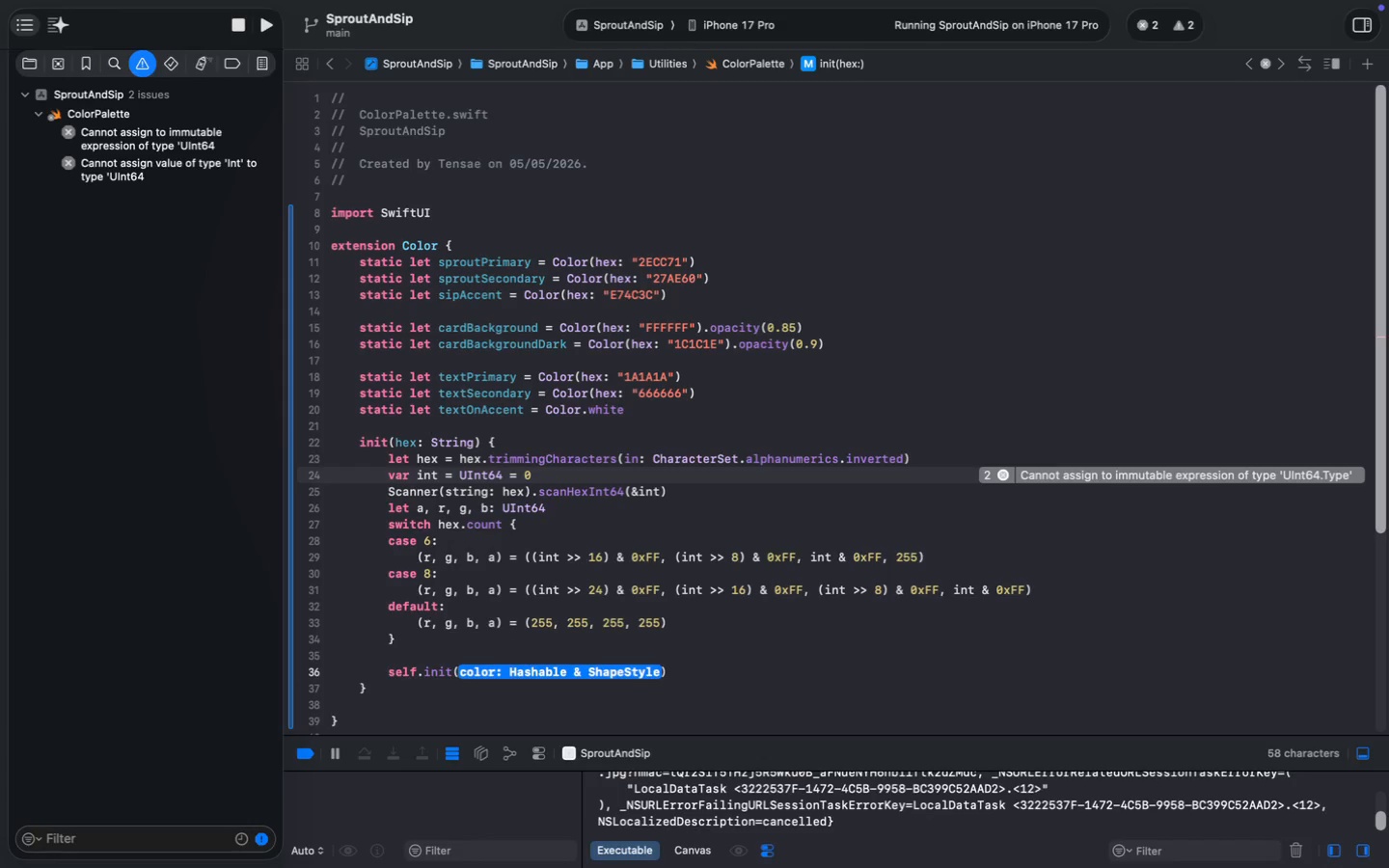 
key(Enter)
 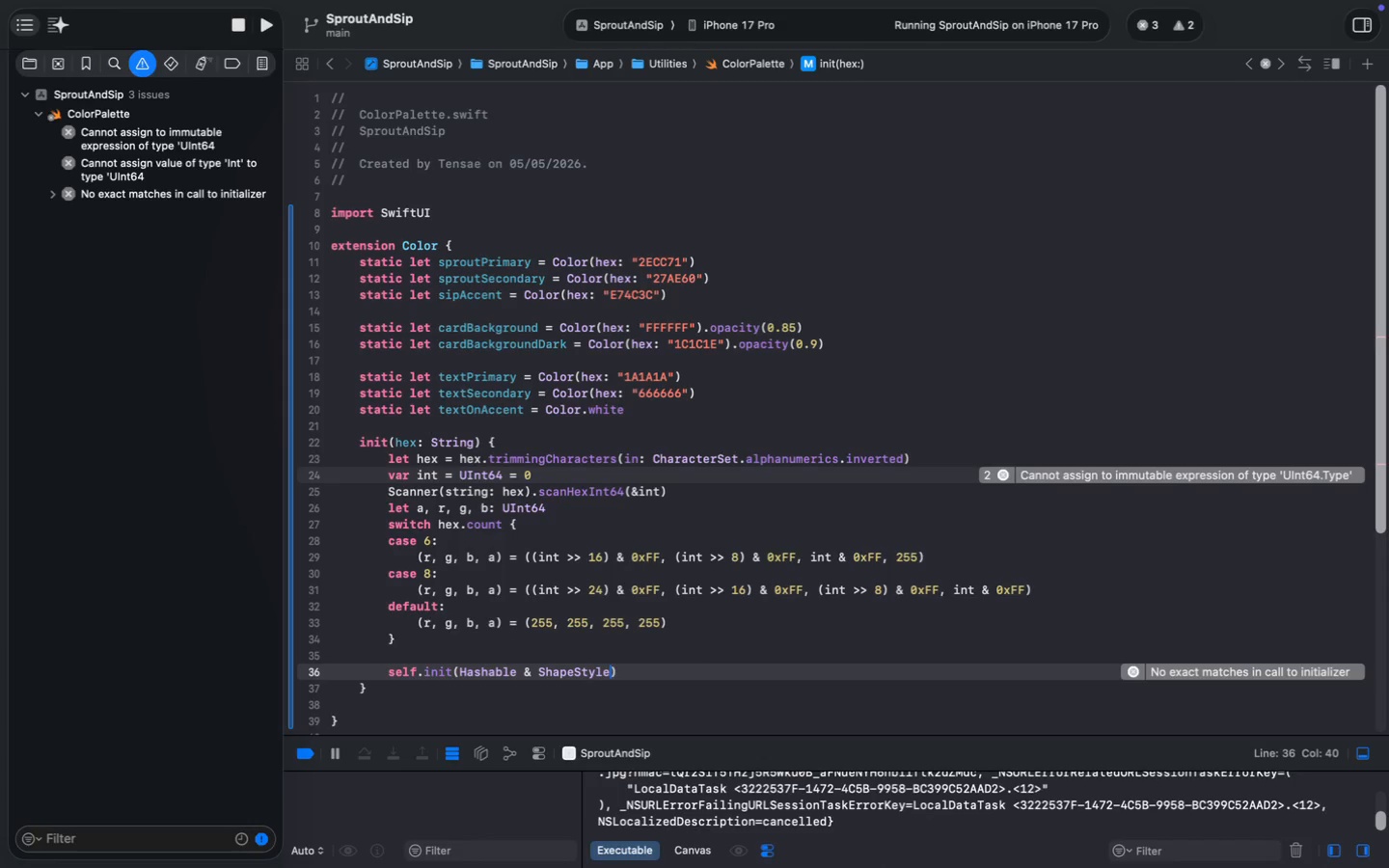 
key(Alt+Shift+ArrowLeft)
 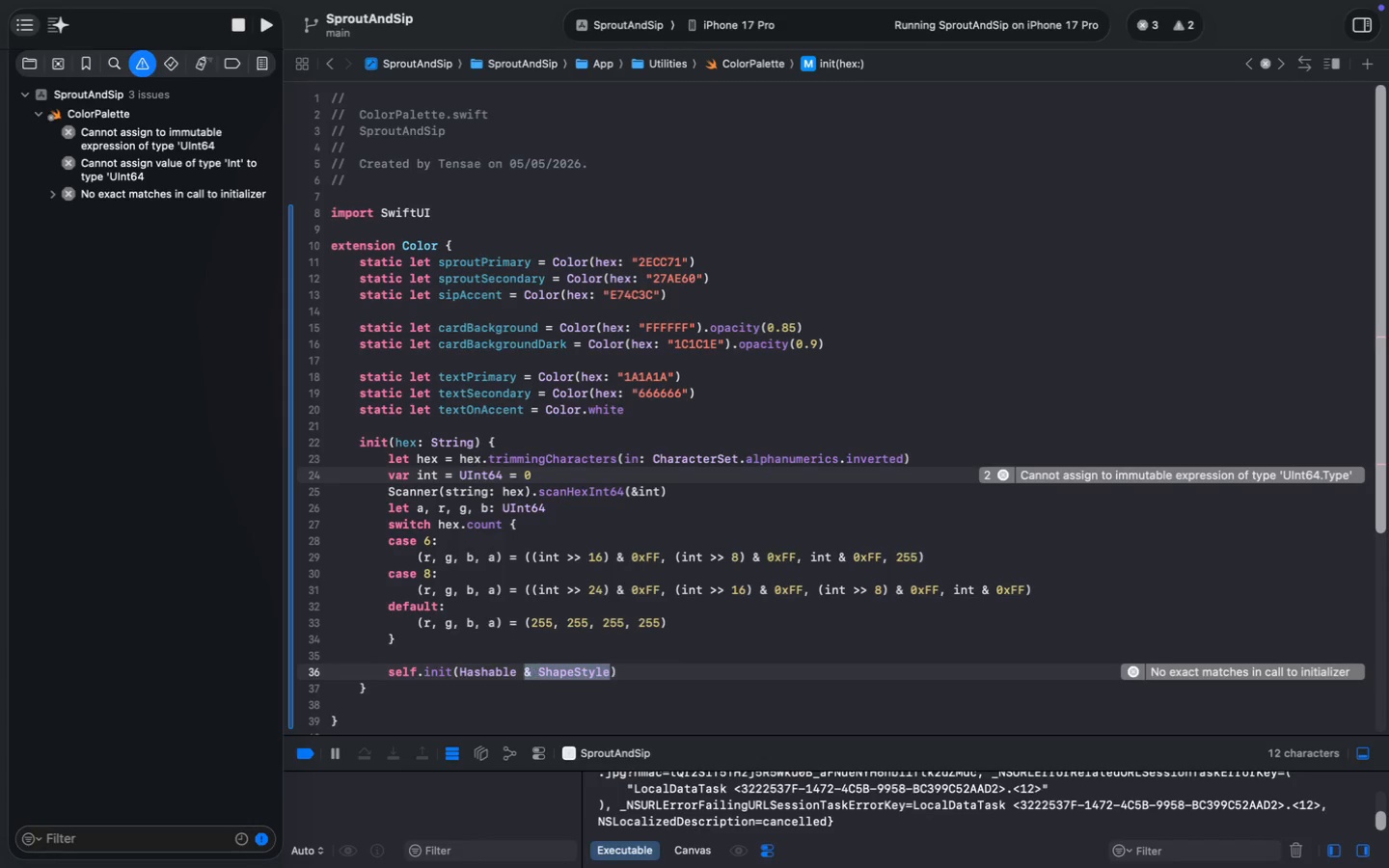 
key(Alt+Shift+ArrowLeft)
 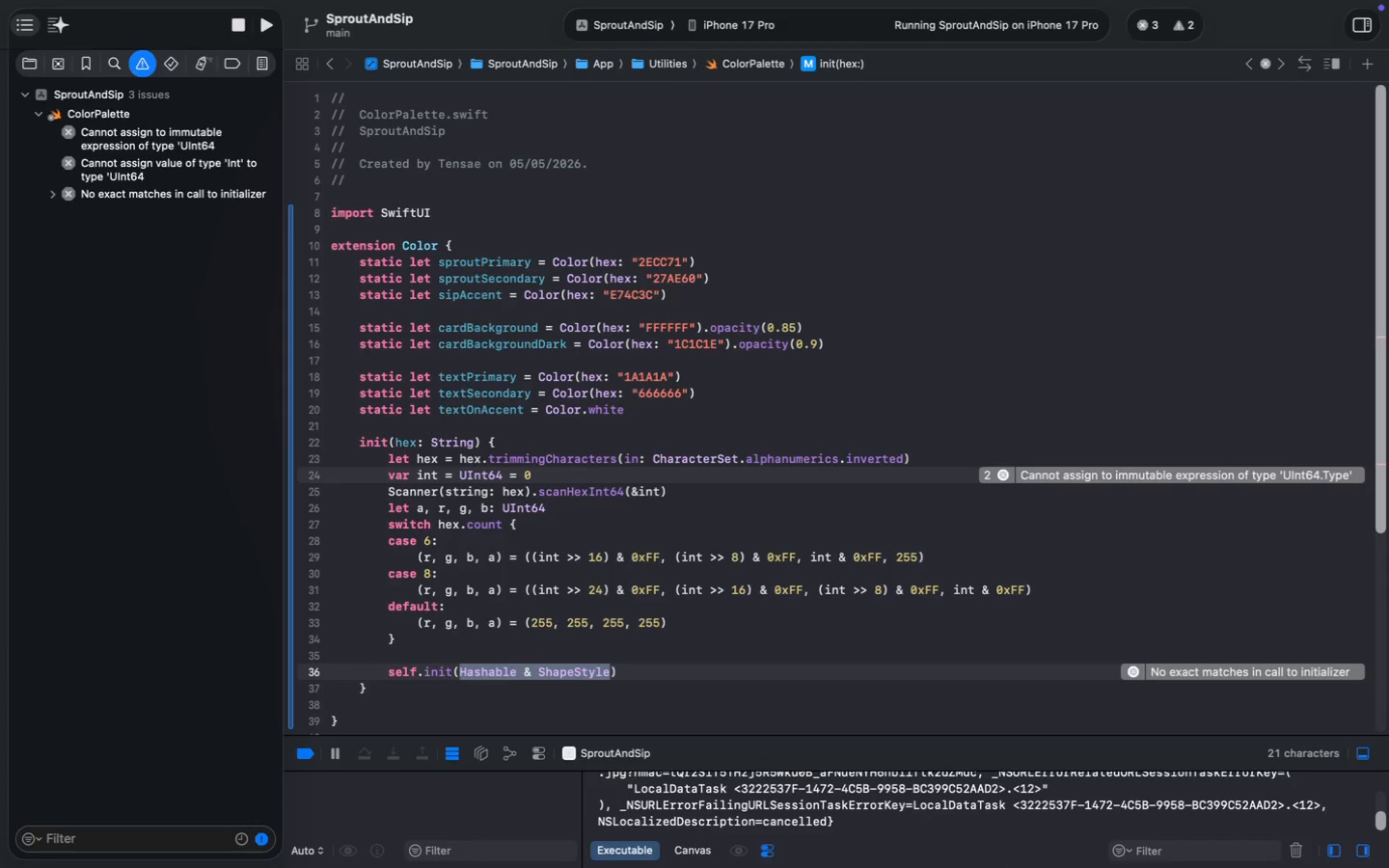 
key(Alt+Shift+ArrowLeft)
 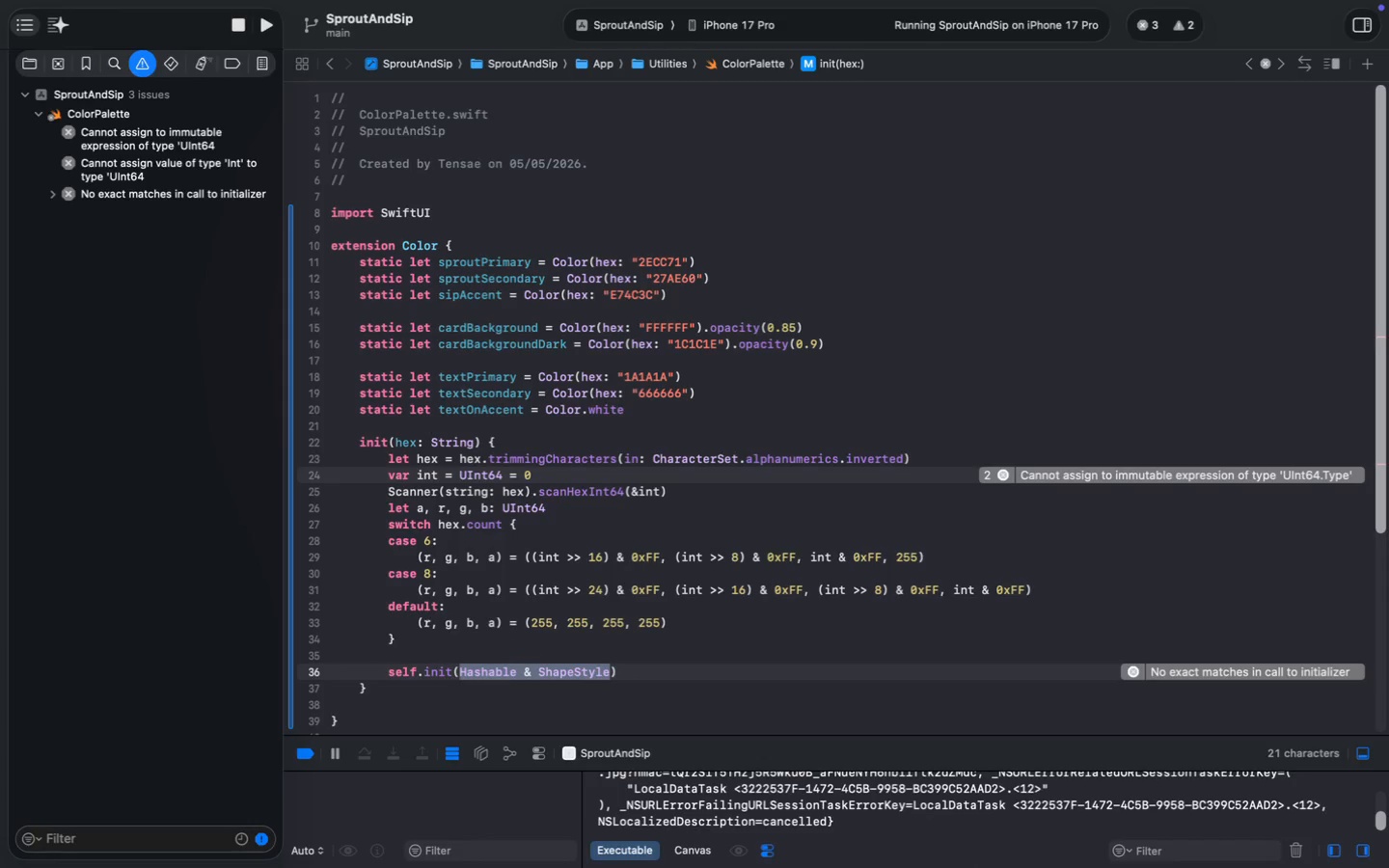 
key(Enter)
 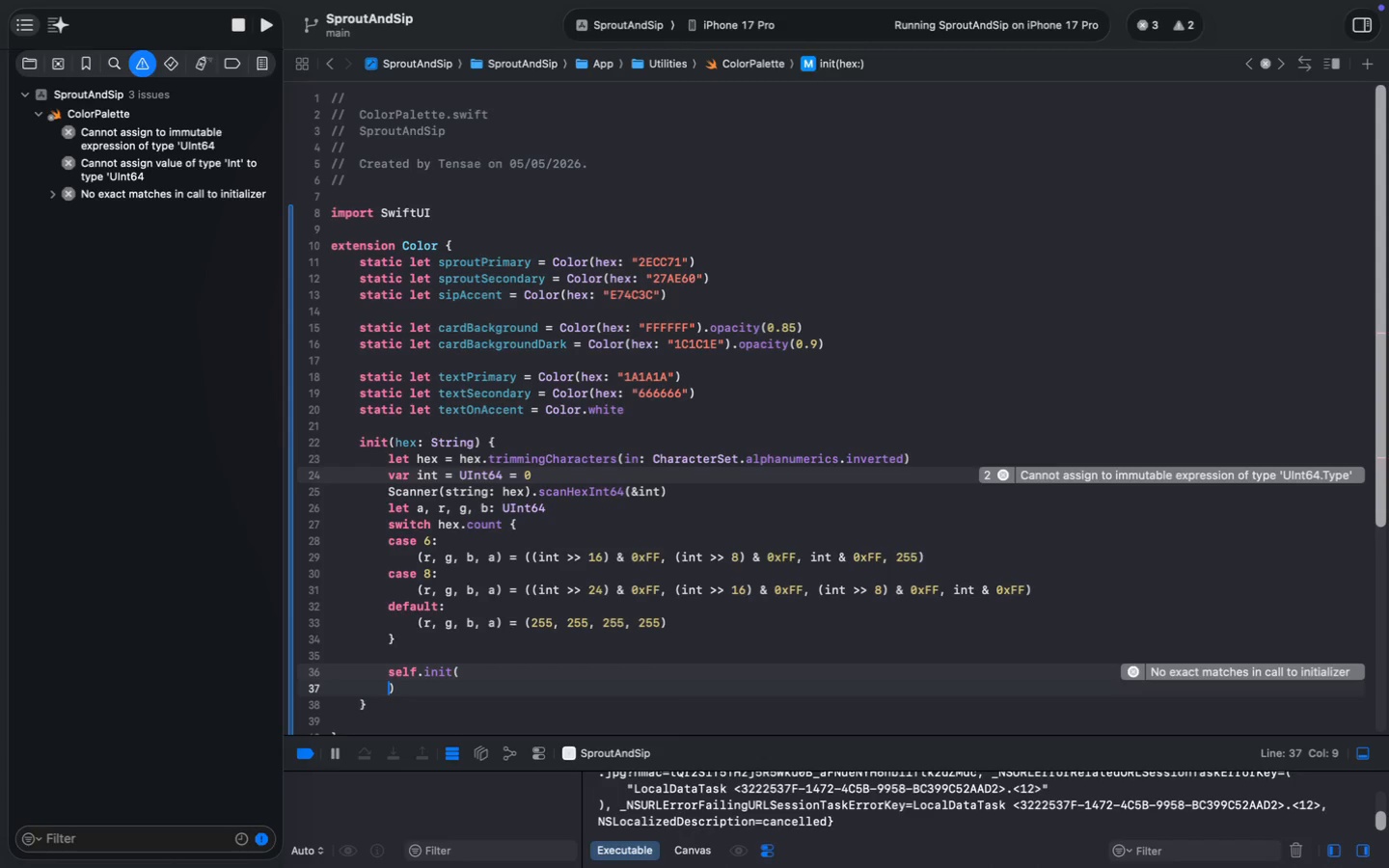 
key(Enter)
 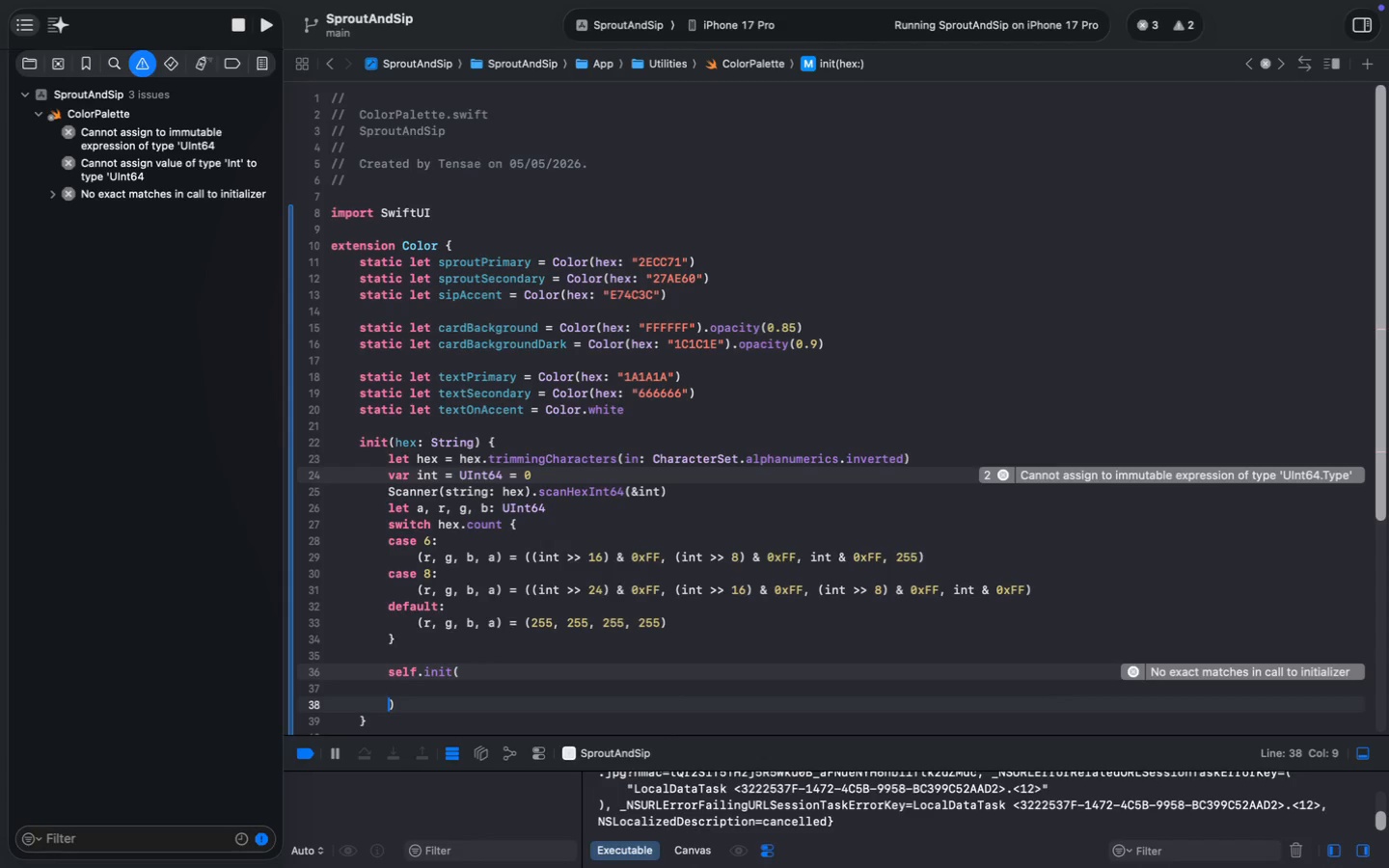 
key(ArrowUp)
 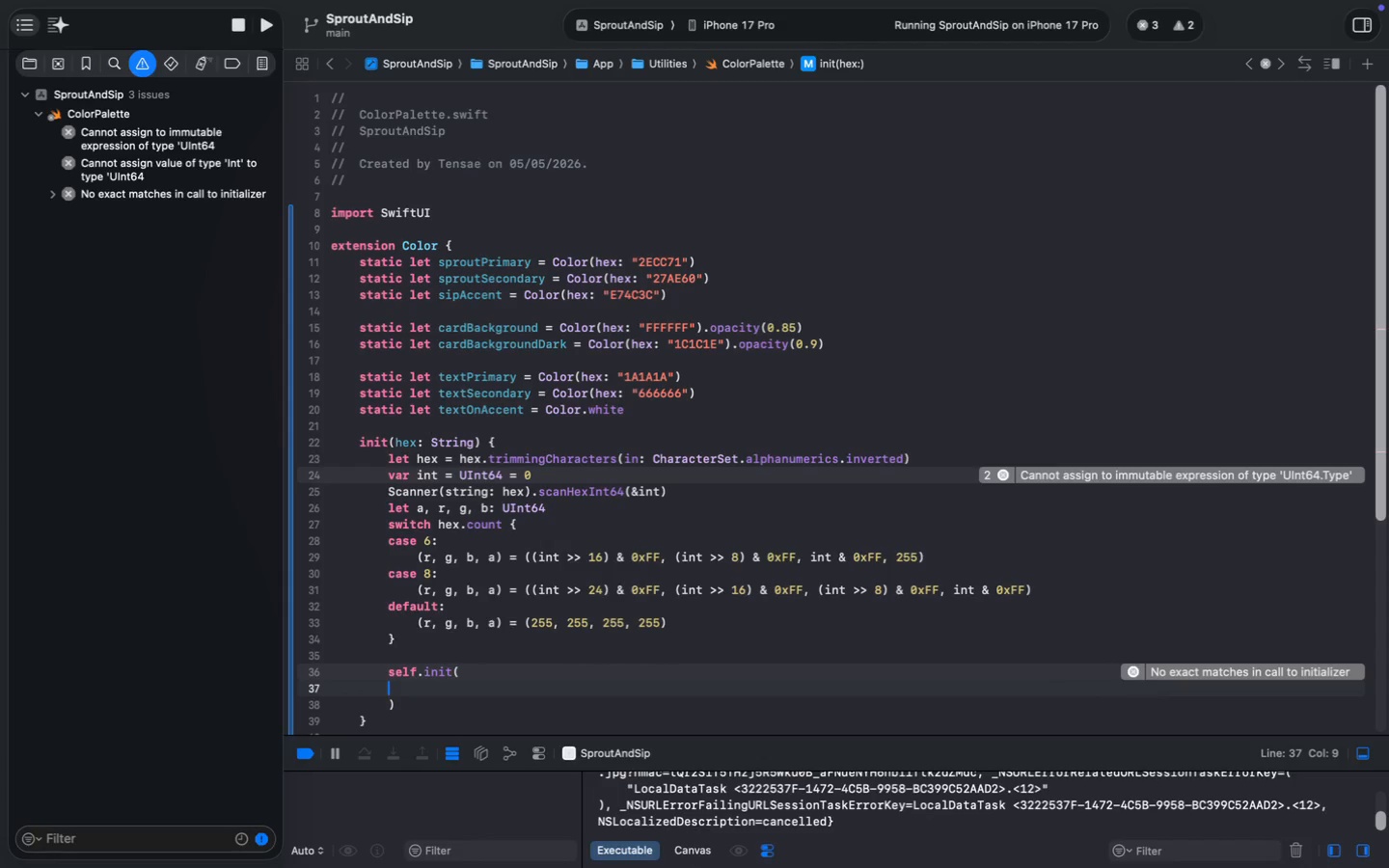 
key(Tab)
type(red: Dob)
key(Backspace)
 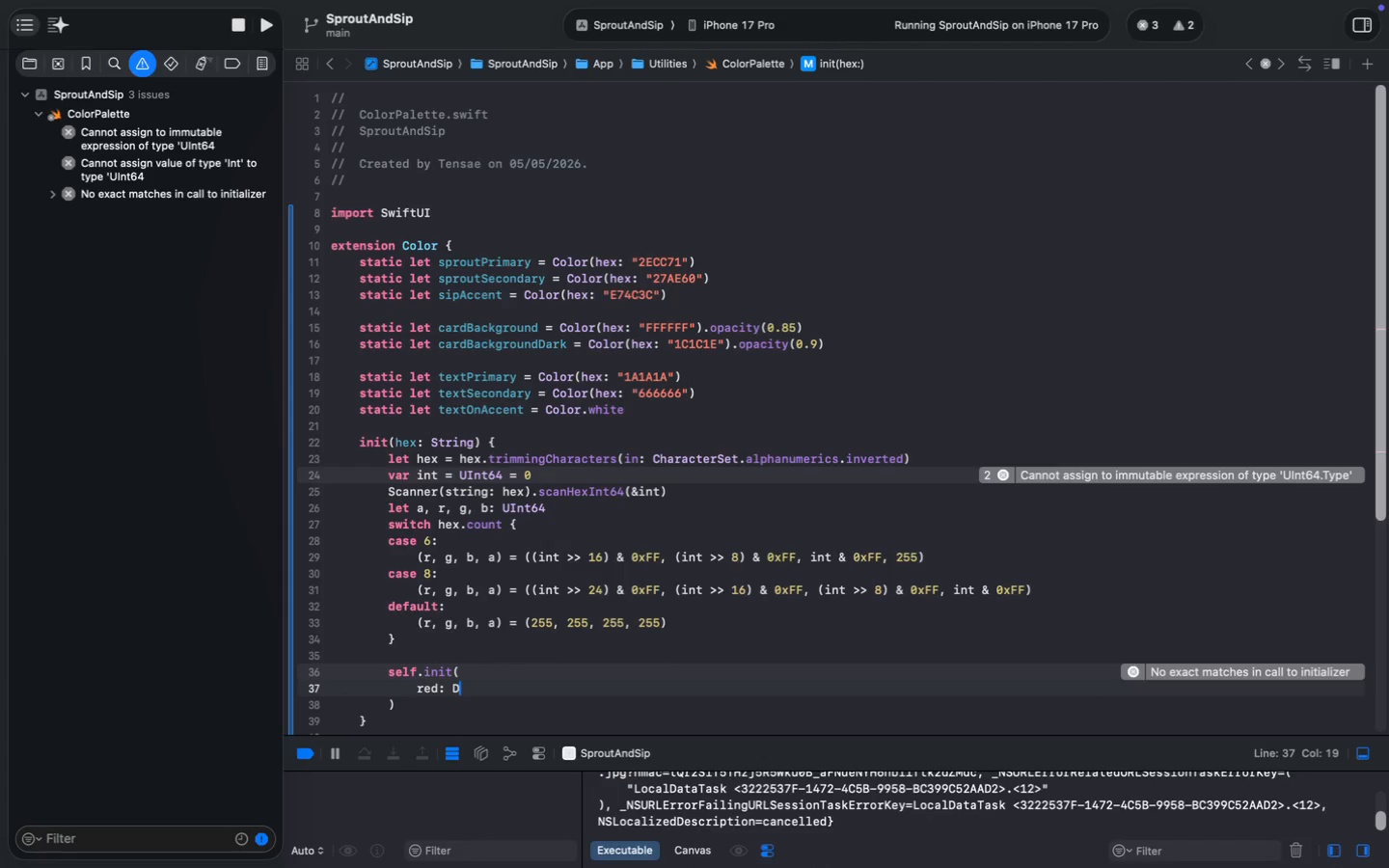 
key(Enter)
 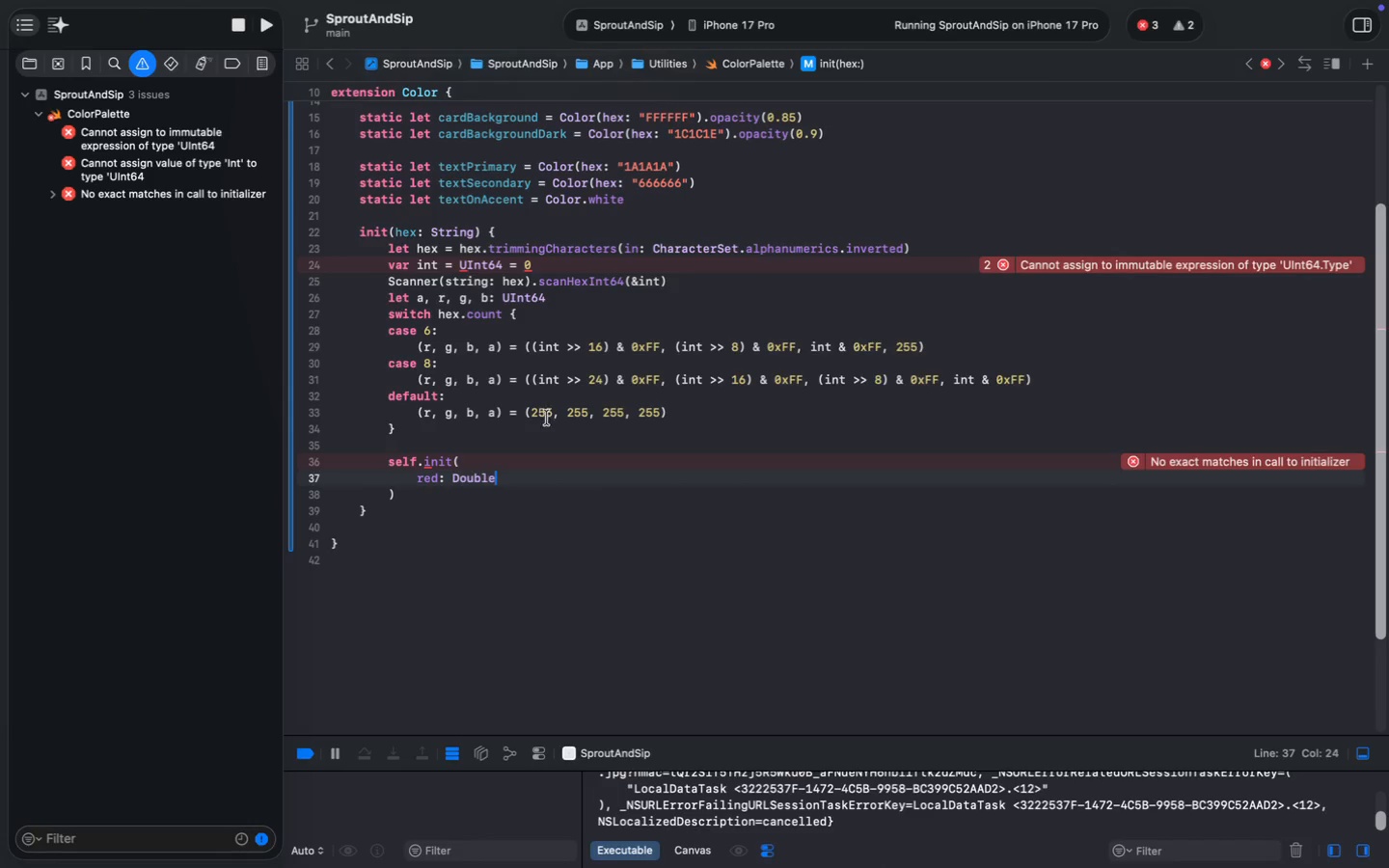 
scroll: coordinate [643, 295], scroll_direction: down, amount: 21.0
 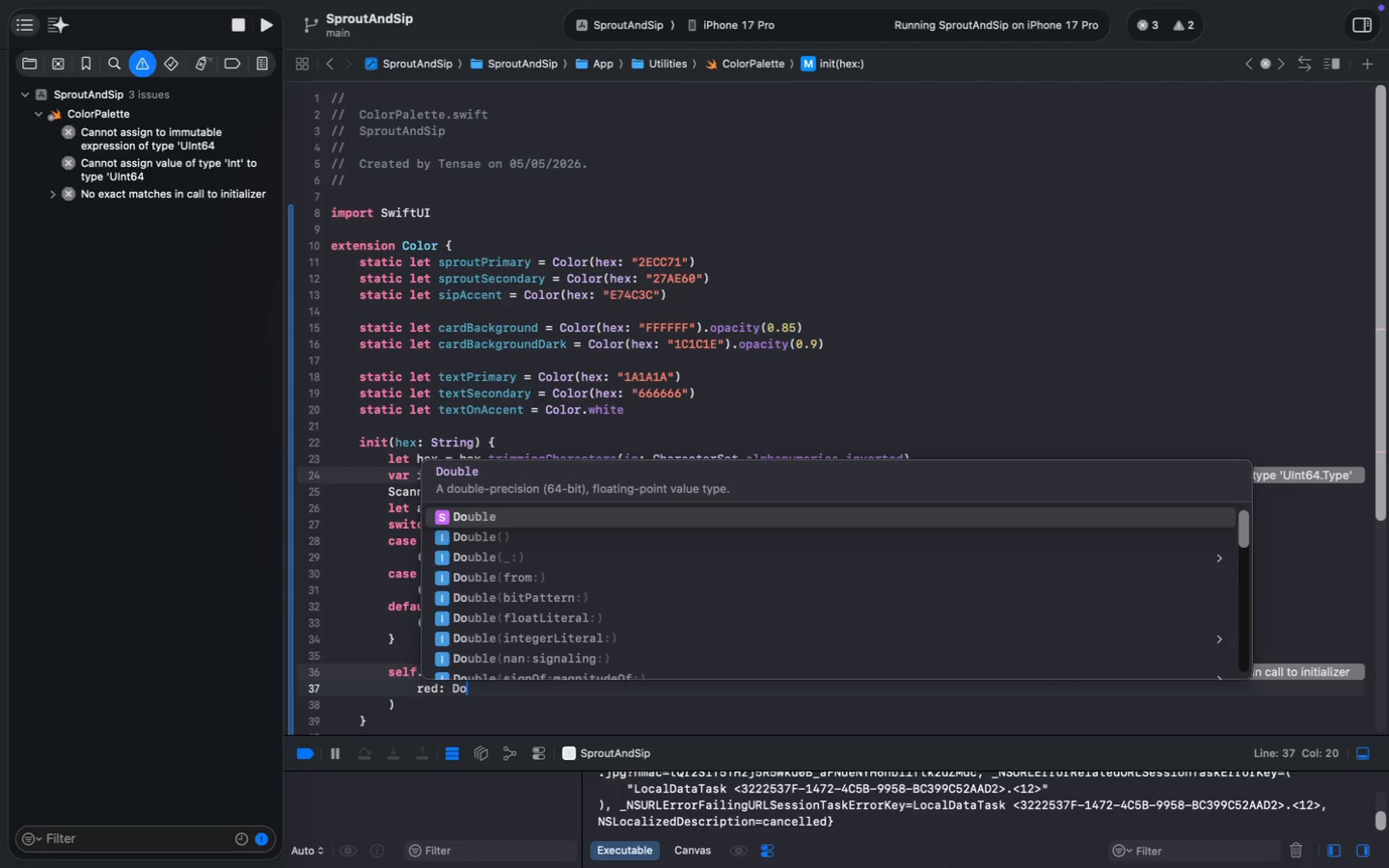 
wait(5.7)
 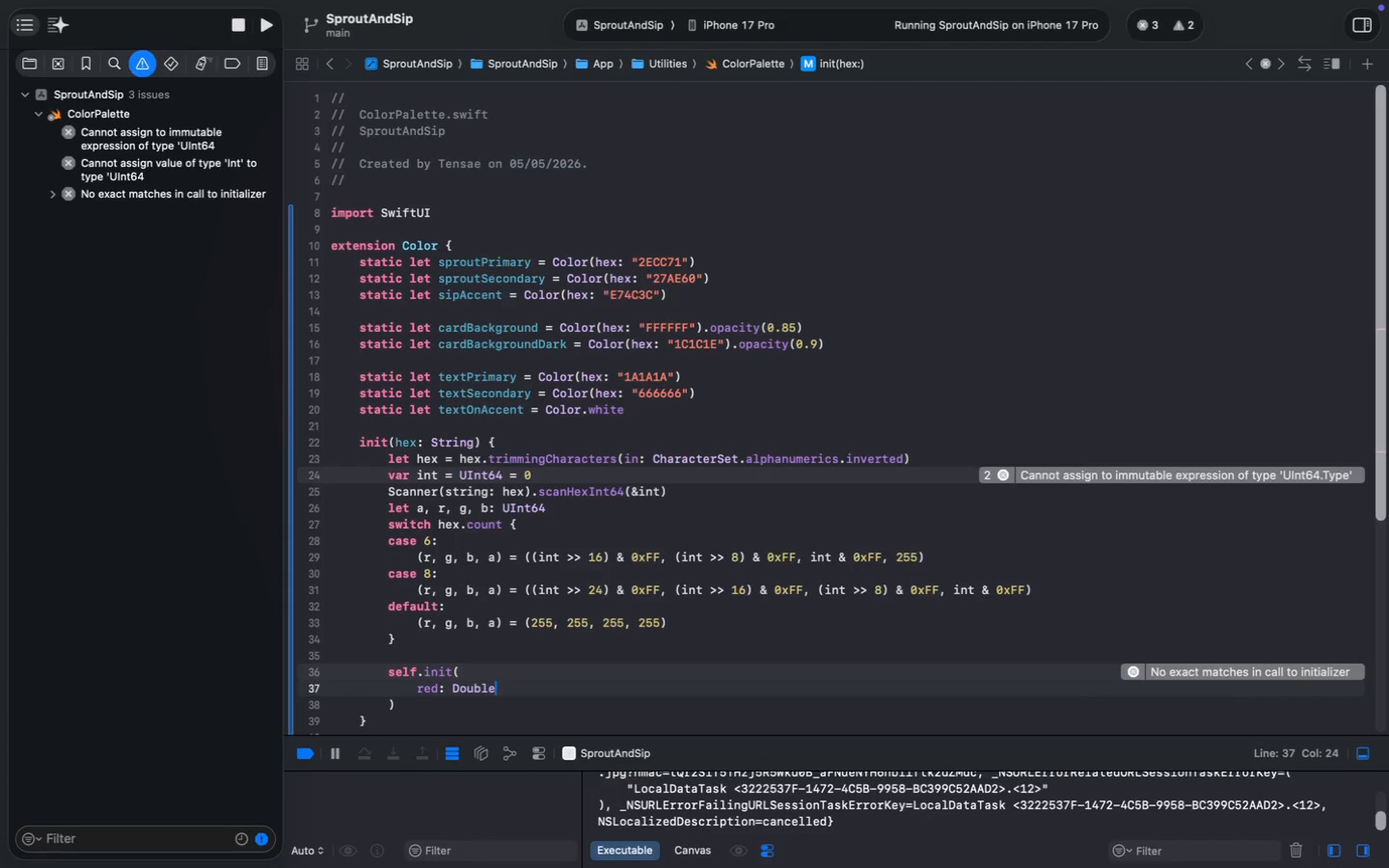 
type((r)
 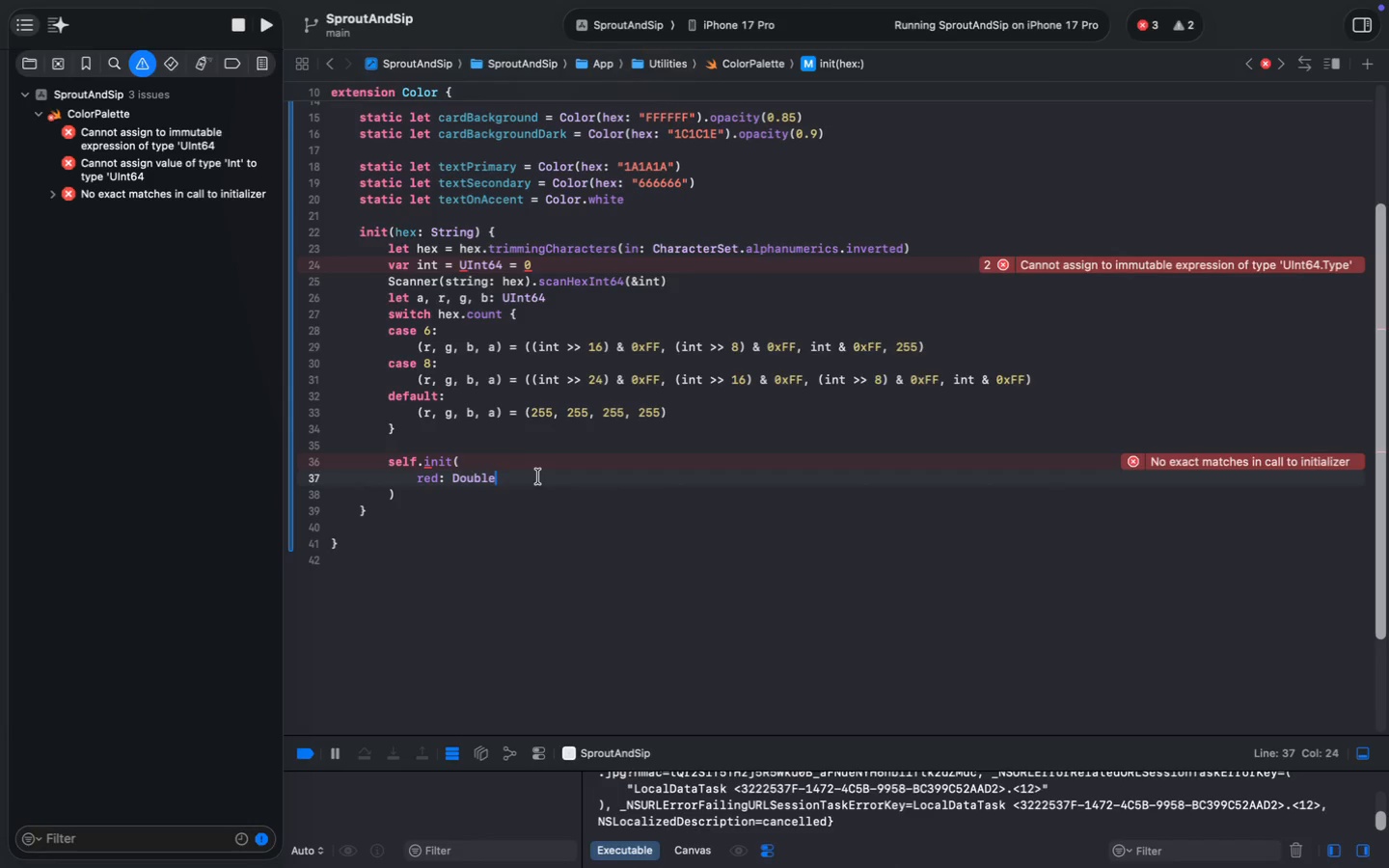 
key(ArrowRight)
 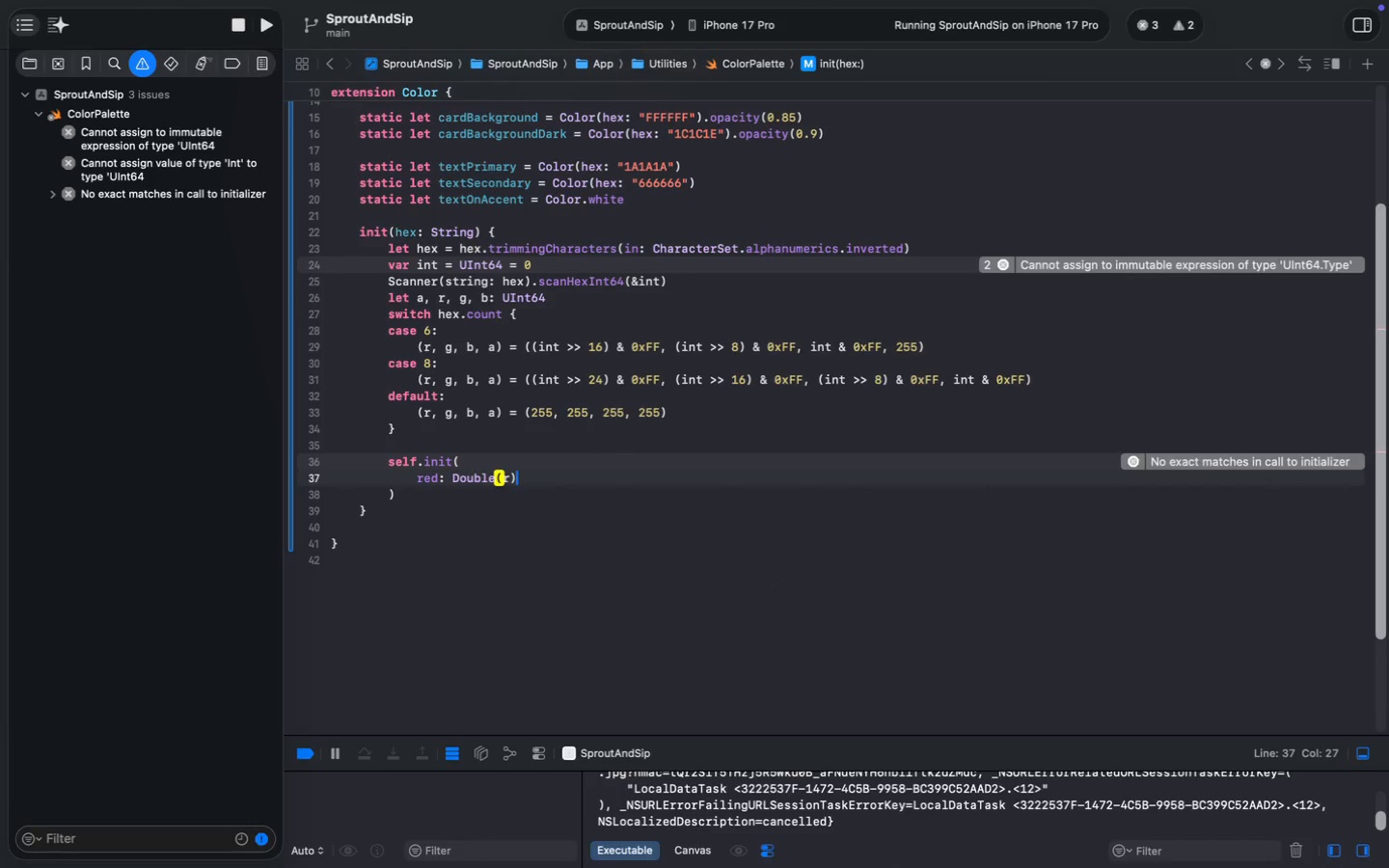 
type( / 255)
 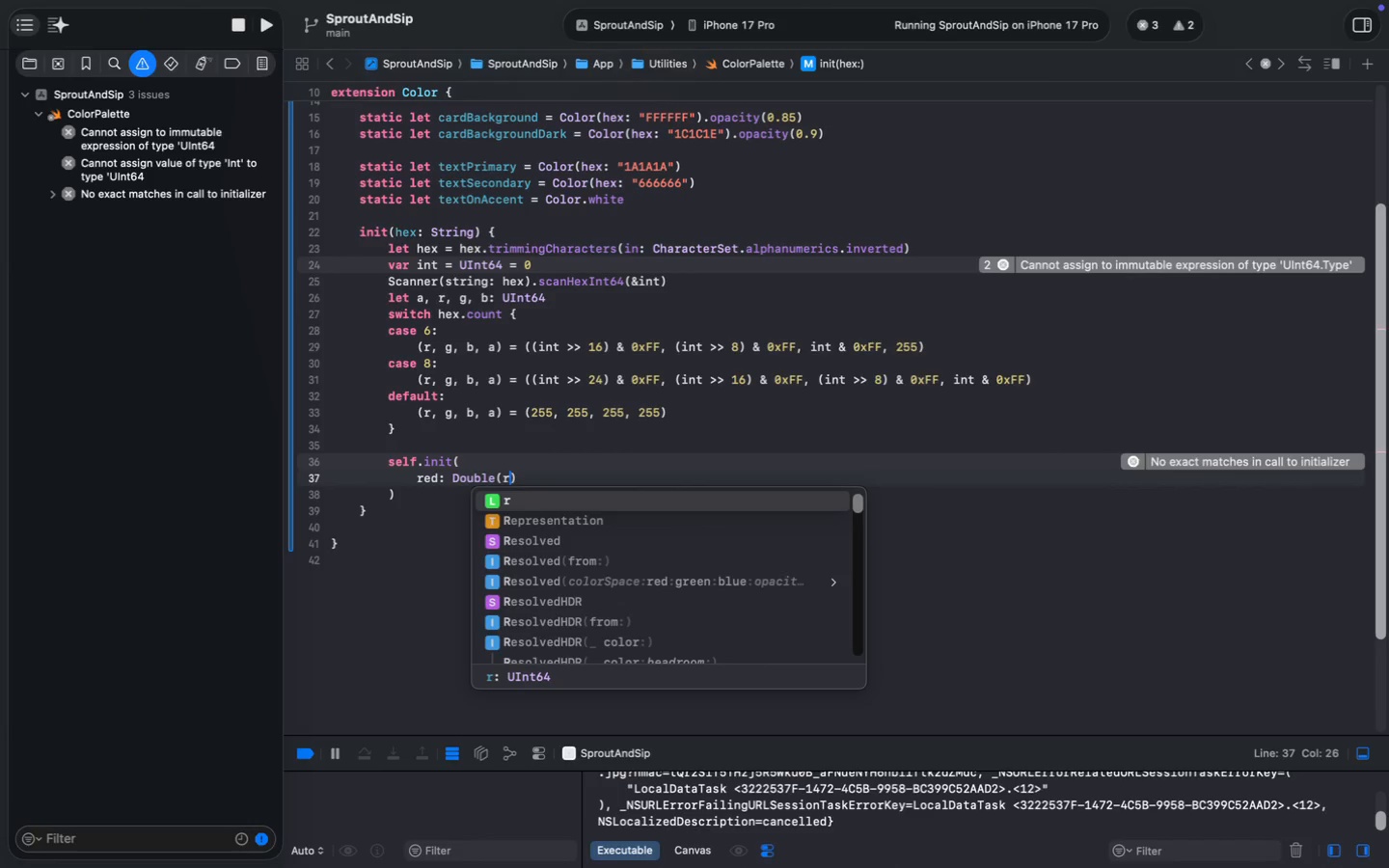 
key(Enter)
 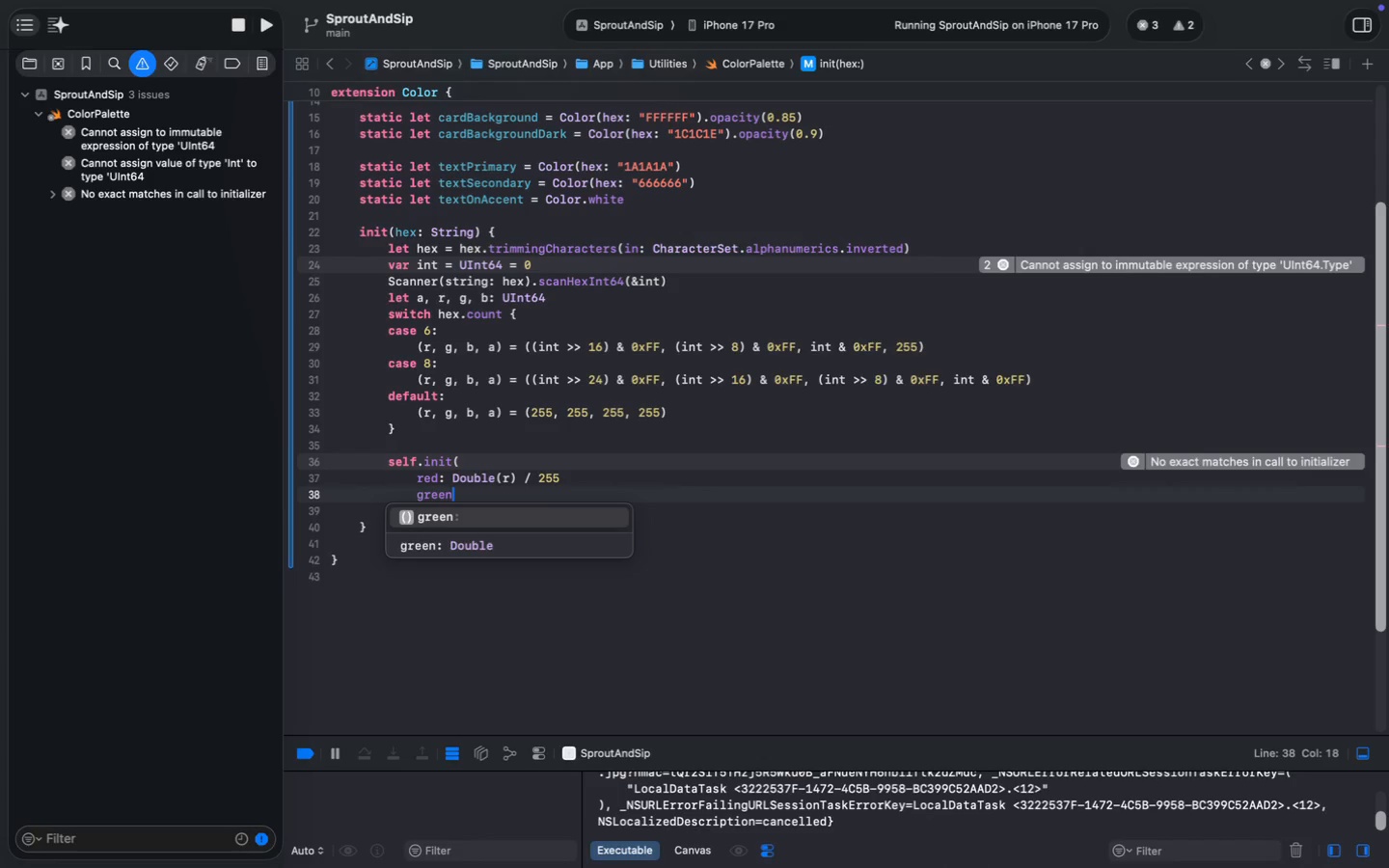 
type(green: doub)
 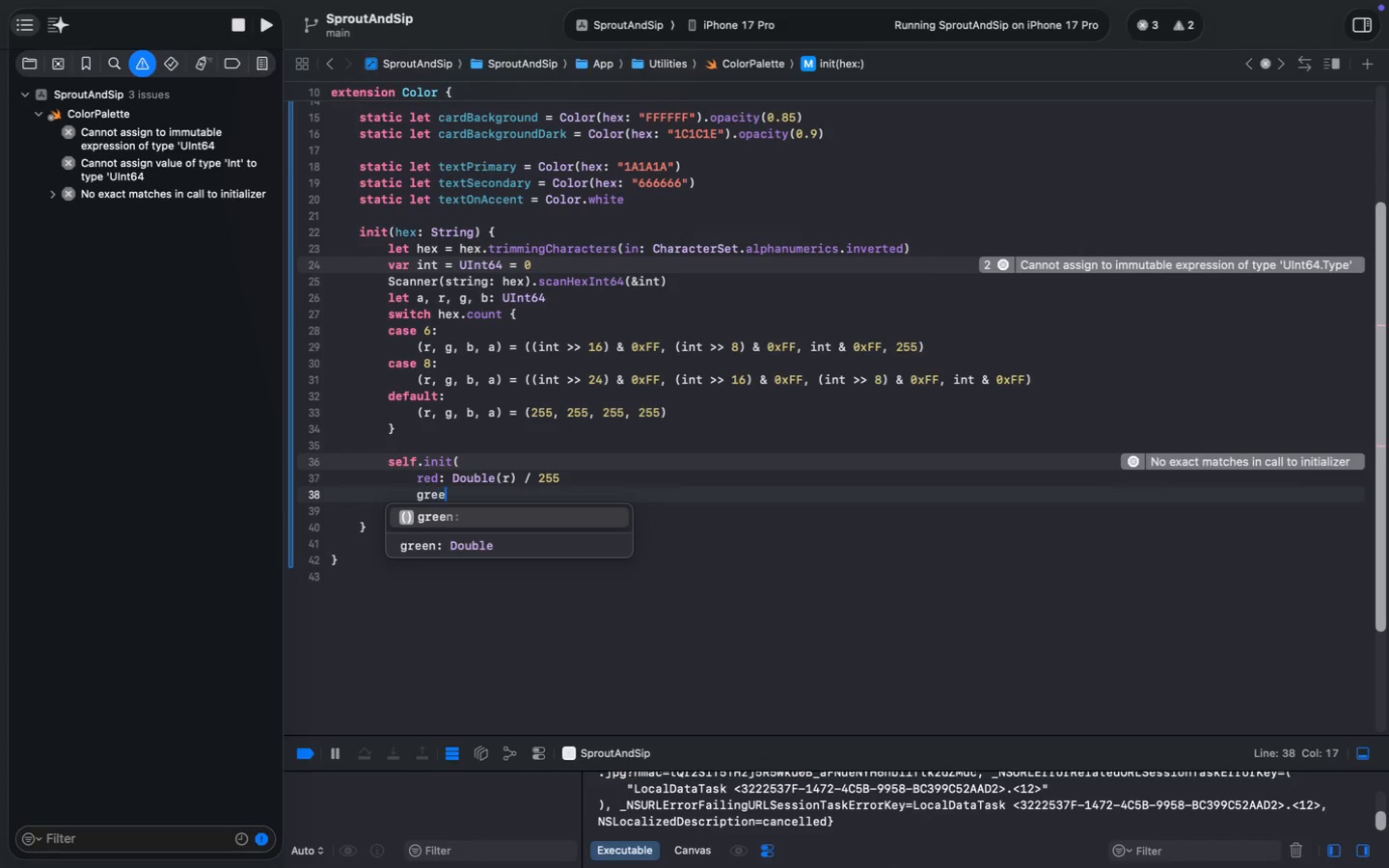 
key(Enter)
 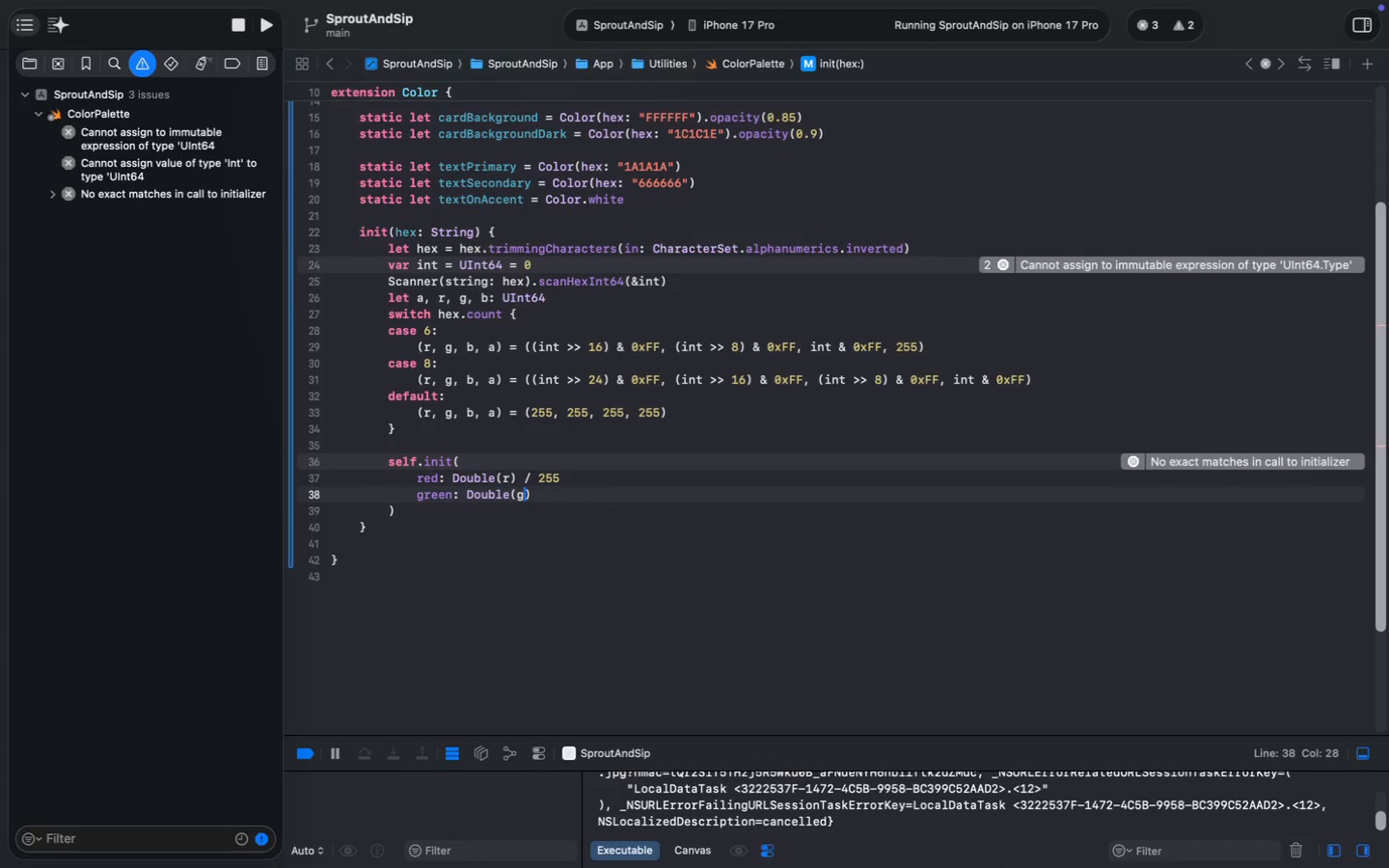 
type((g)
 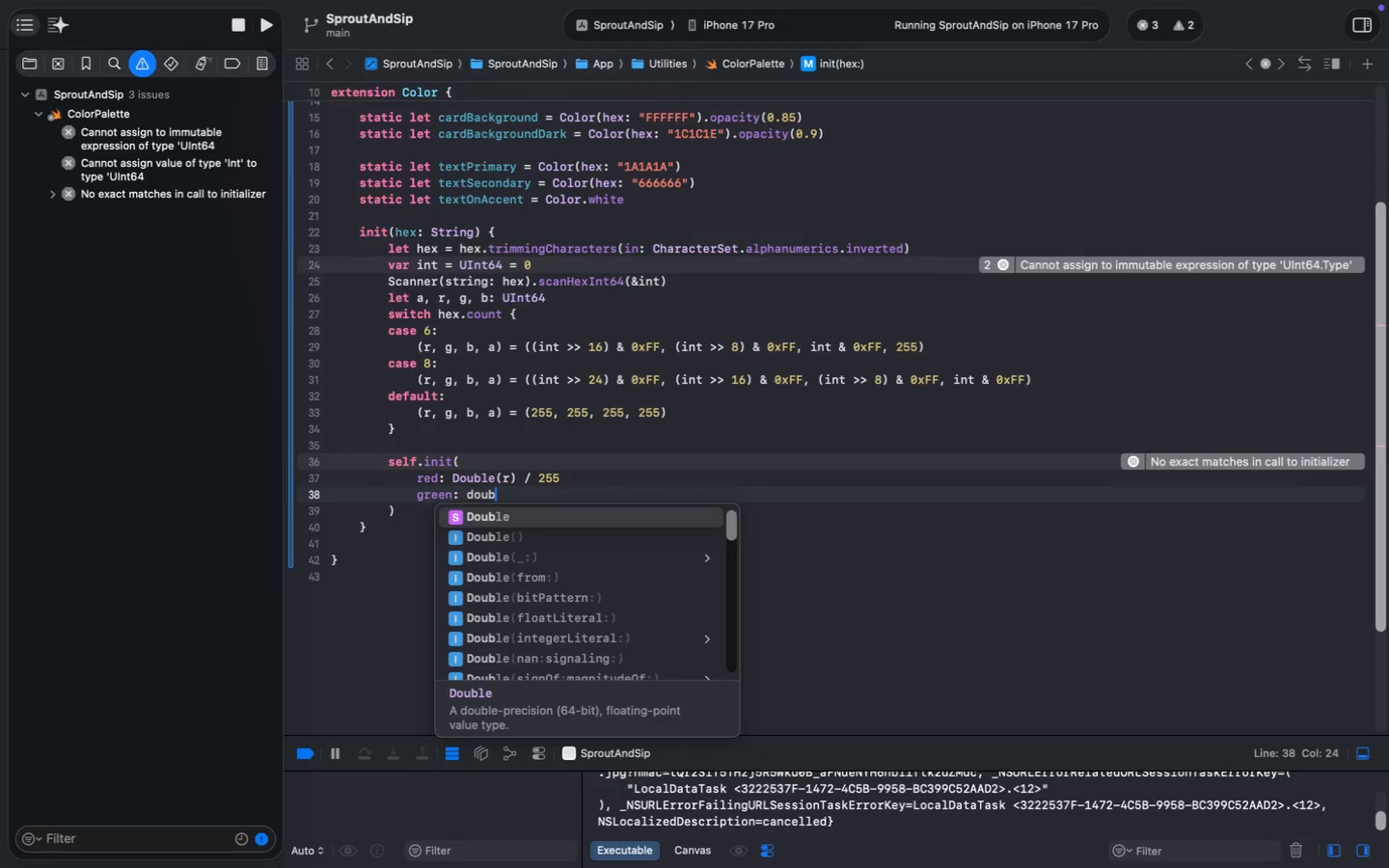 
key(ArrowRight)
 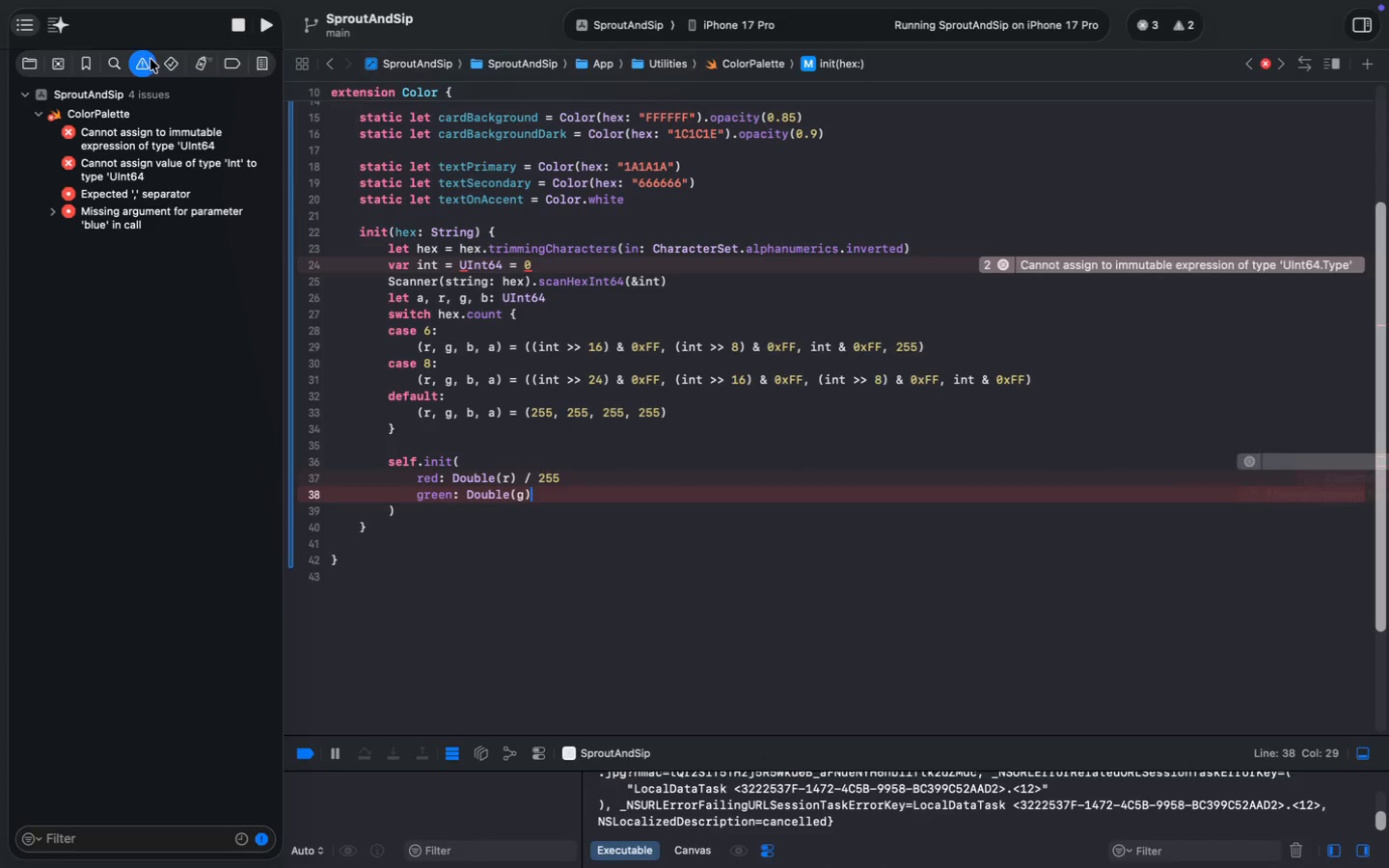 
left_click([241, 29])
 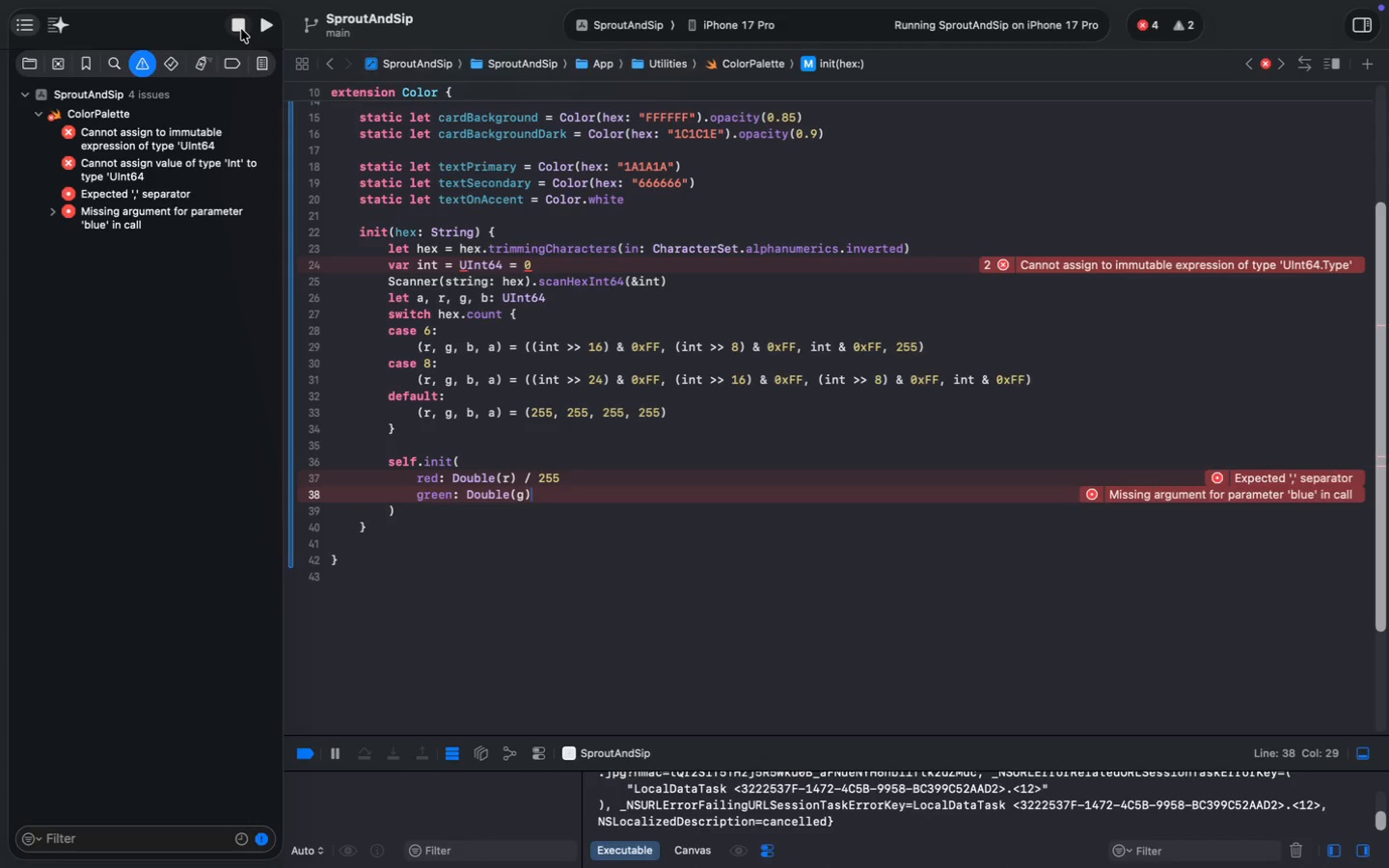 
wait(7.13)
 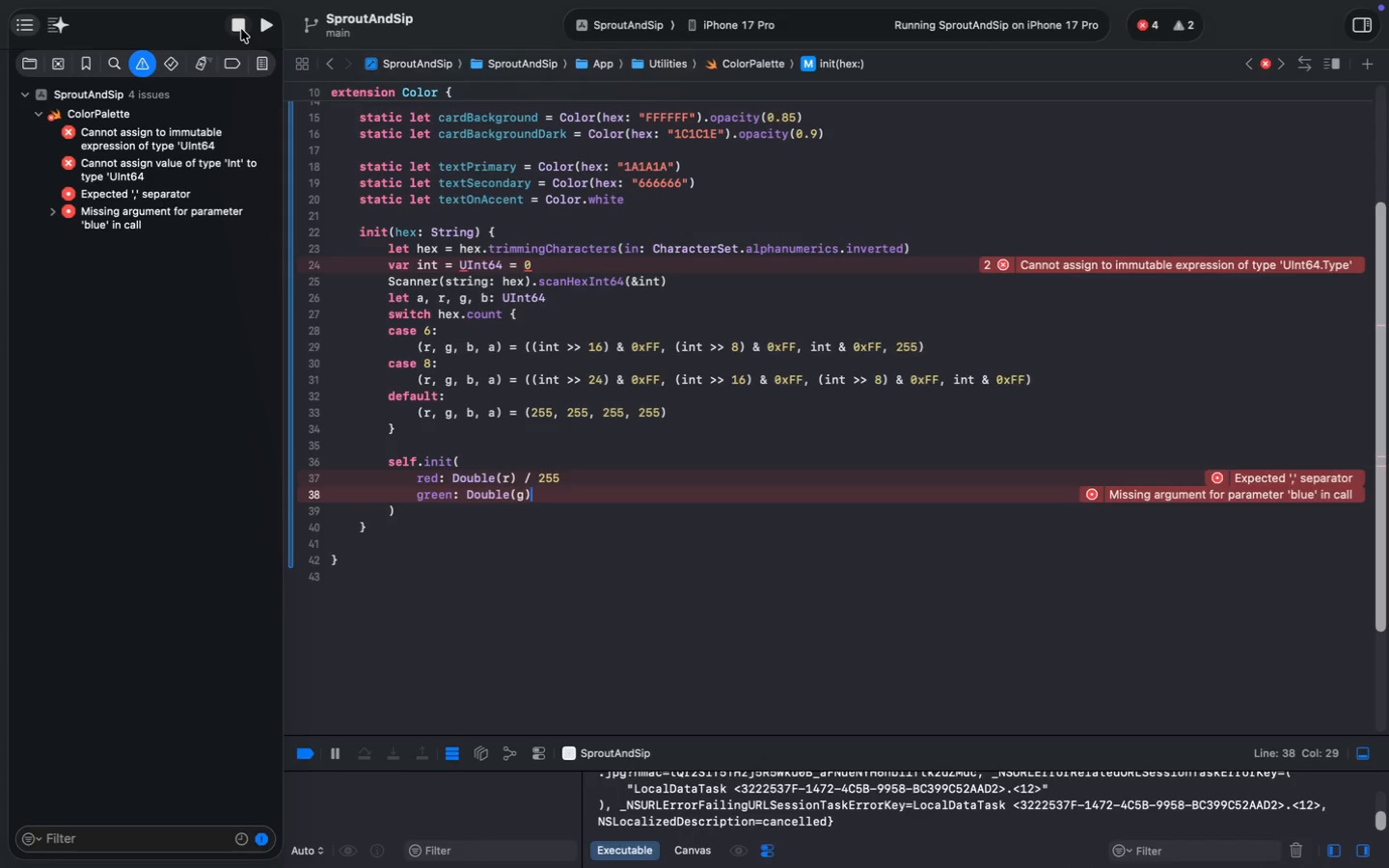 
scroll: coordinate [899, 829], scroll_direction: down, amount: 29.0
 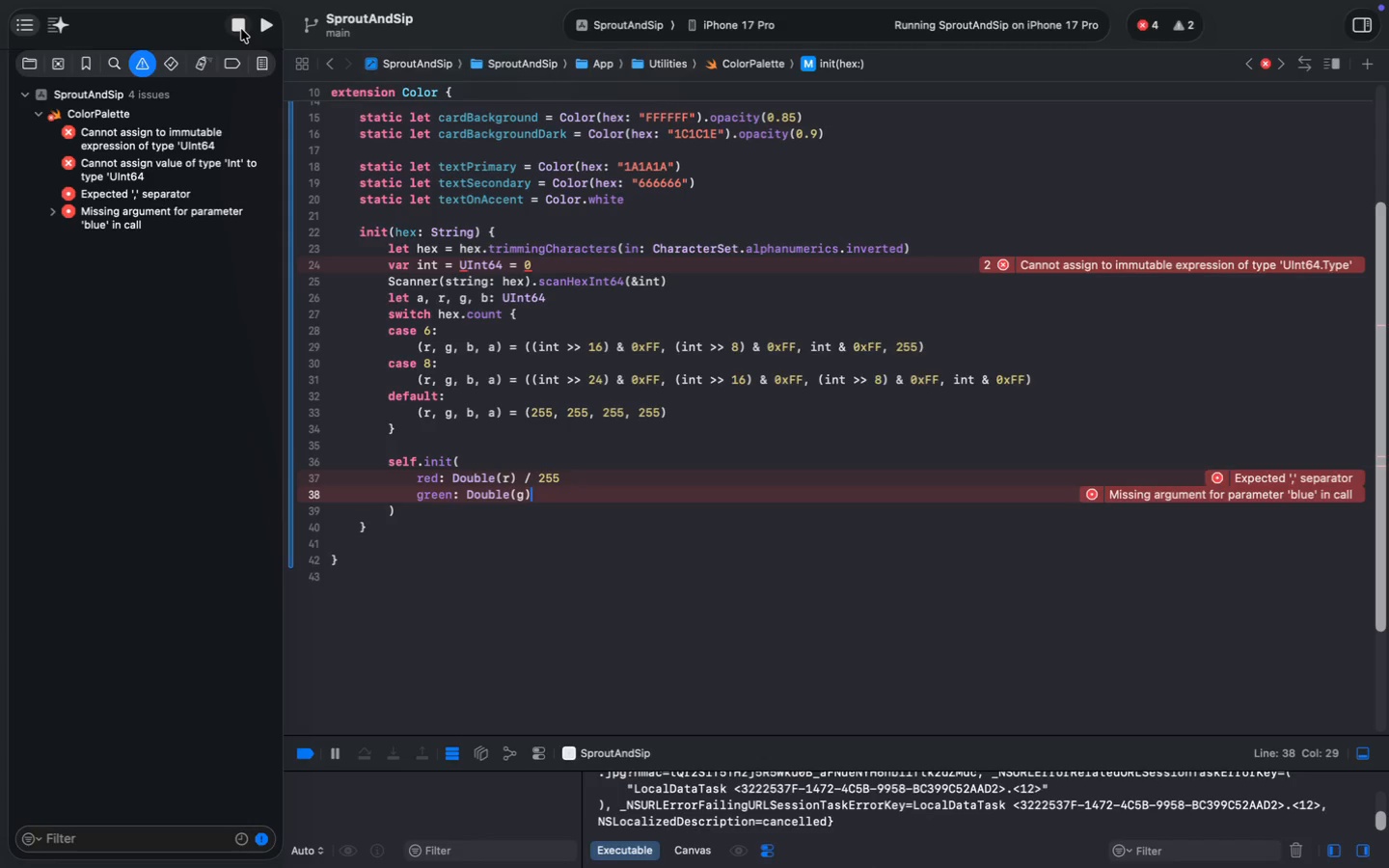 
left_click_drag(start_coordinate=[907, 746], to_coordinate=[915, 540])
 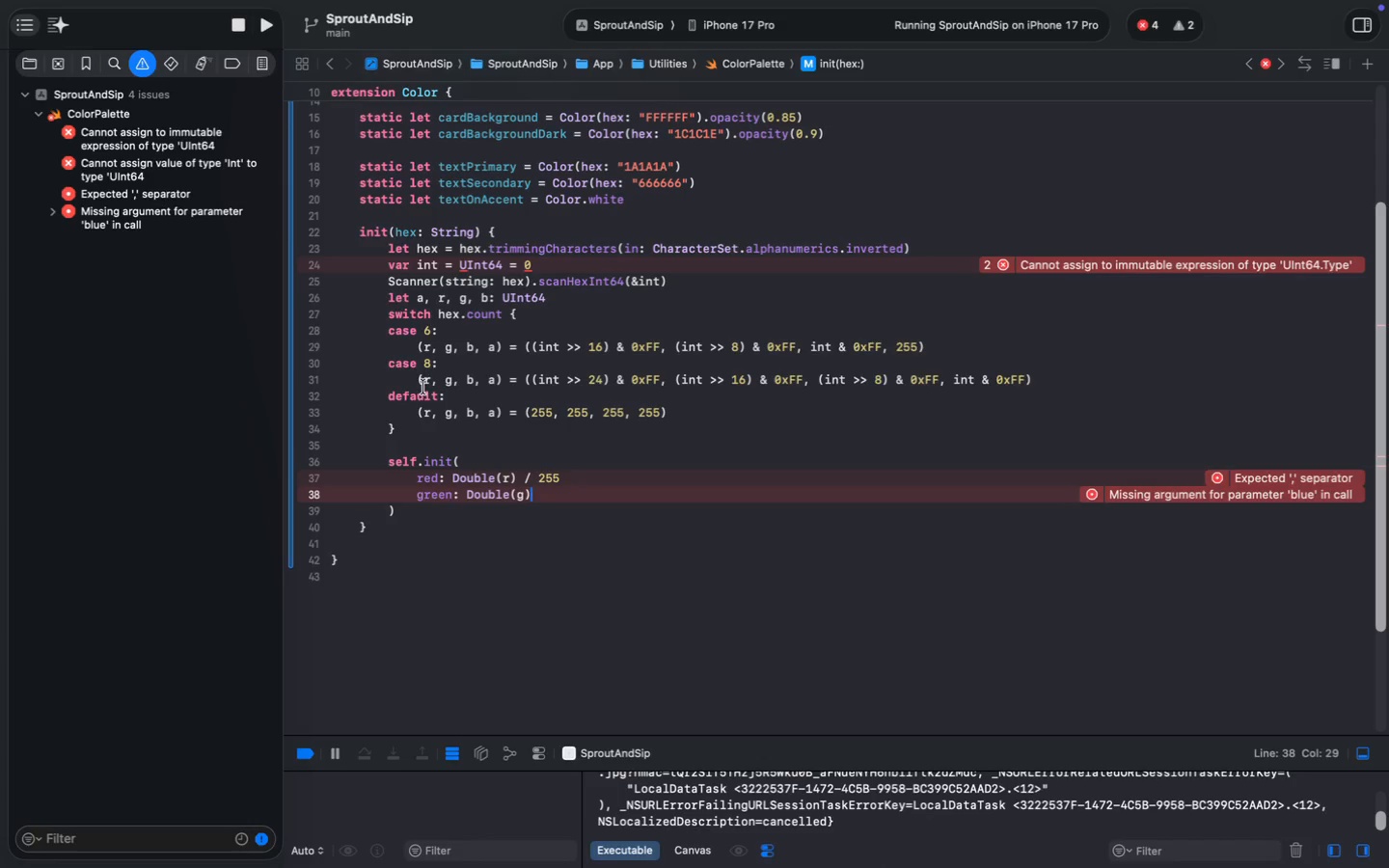 
scroll: coordinate [876, 735], scroll_direction: down, amount: 79.0
 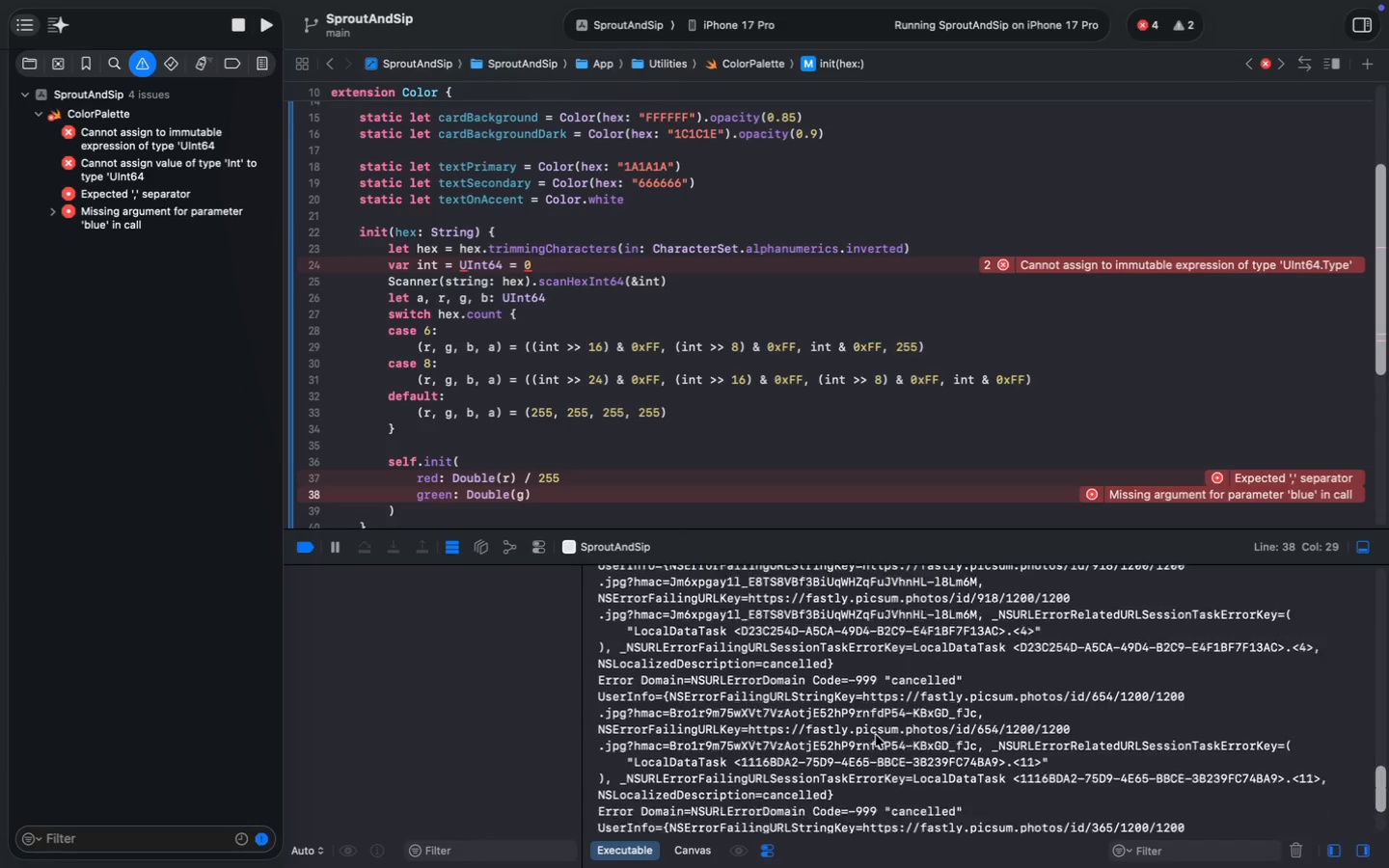 
key(Meta+Period)
 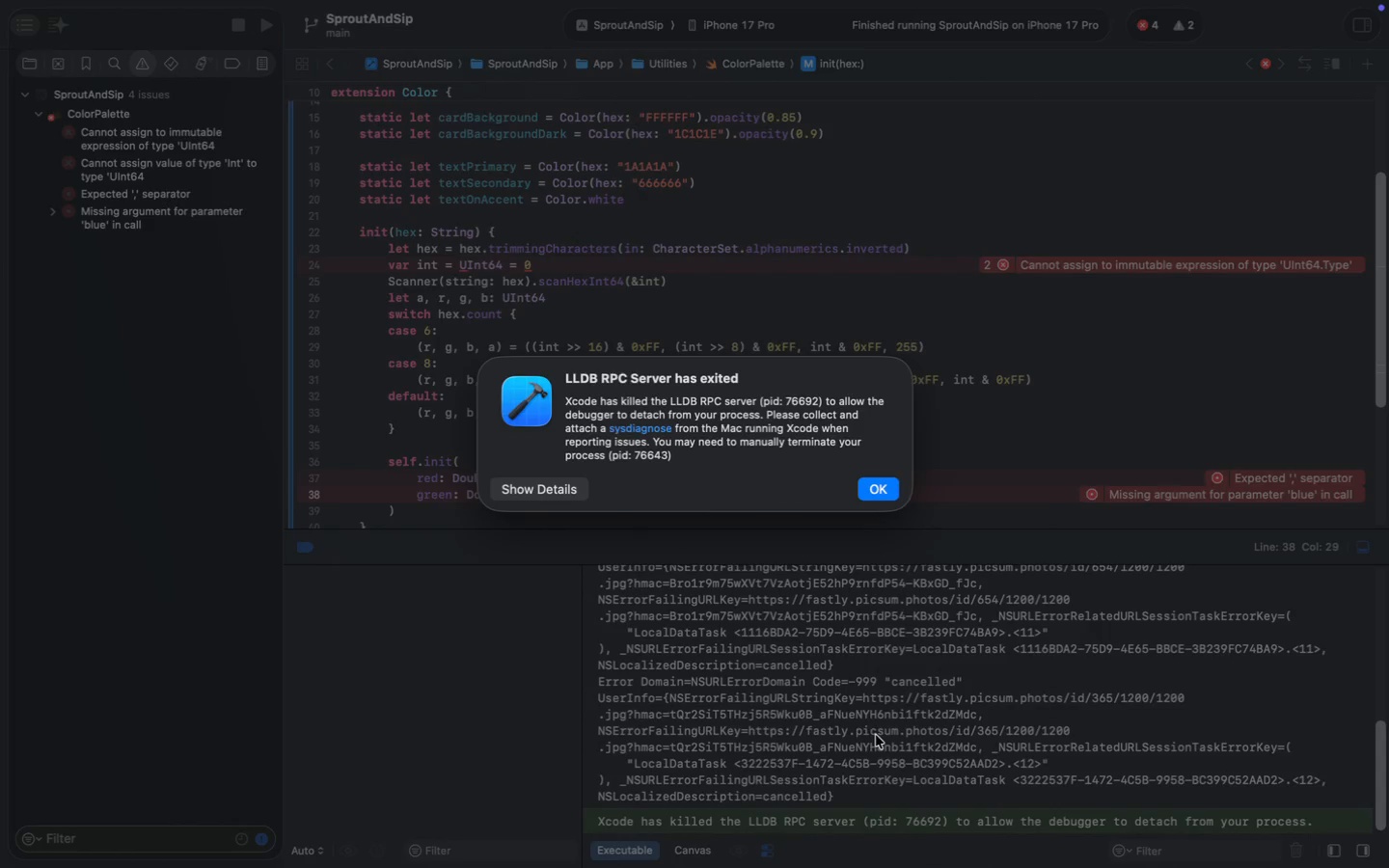 
left_click([883, 485])
 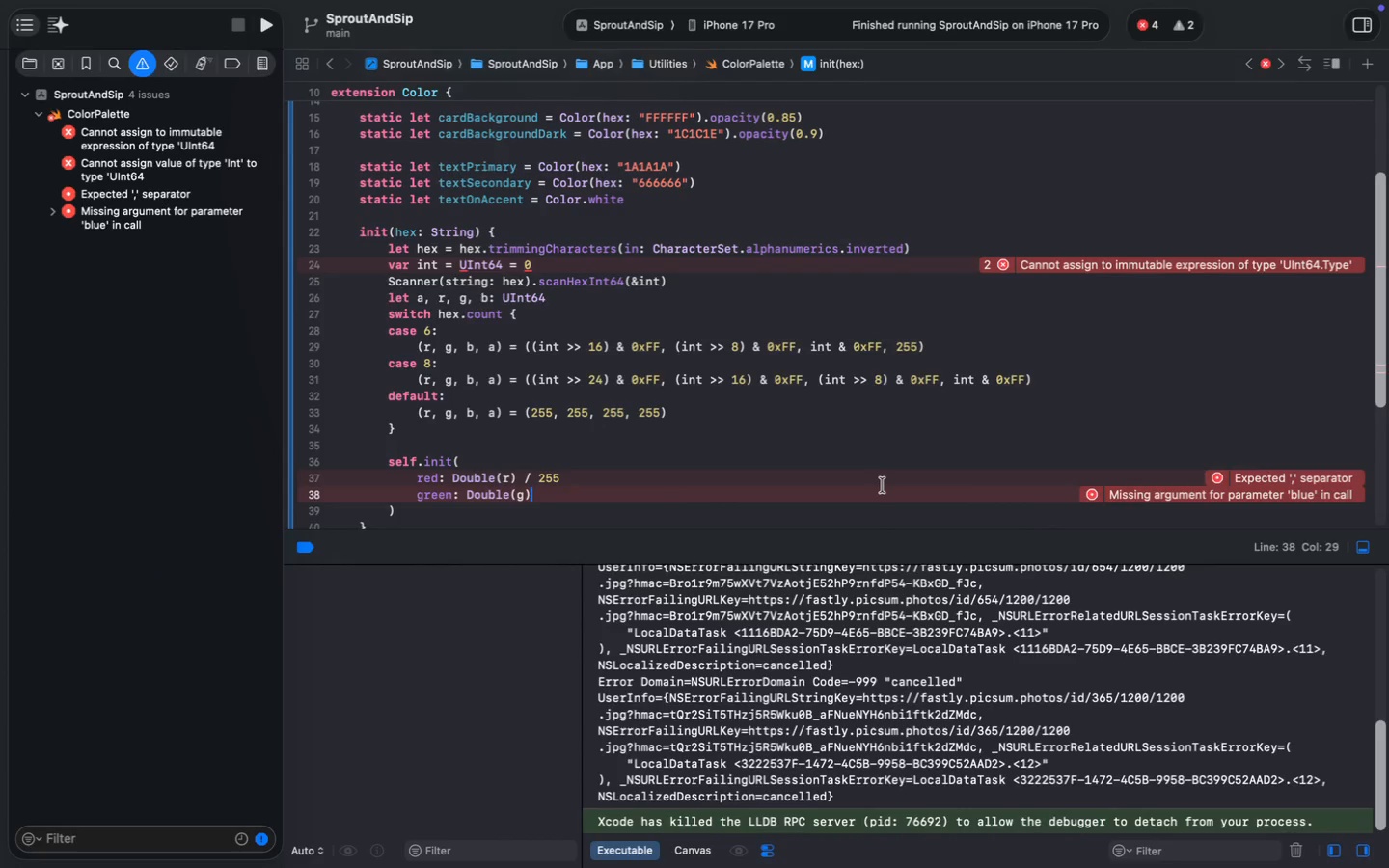 
key(Meta+Shift+K)
 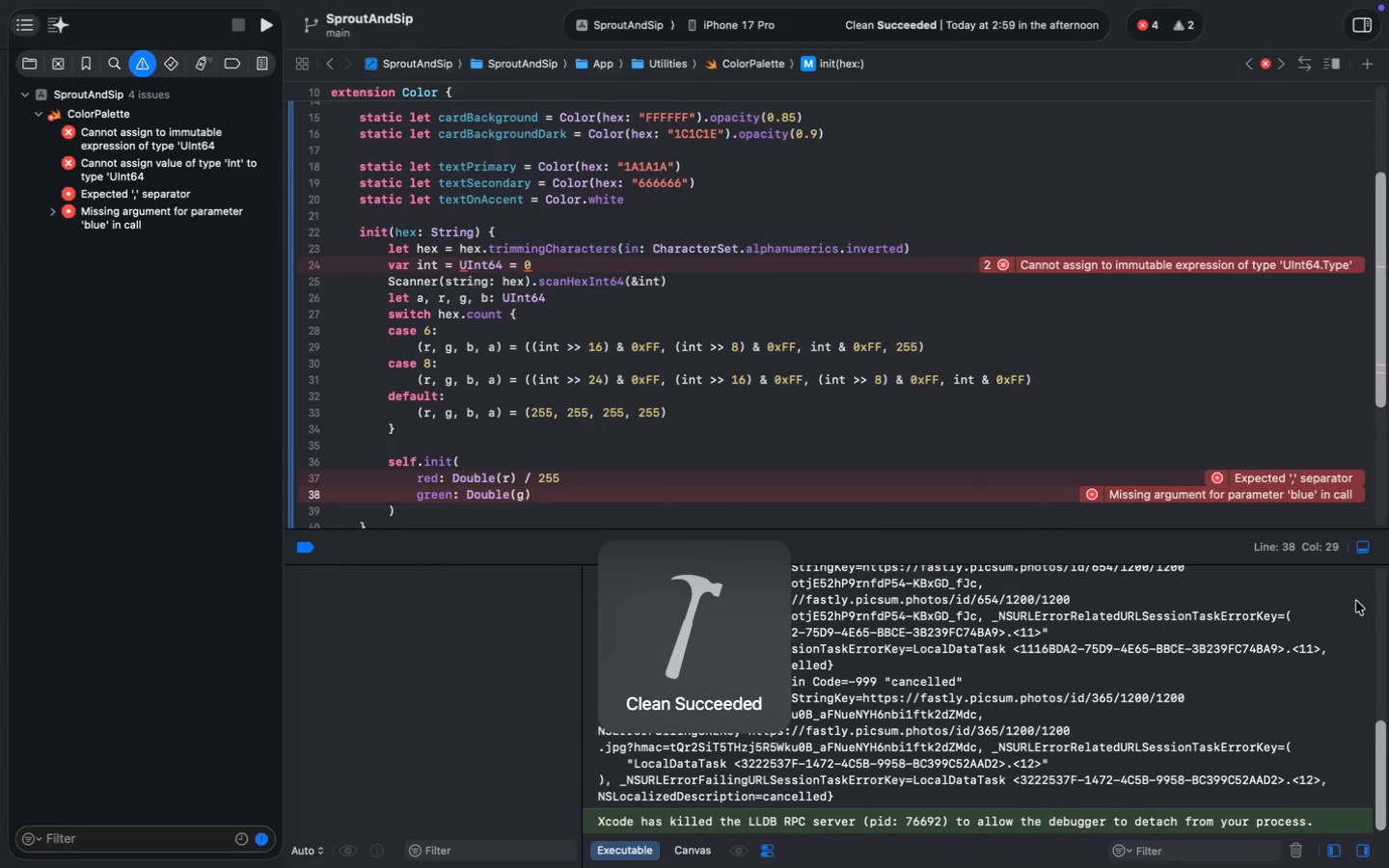 
left_click([1367, 553])
 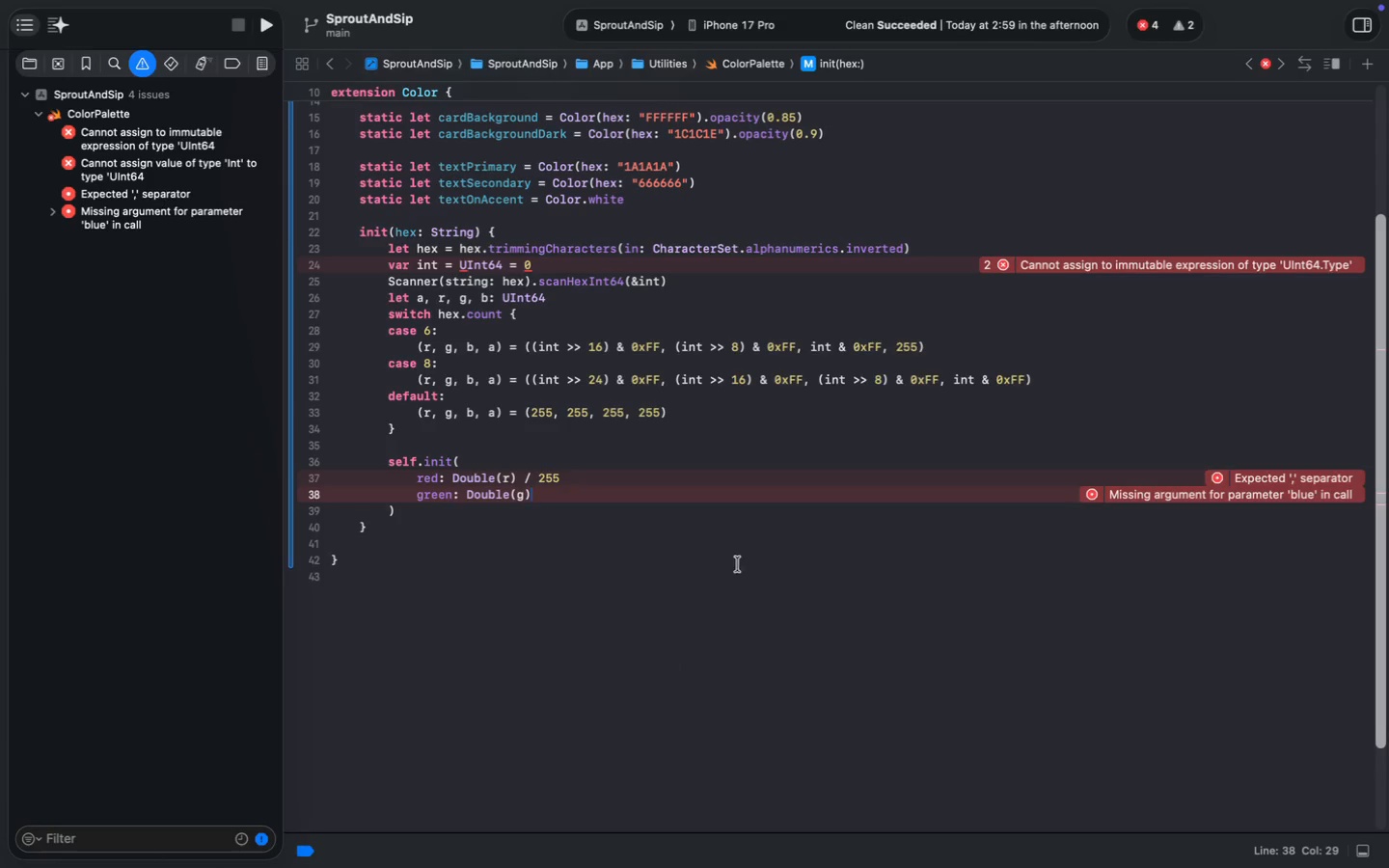 
type( /255)
 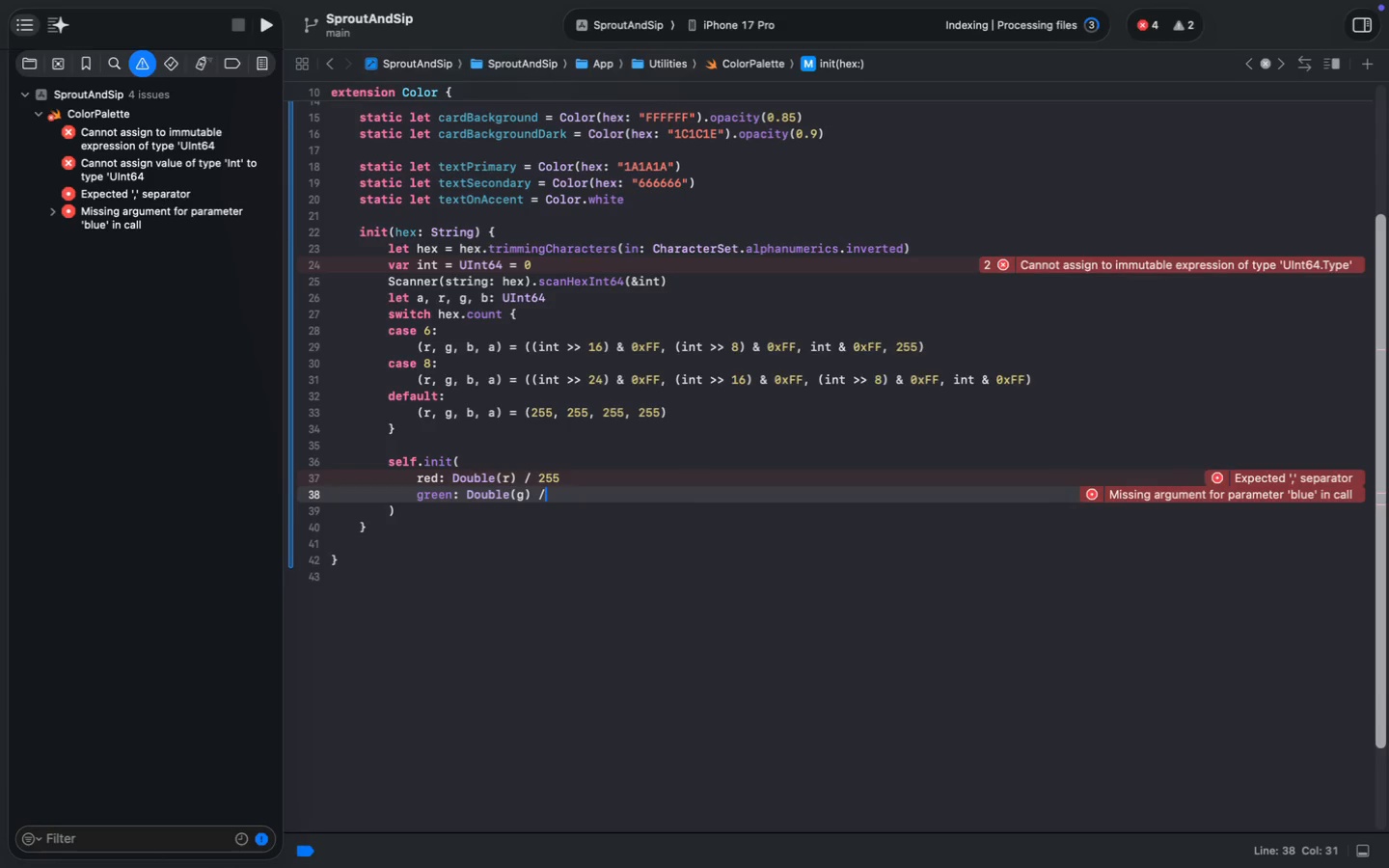 
key(Enter)
 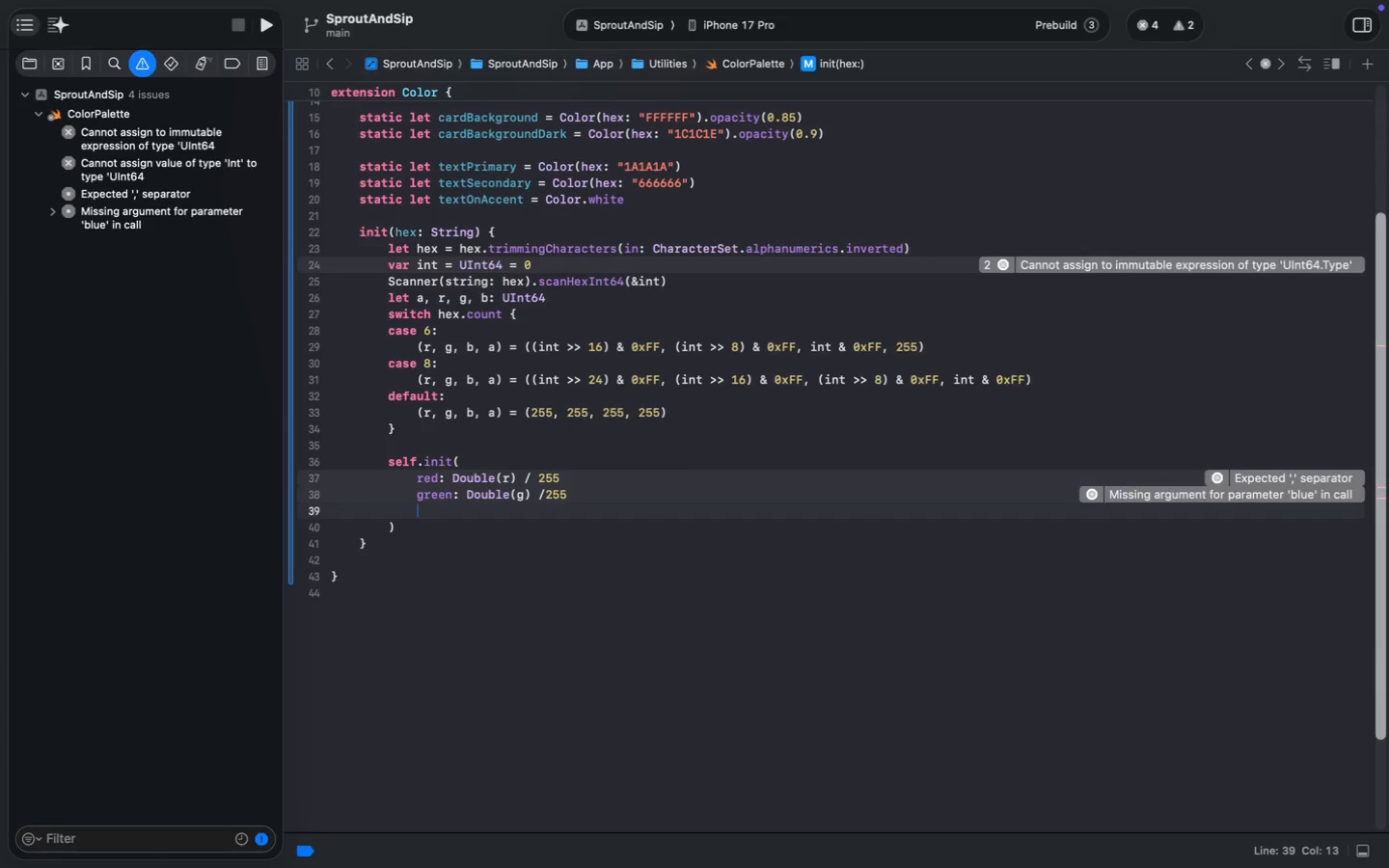 
type(blue: Dou)
 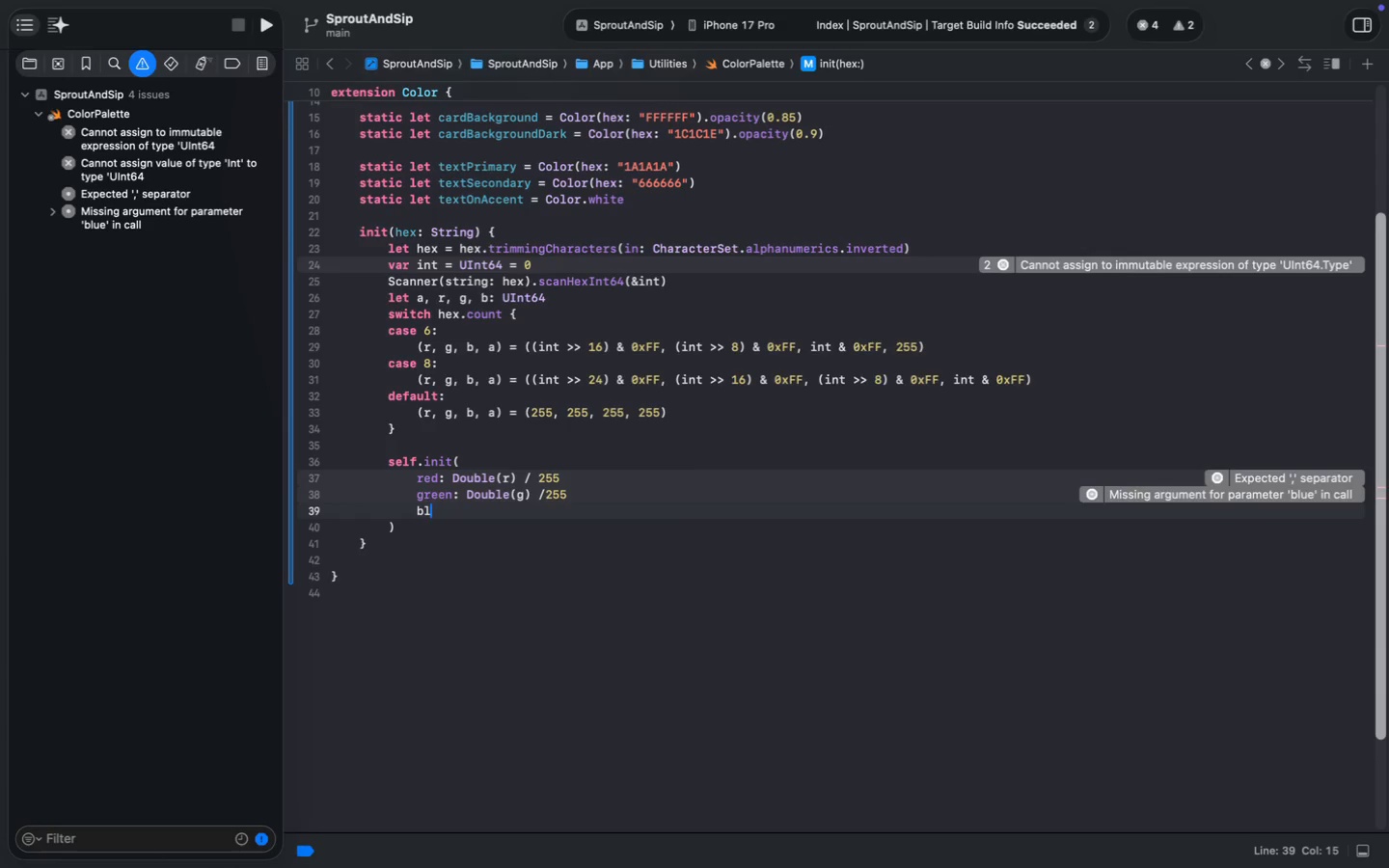 
key(Enter)
 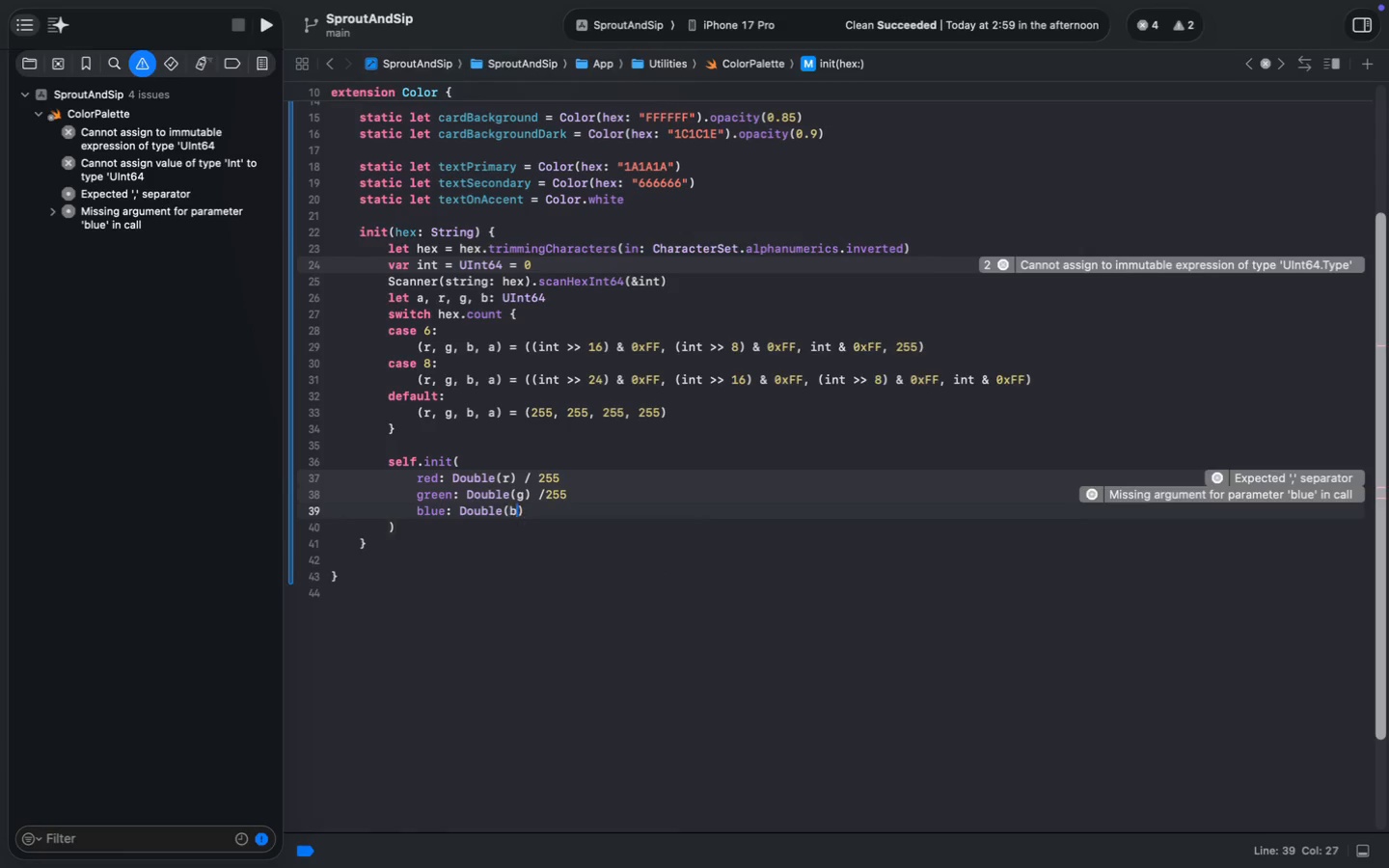 
type((b)
 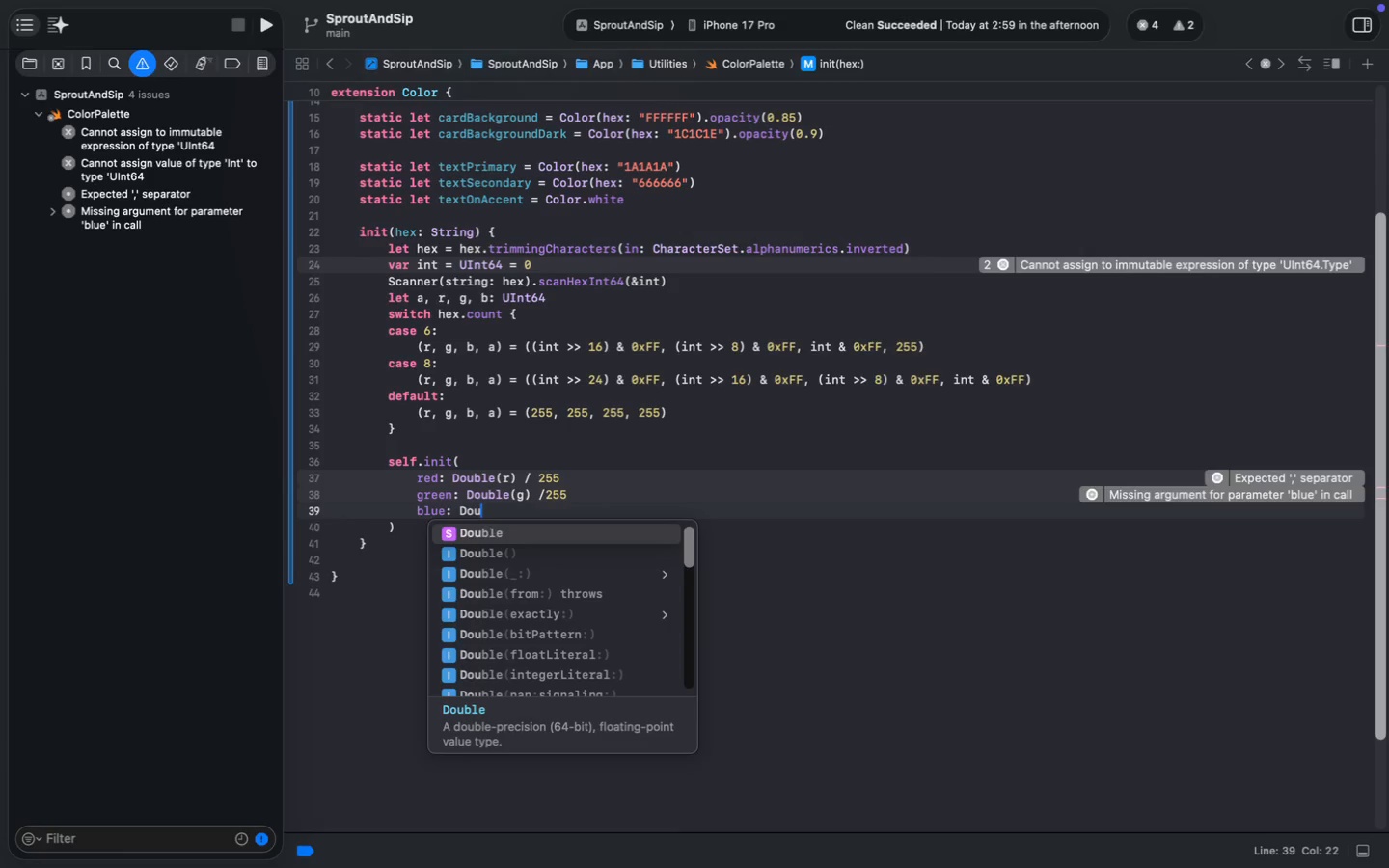 
key(ArrowRight)
 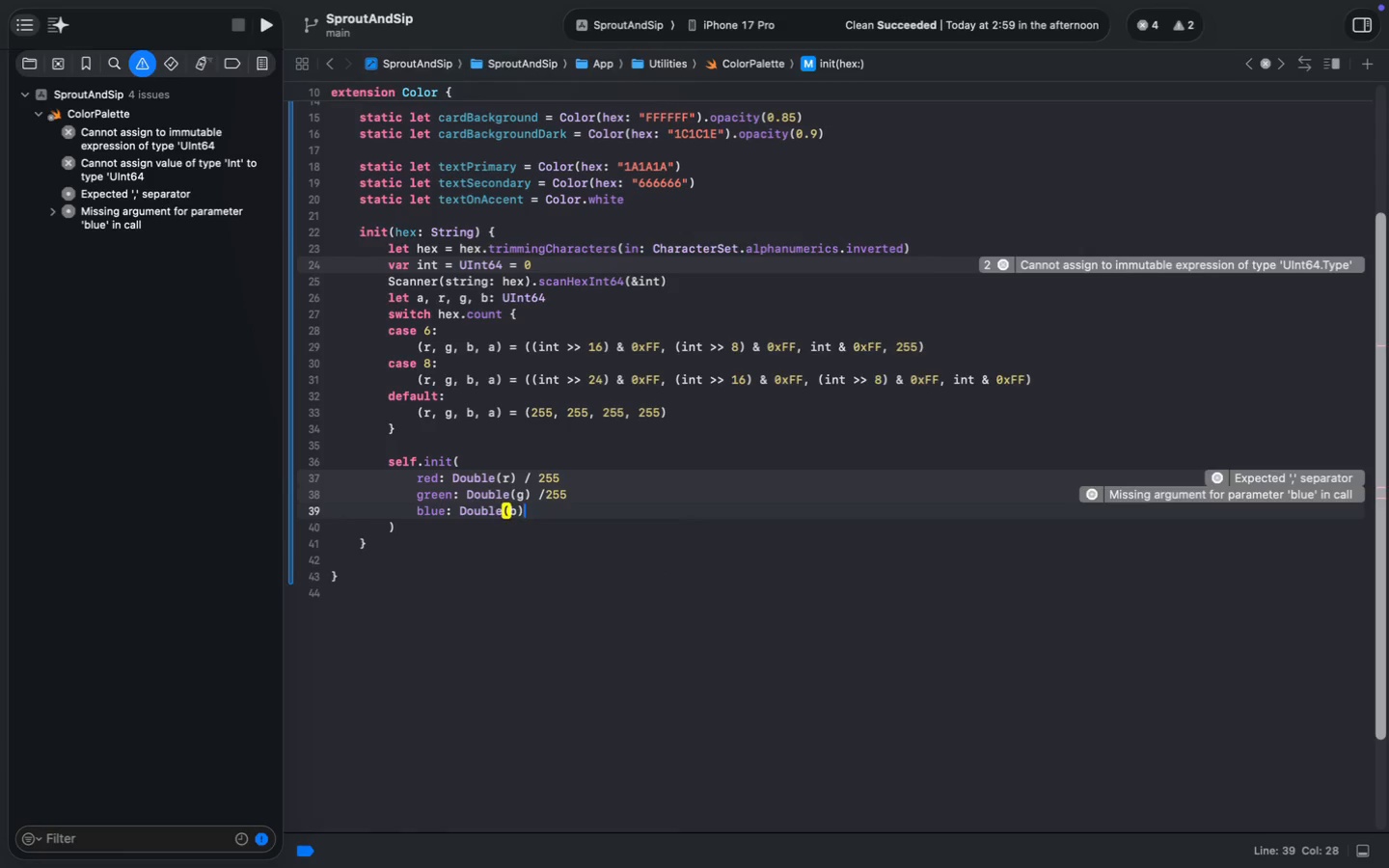 
key(Space)
 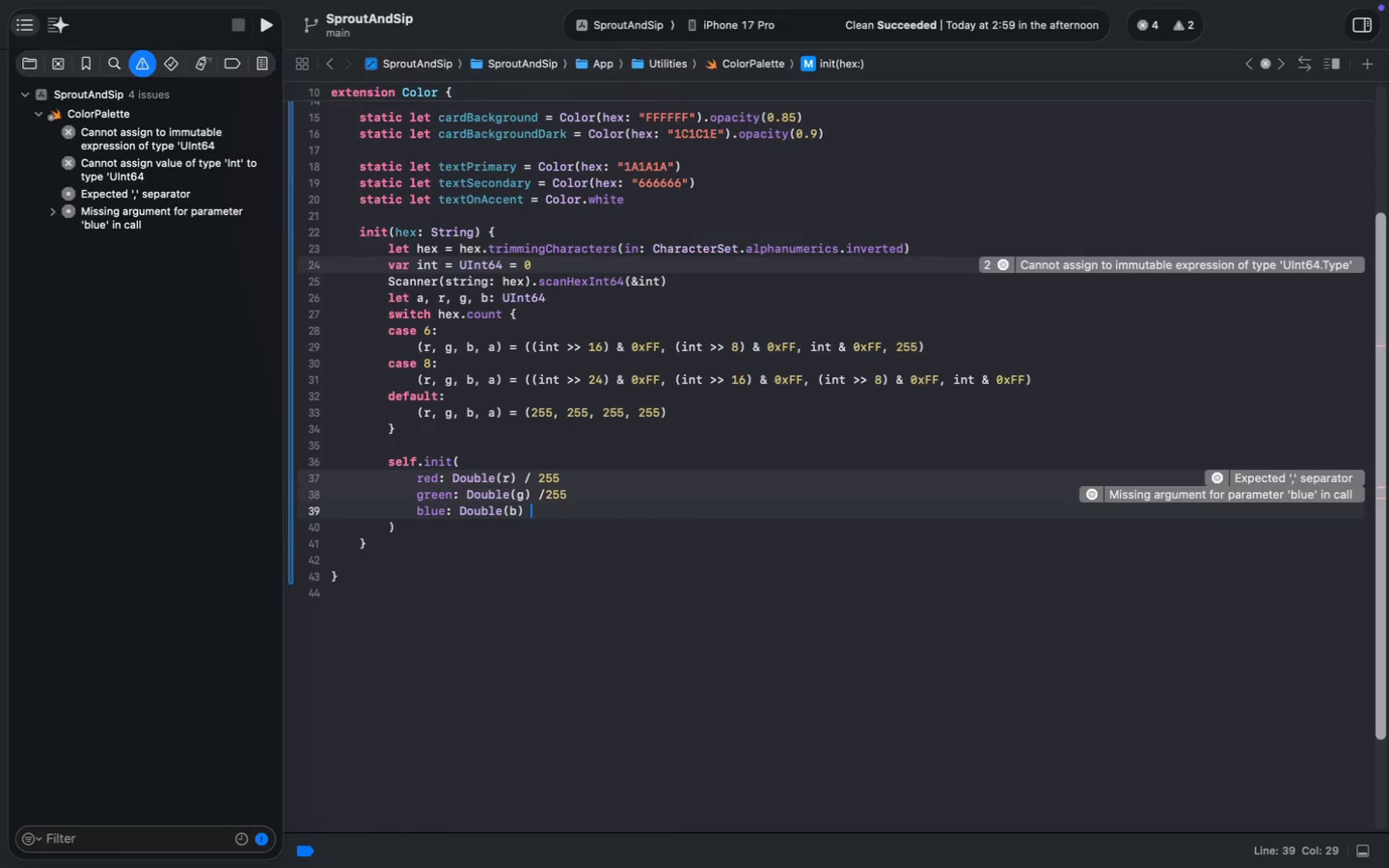 
key(Slash)
 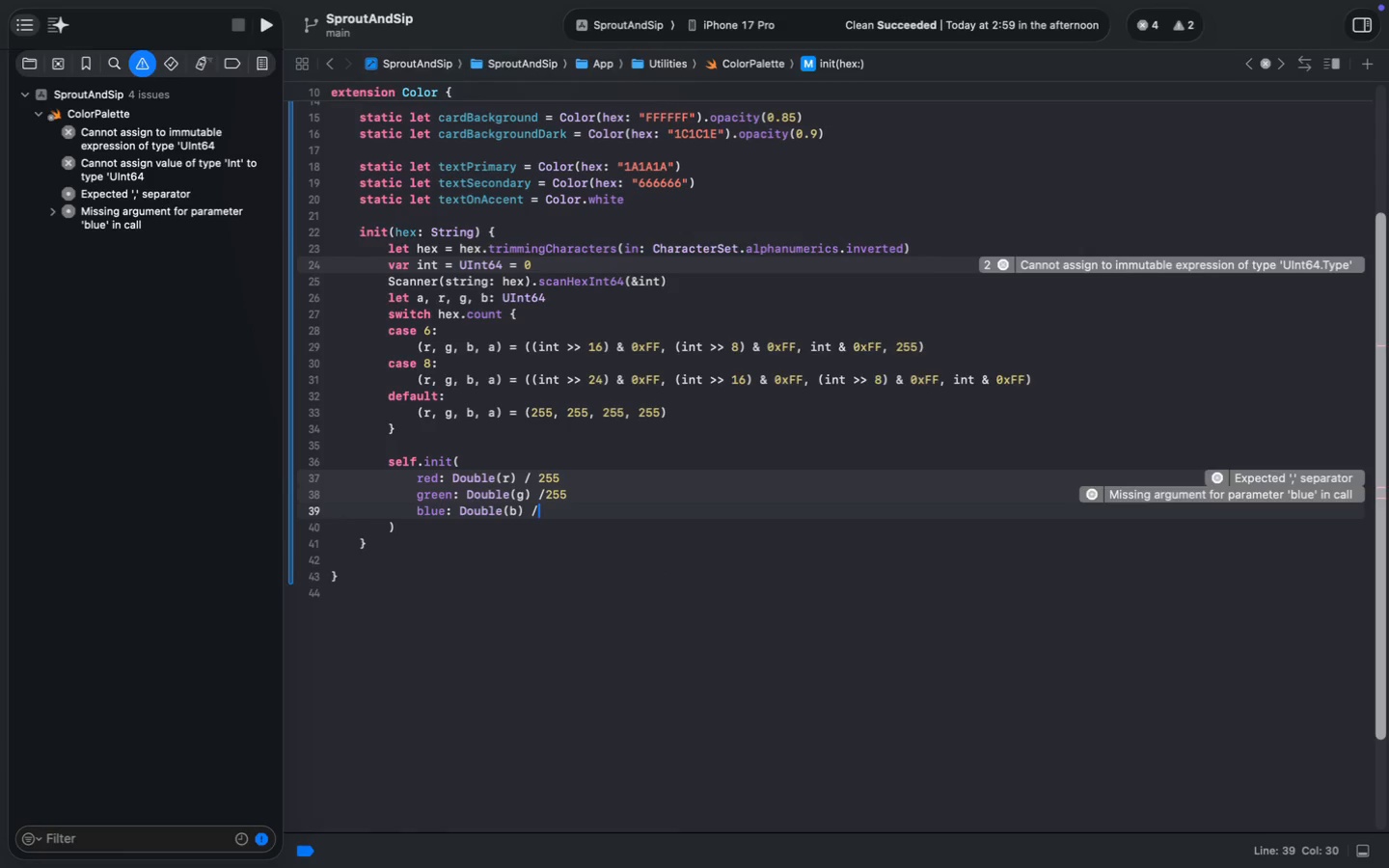 
key(ArrowUp)
 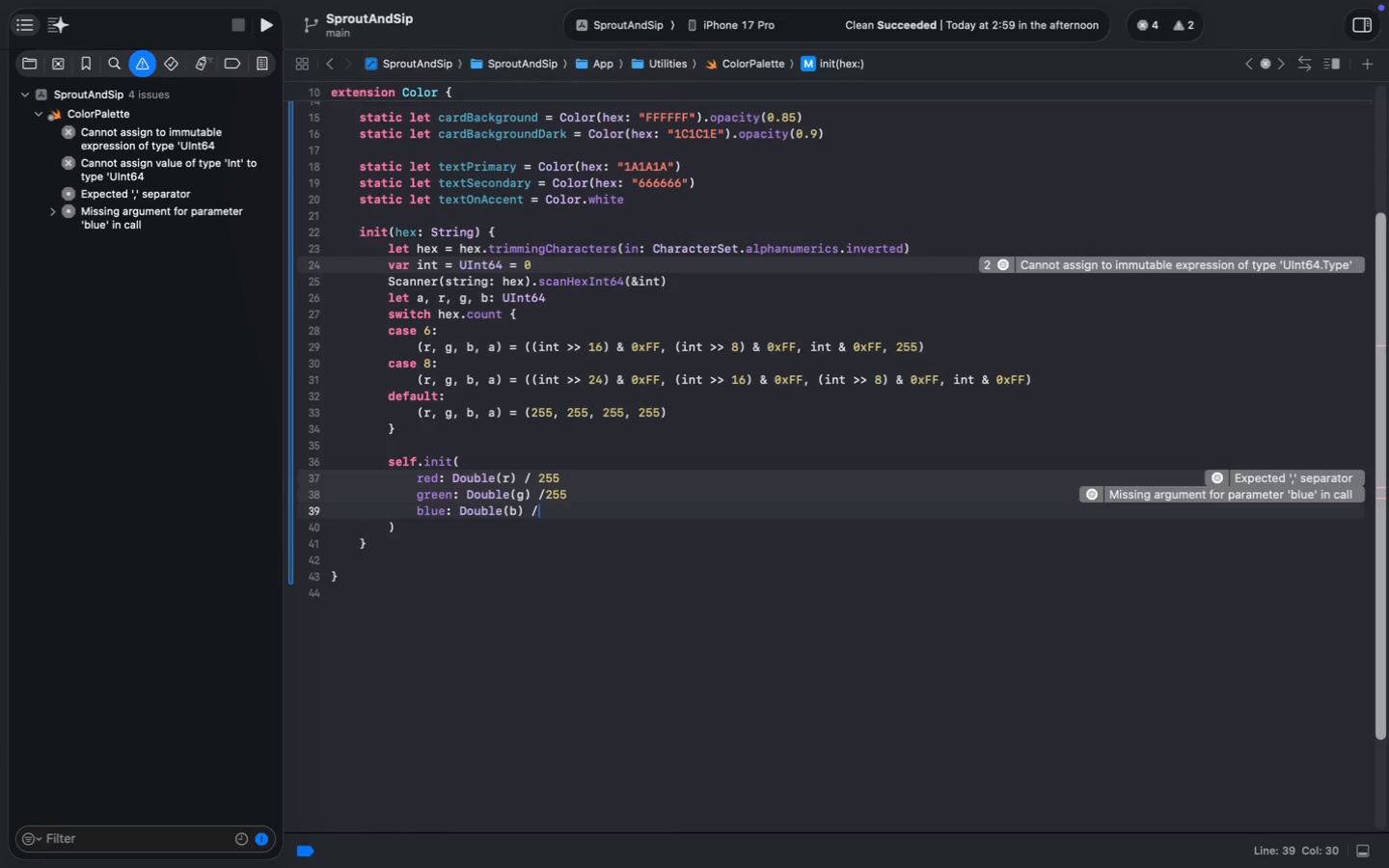 
key(ArrowRight)
 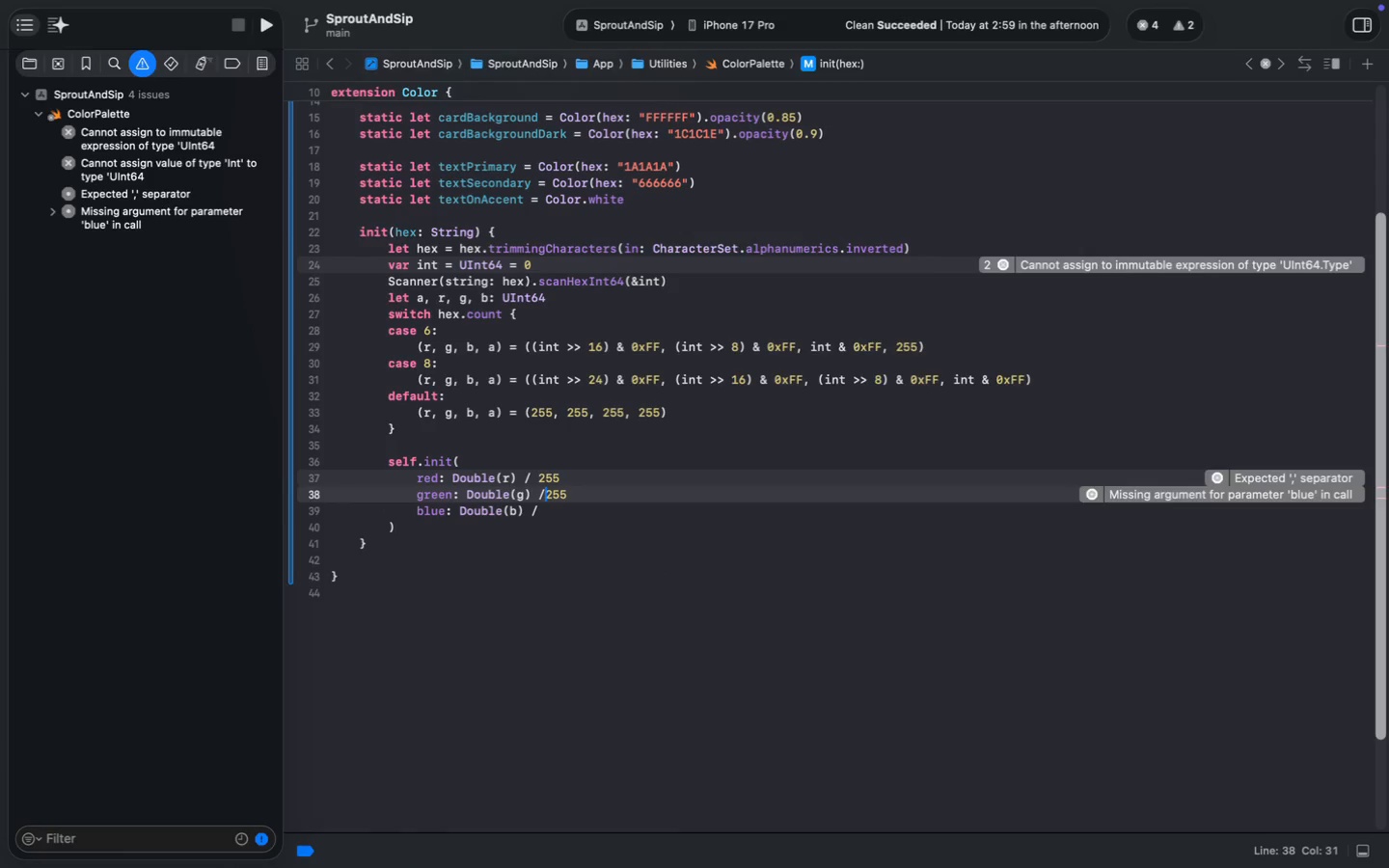 
key(ArrowRight)
 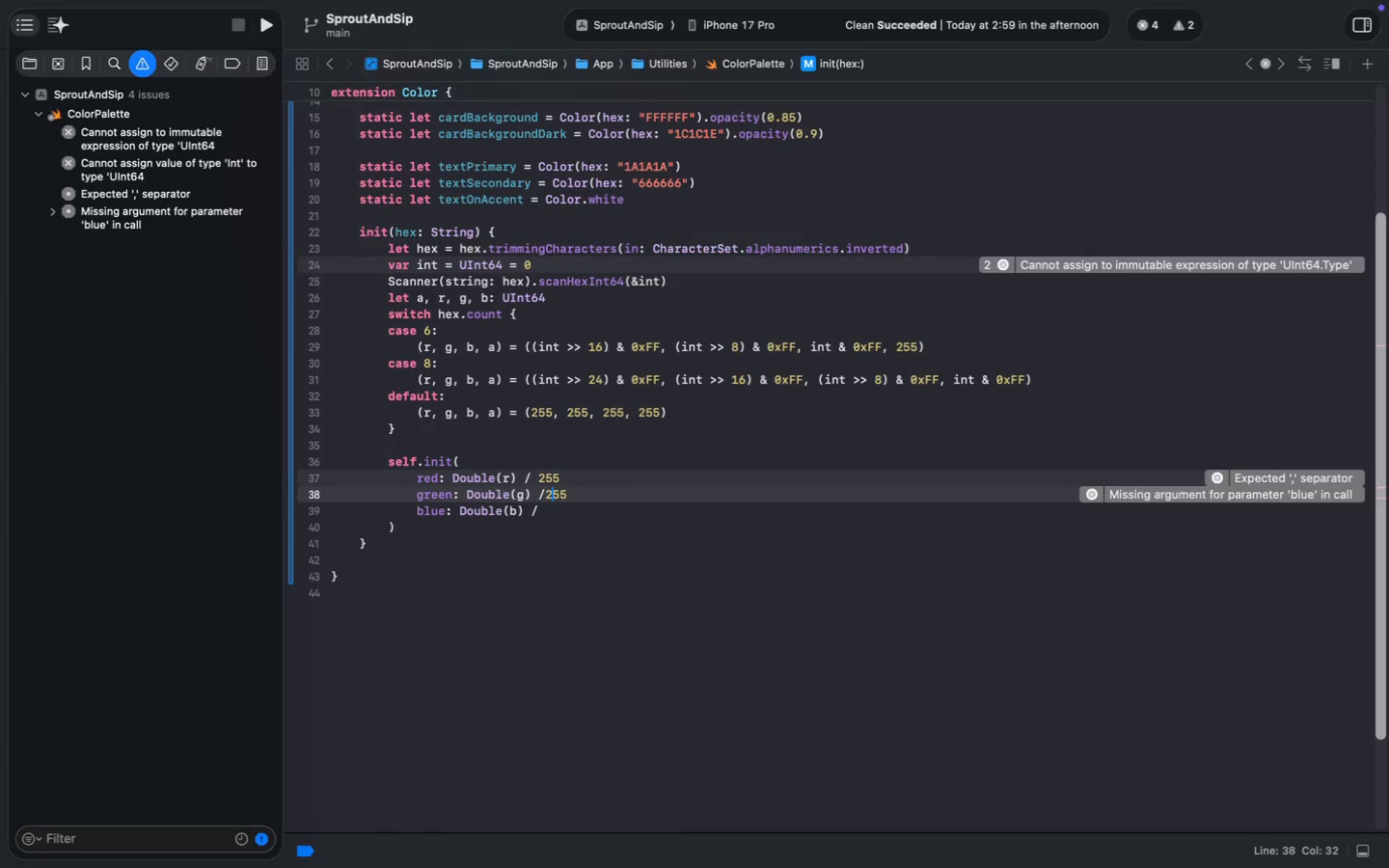 
key(ArrowLeft)
 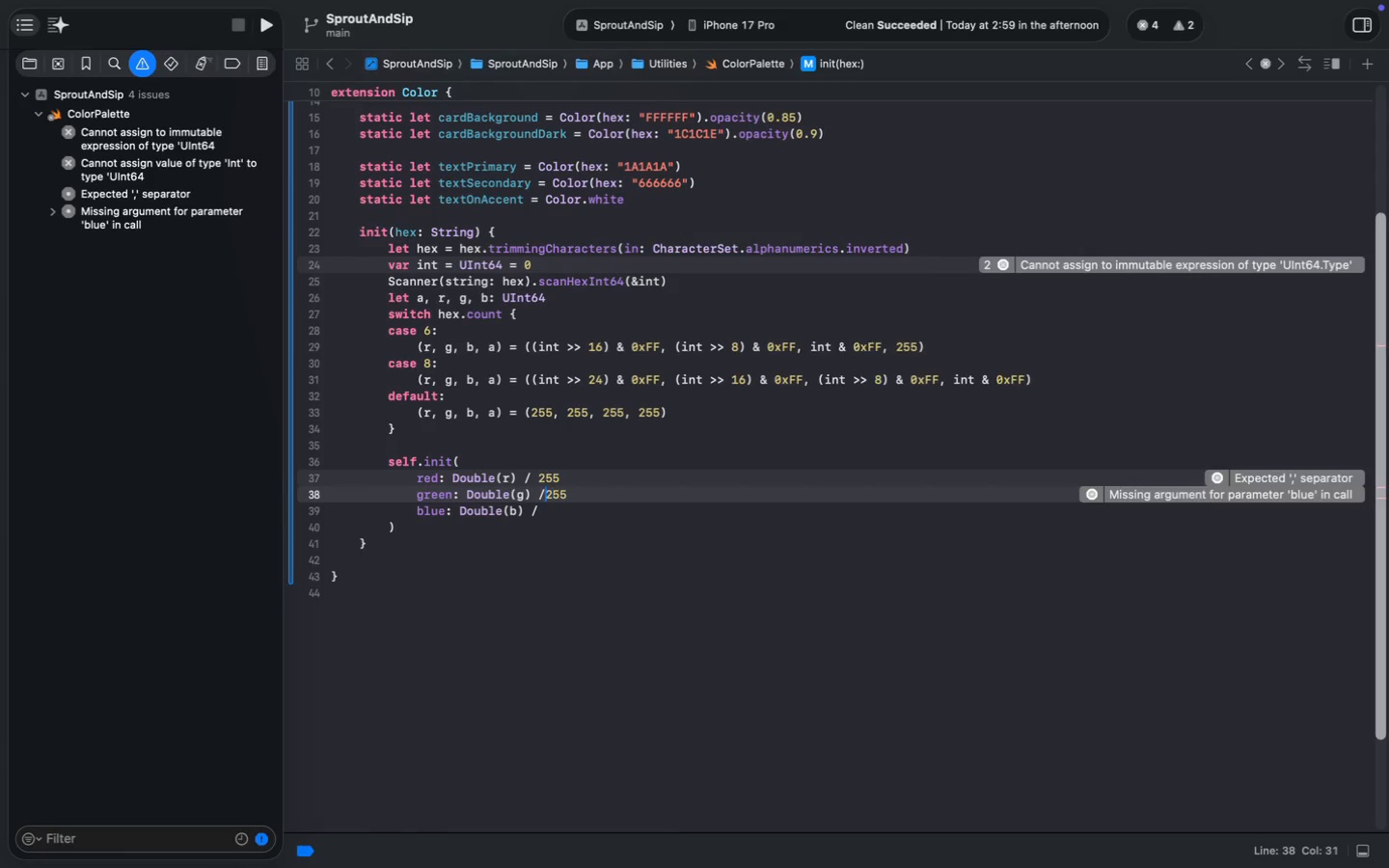 
key(Space)
 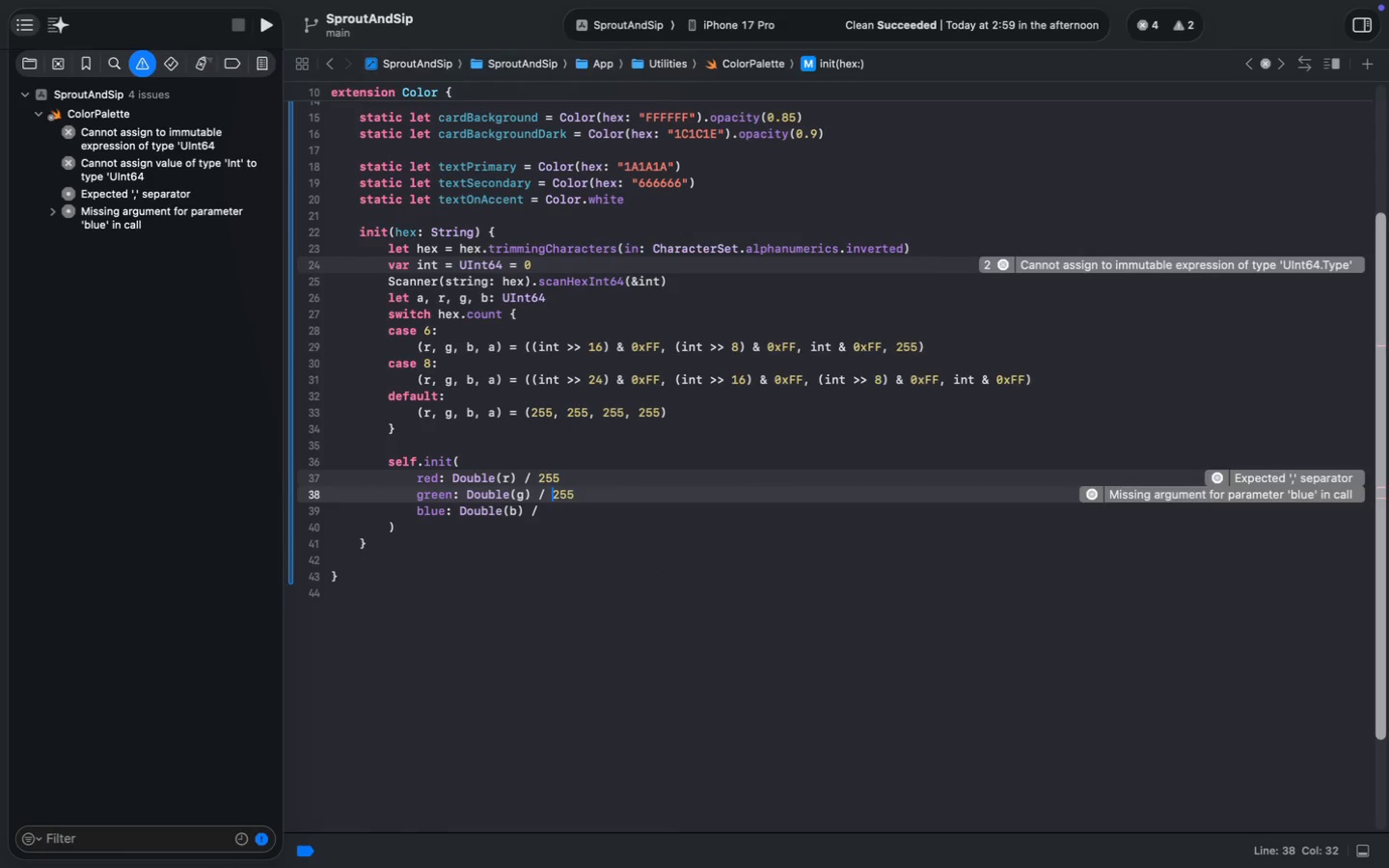 
key(ArrowDown)
 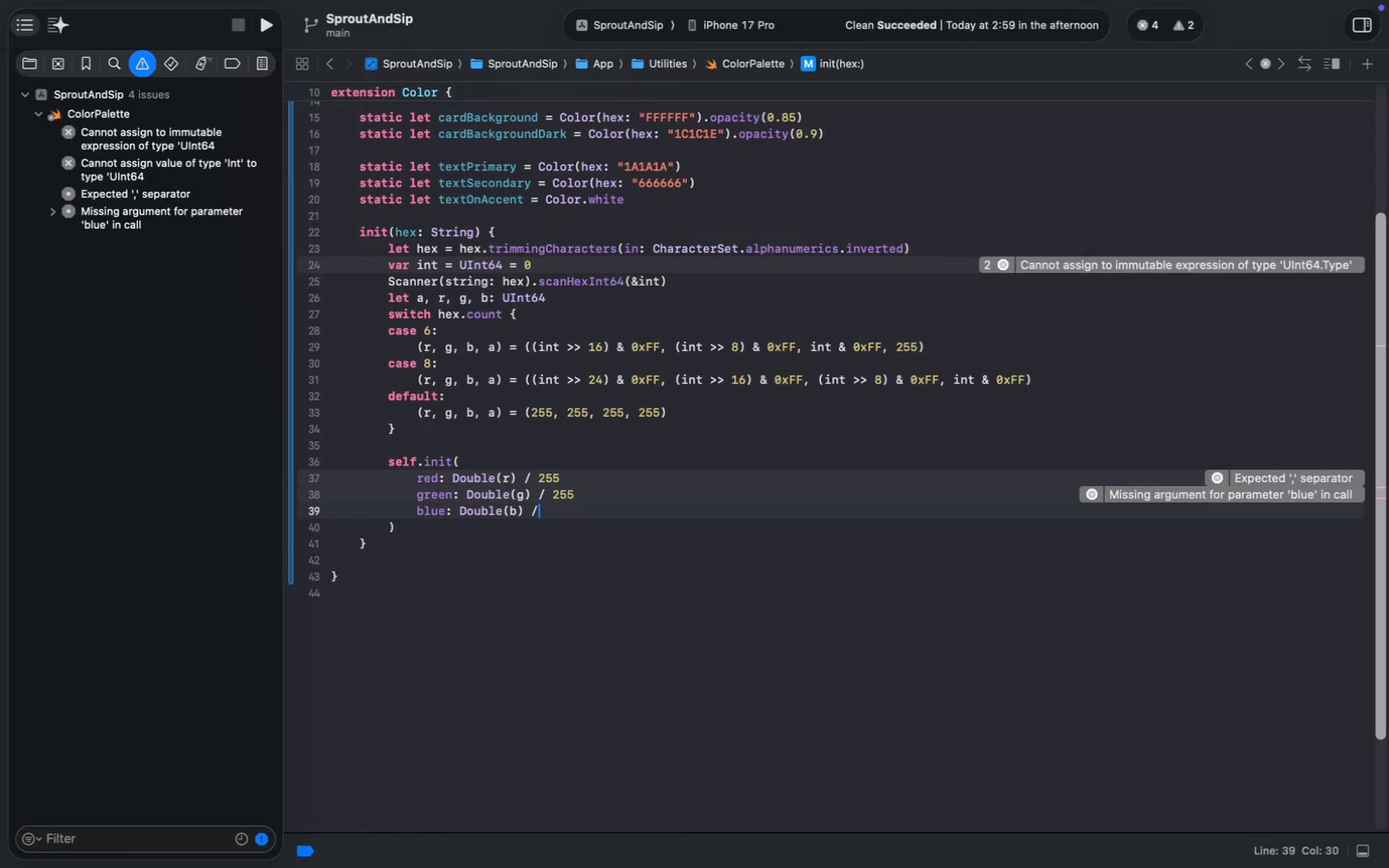 
type( 255)
 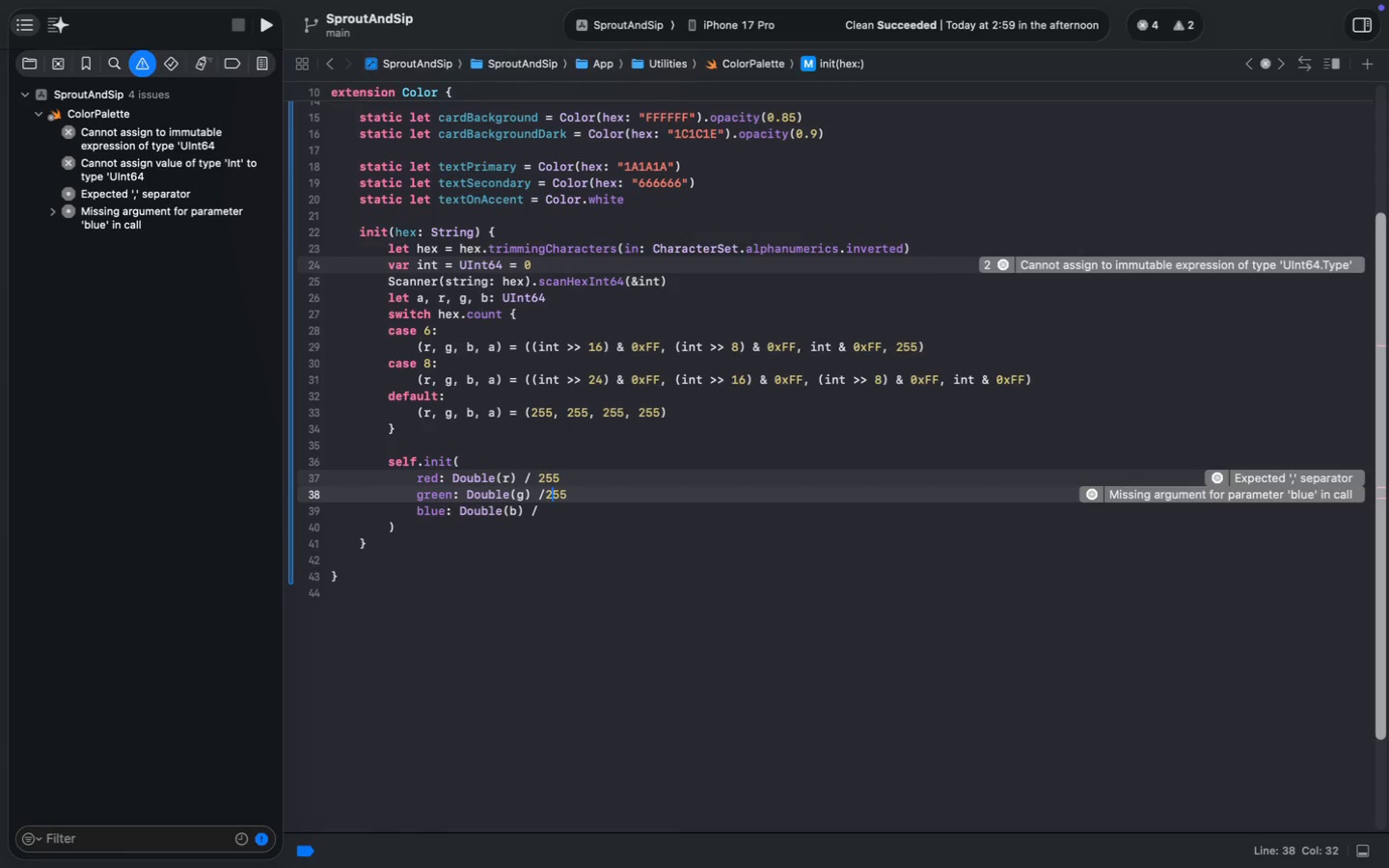 
key(Meta+Shift+ArrowLeft)
 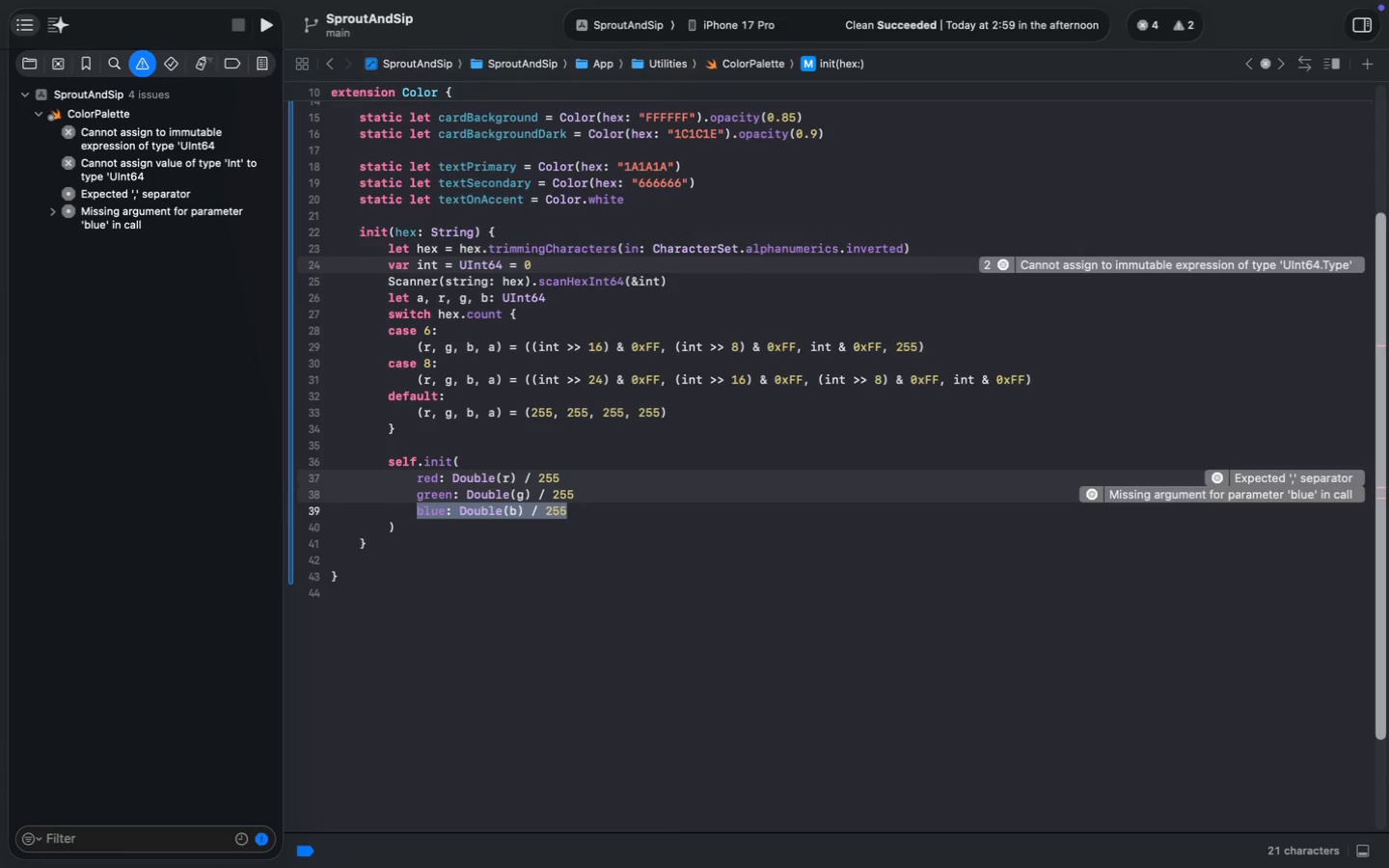 
key(Meta+C)
 